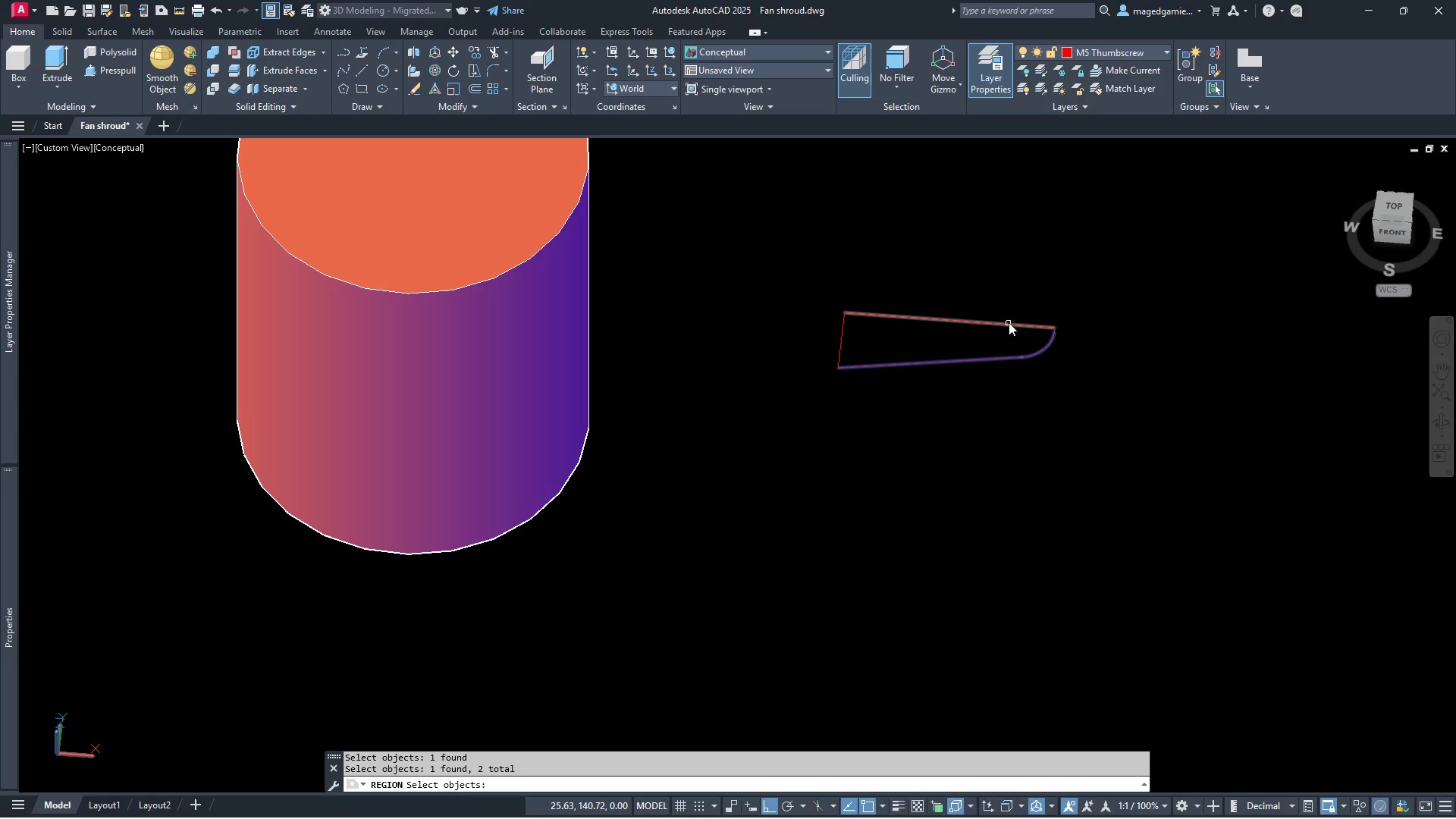 
left_click([1009, 322])
 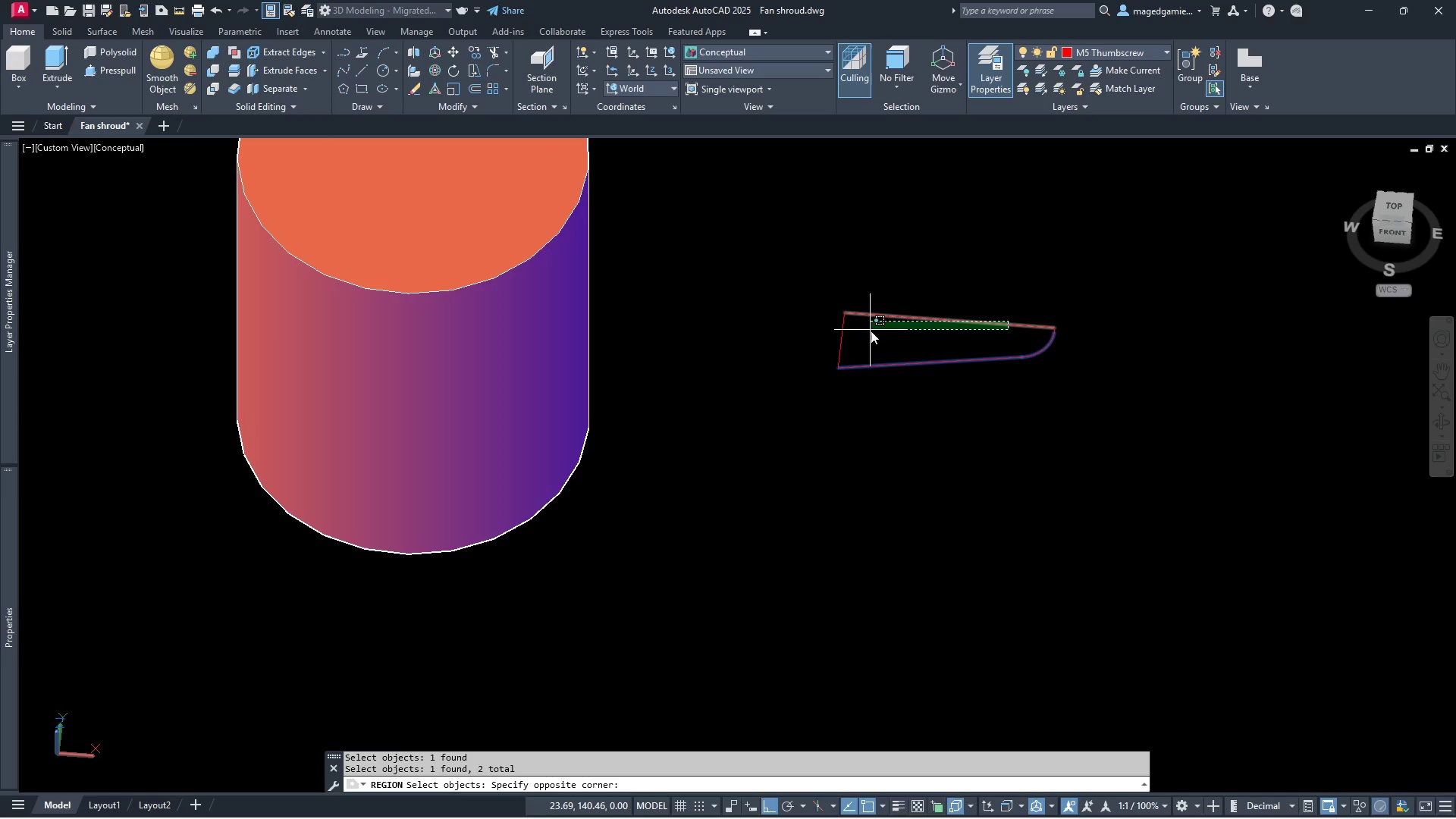 
left_click([871, 331])
 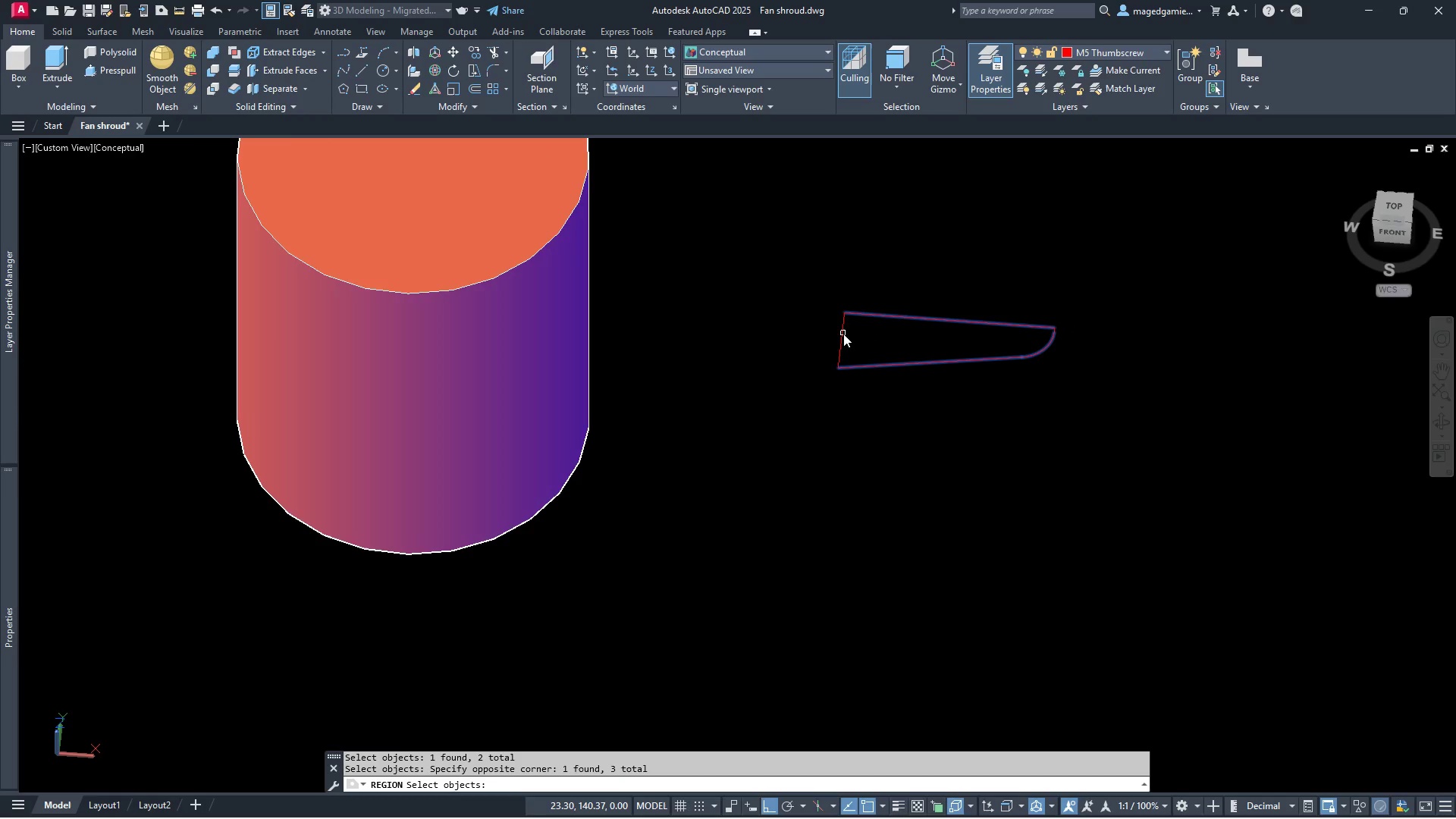 
left_click([843, 334])
 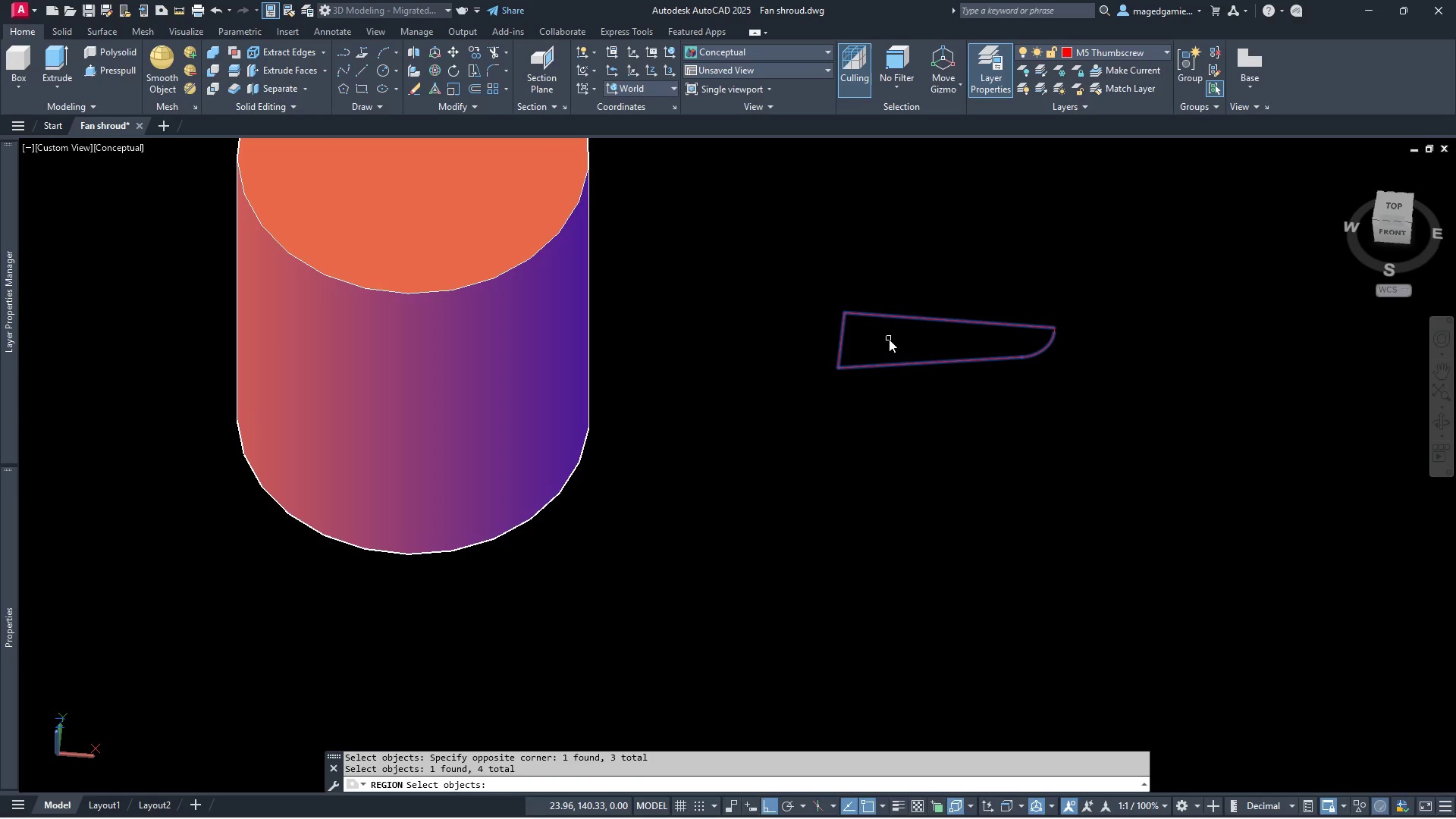 
right_click([889, 339])
 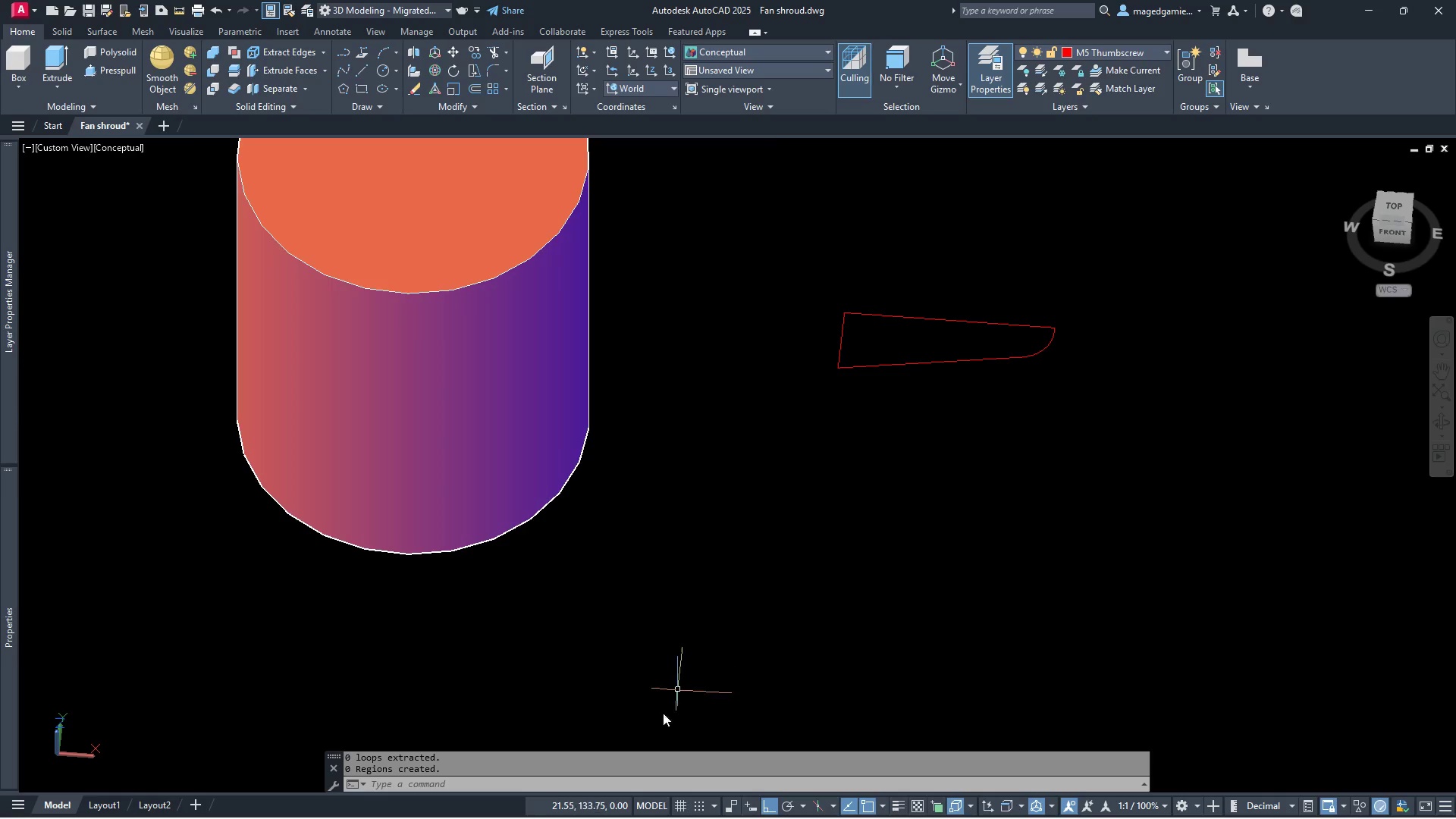 
left_click_drag(start_coordinate=[652, 751], to_coordinate=[652, 732])
 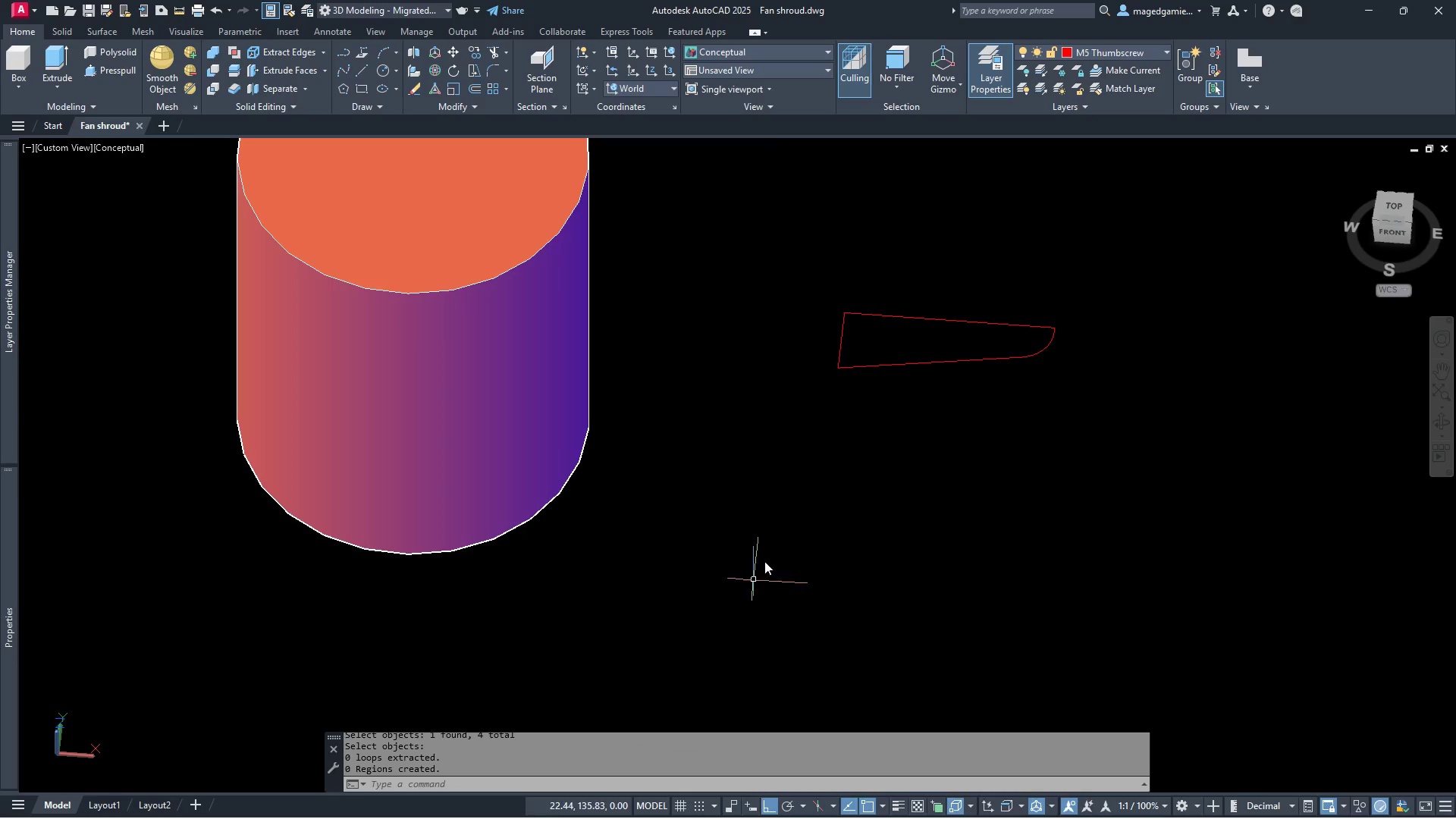 
key(Escape)
 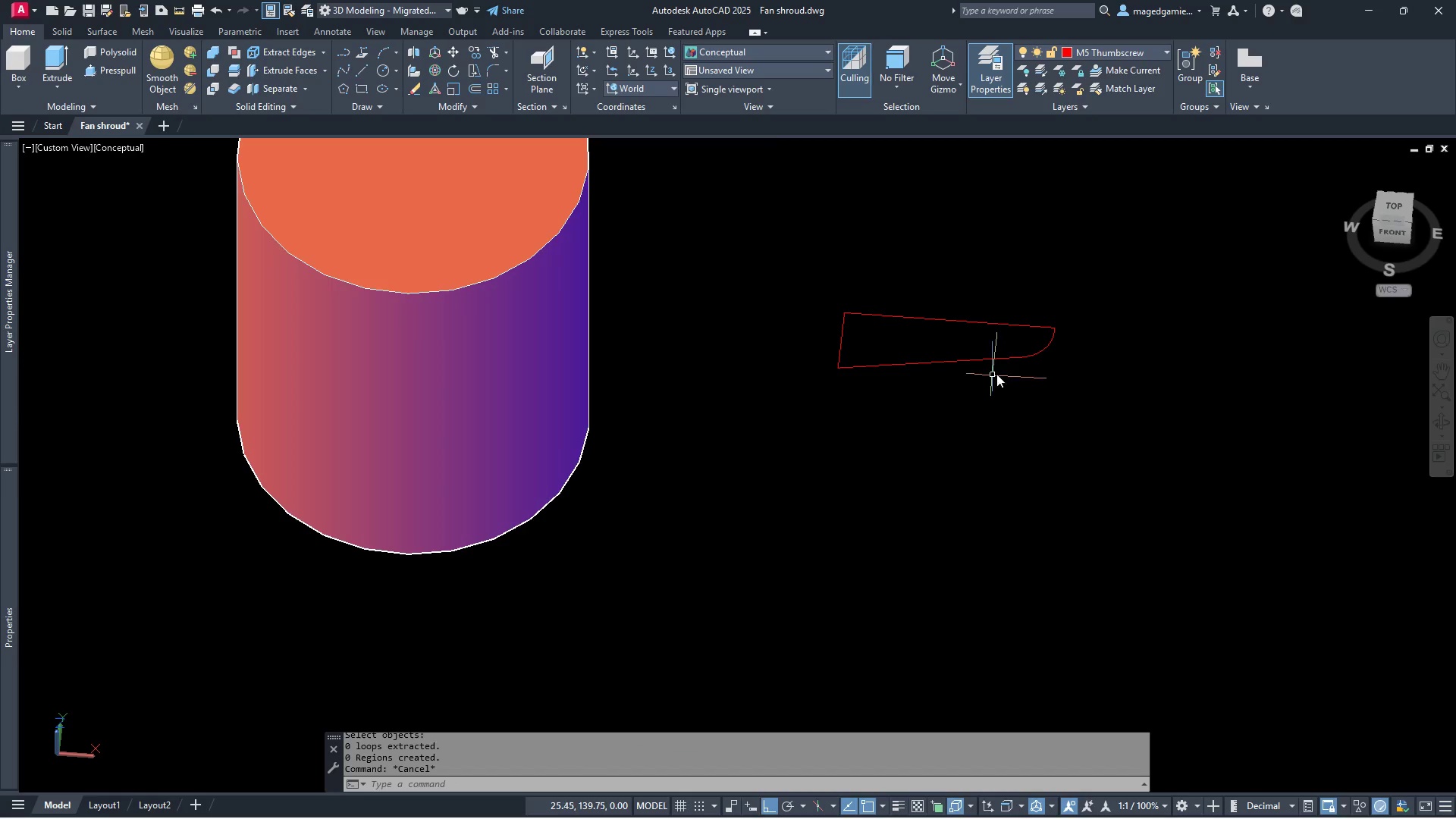 
scroll: coordinate [1013, 318], scroll_direction: up, amount: 3.0
 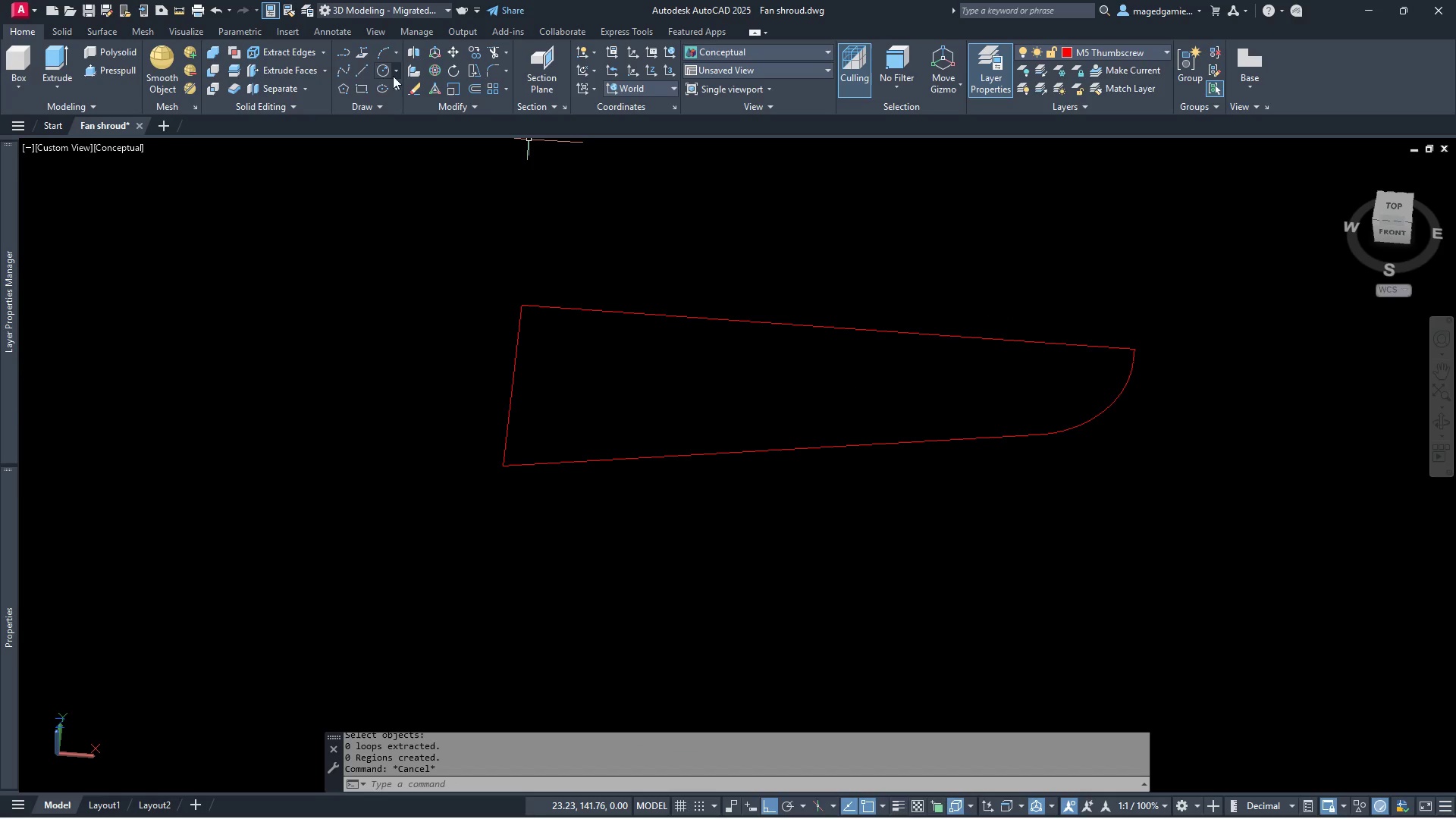 
left_click([450, 104])
 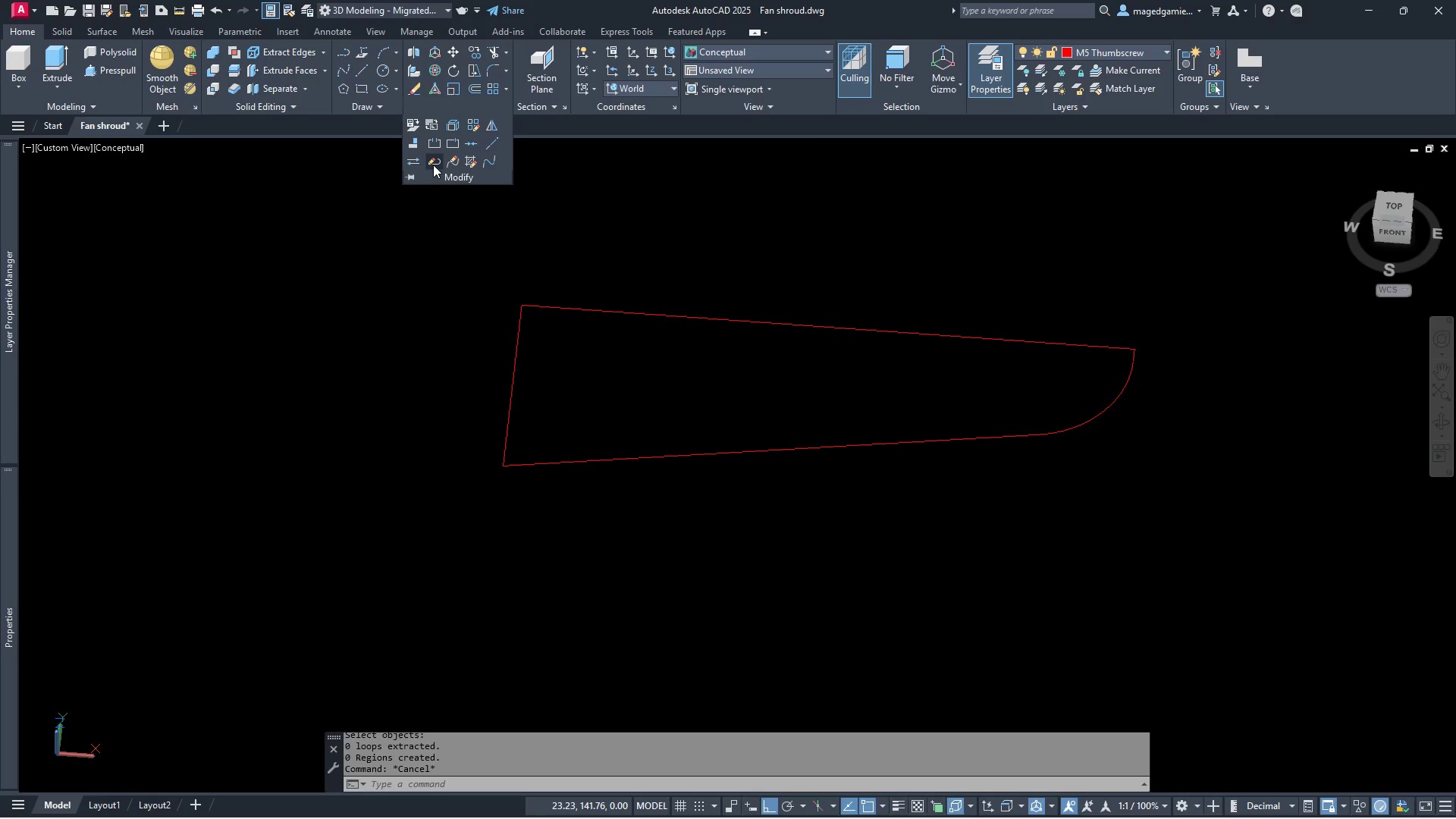 
left_click([432, 162])
 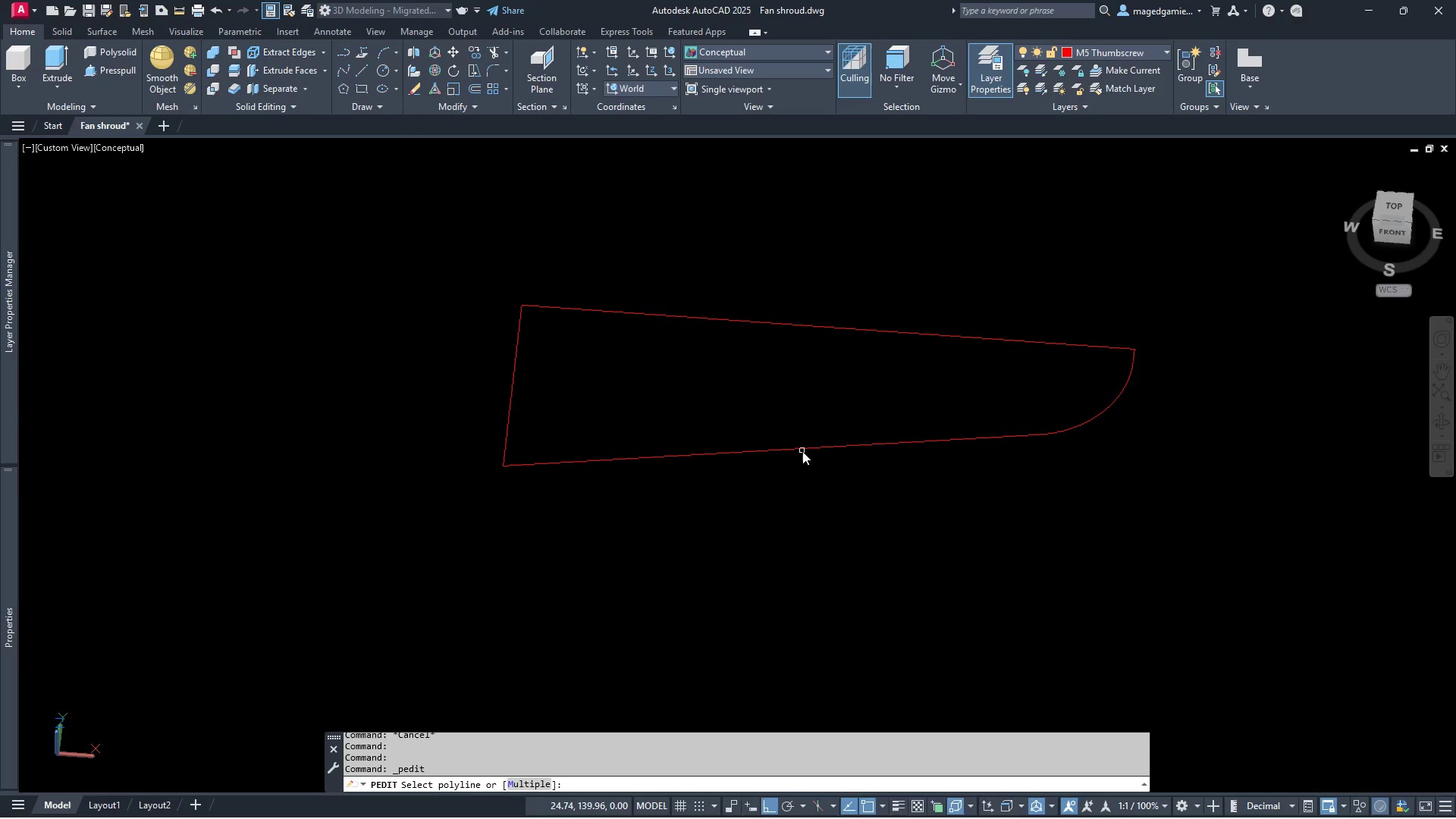 
left_click([795, 449])
 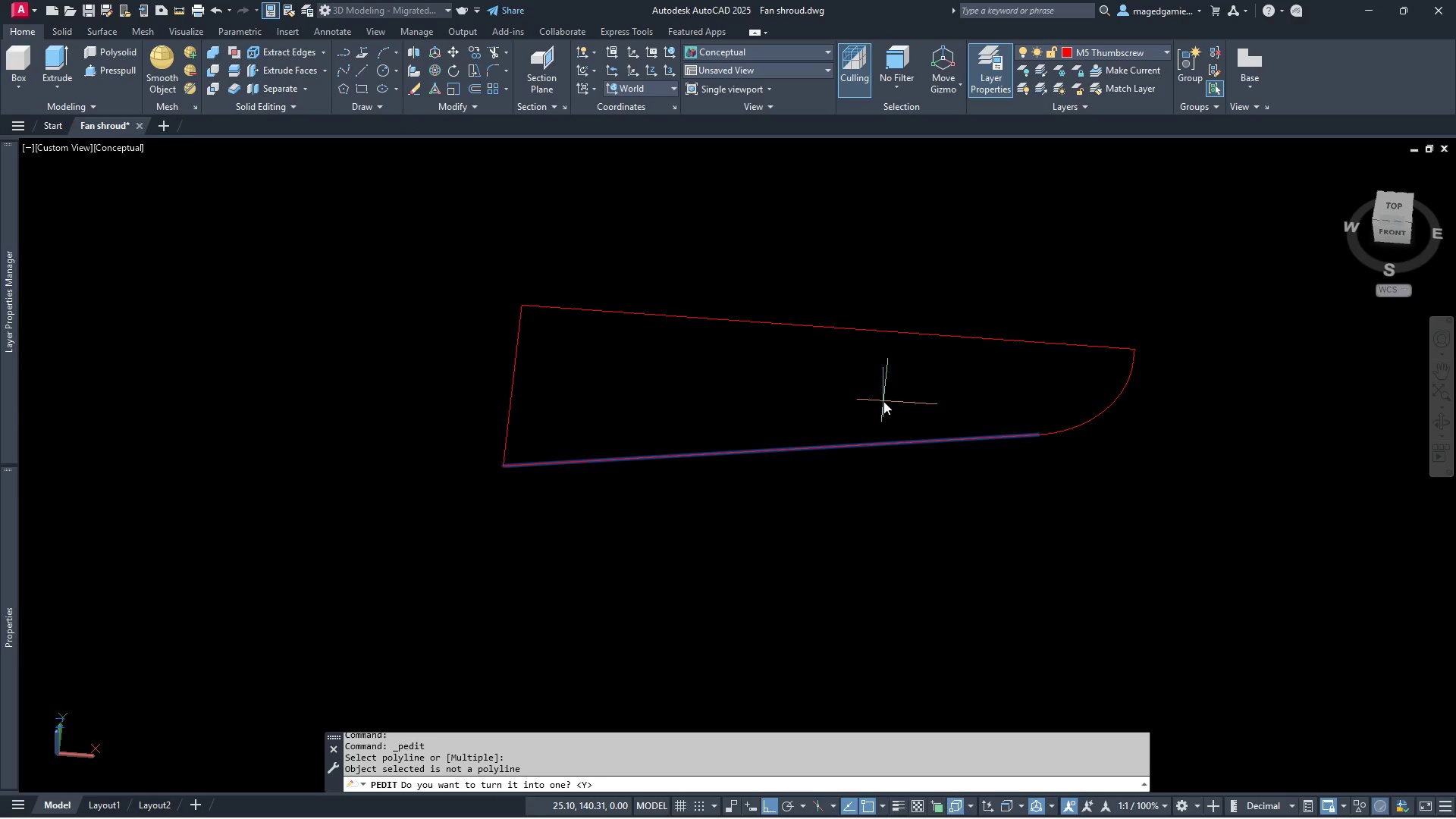 
right_click([883, 401])
 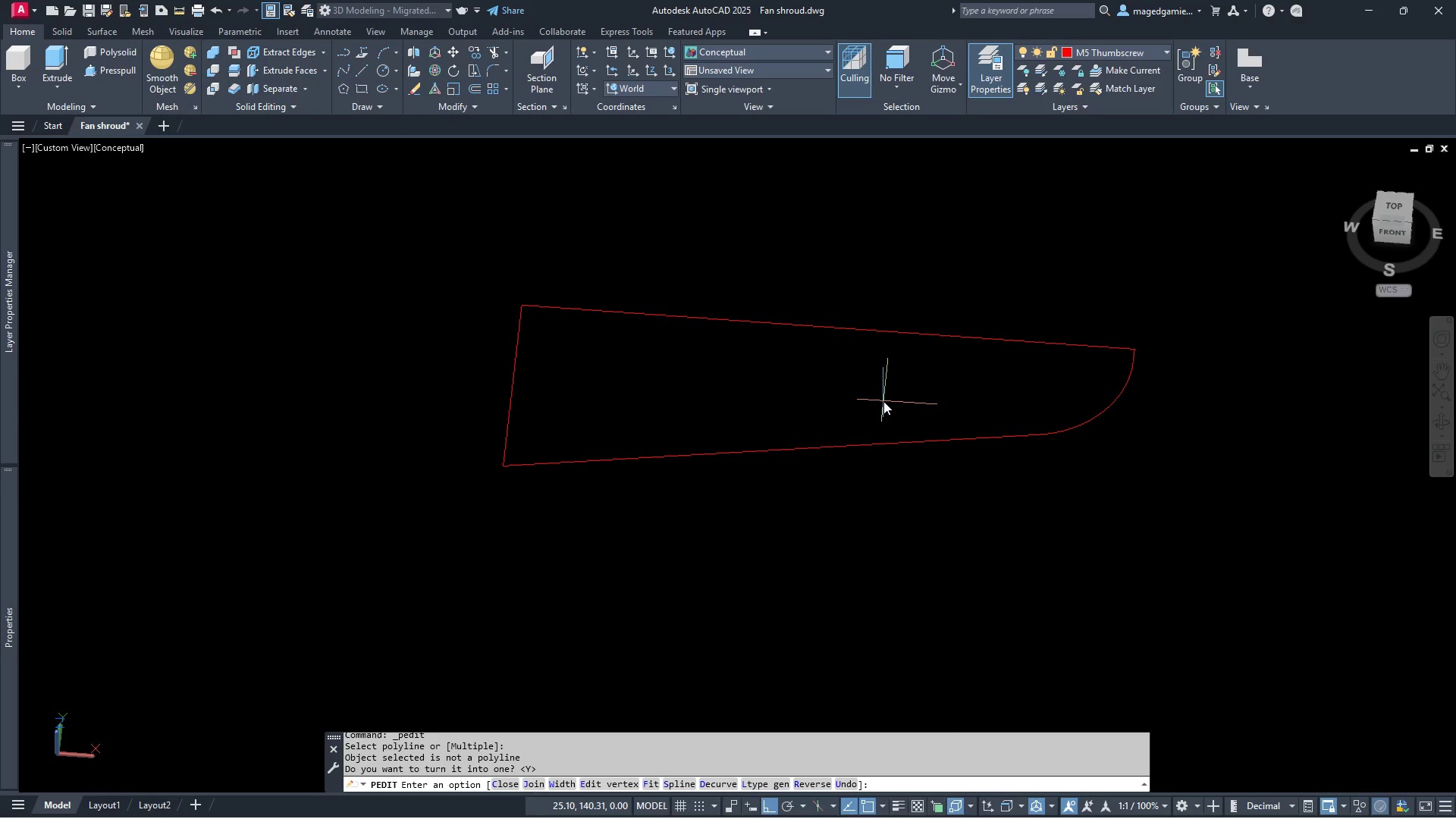 
key(J)
 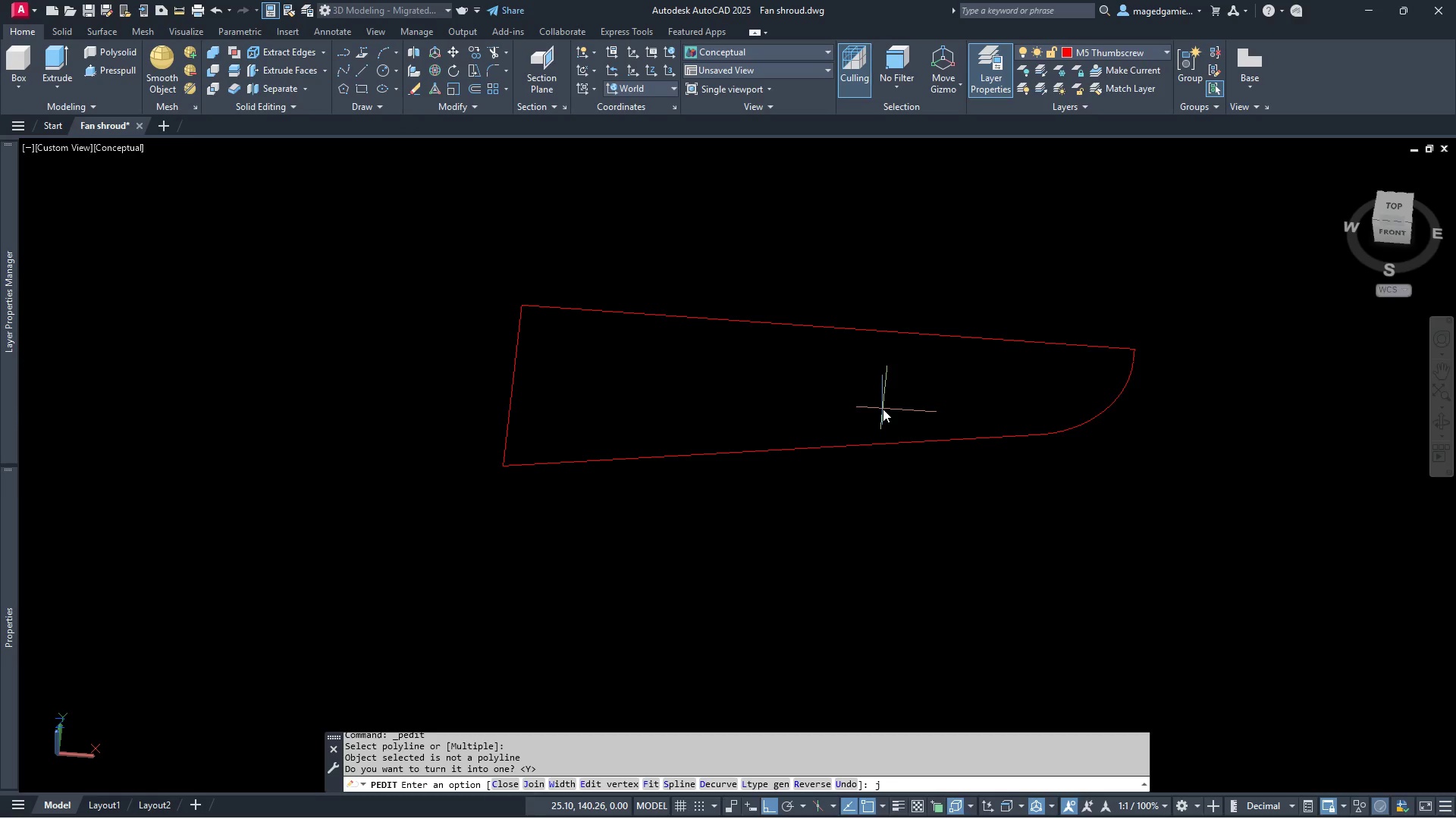 
key(Enter)
 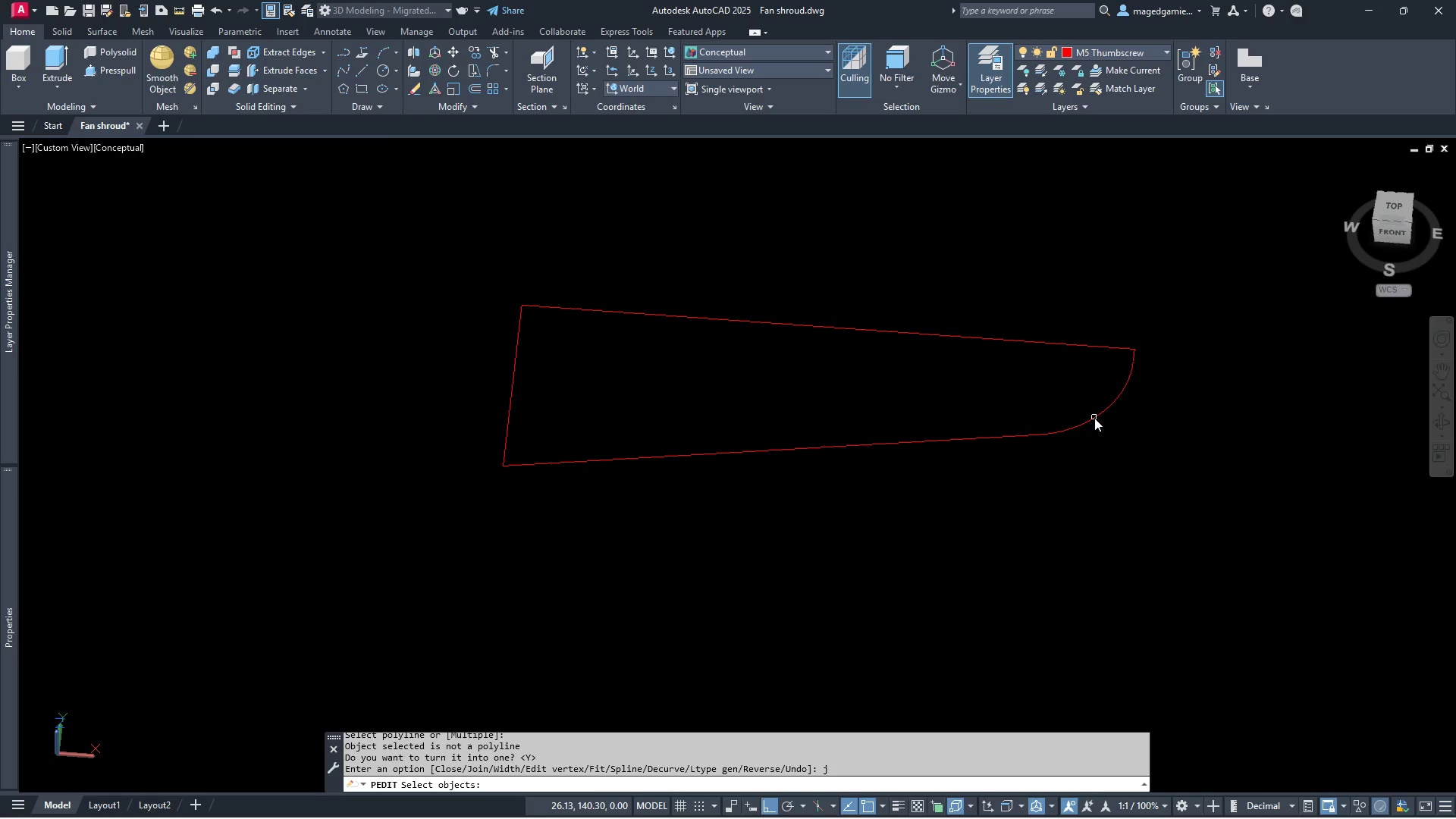 
left_click([1094, 418])
 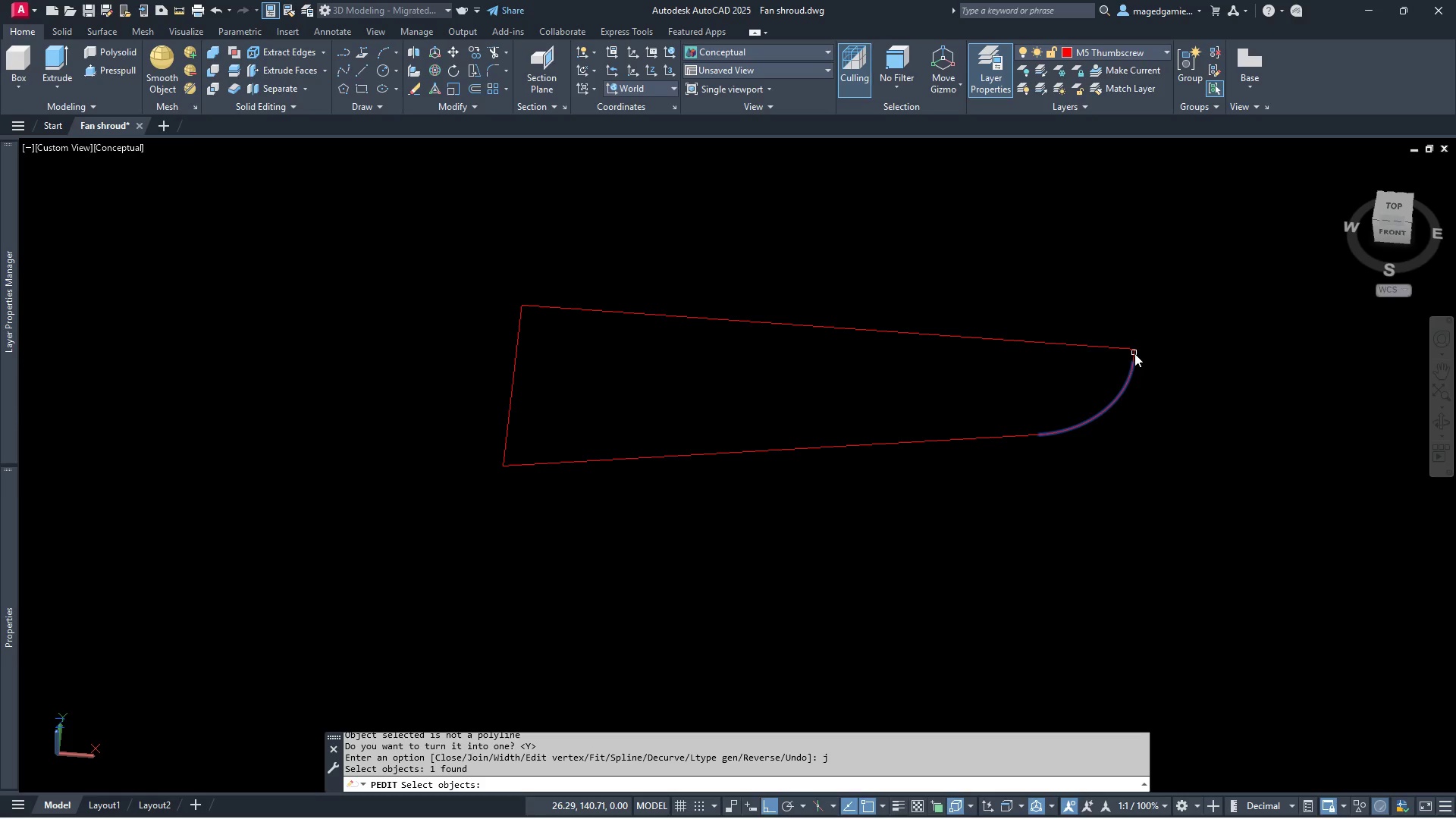 
left_click([1134, 353])
 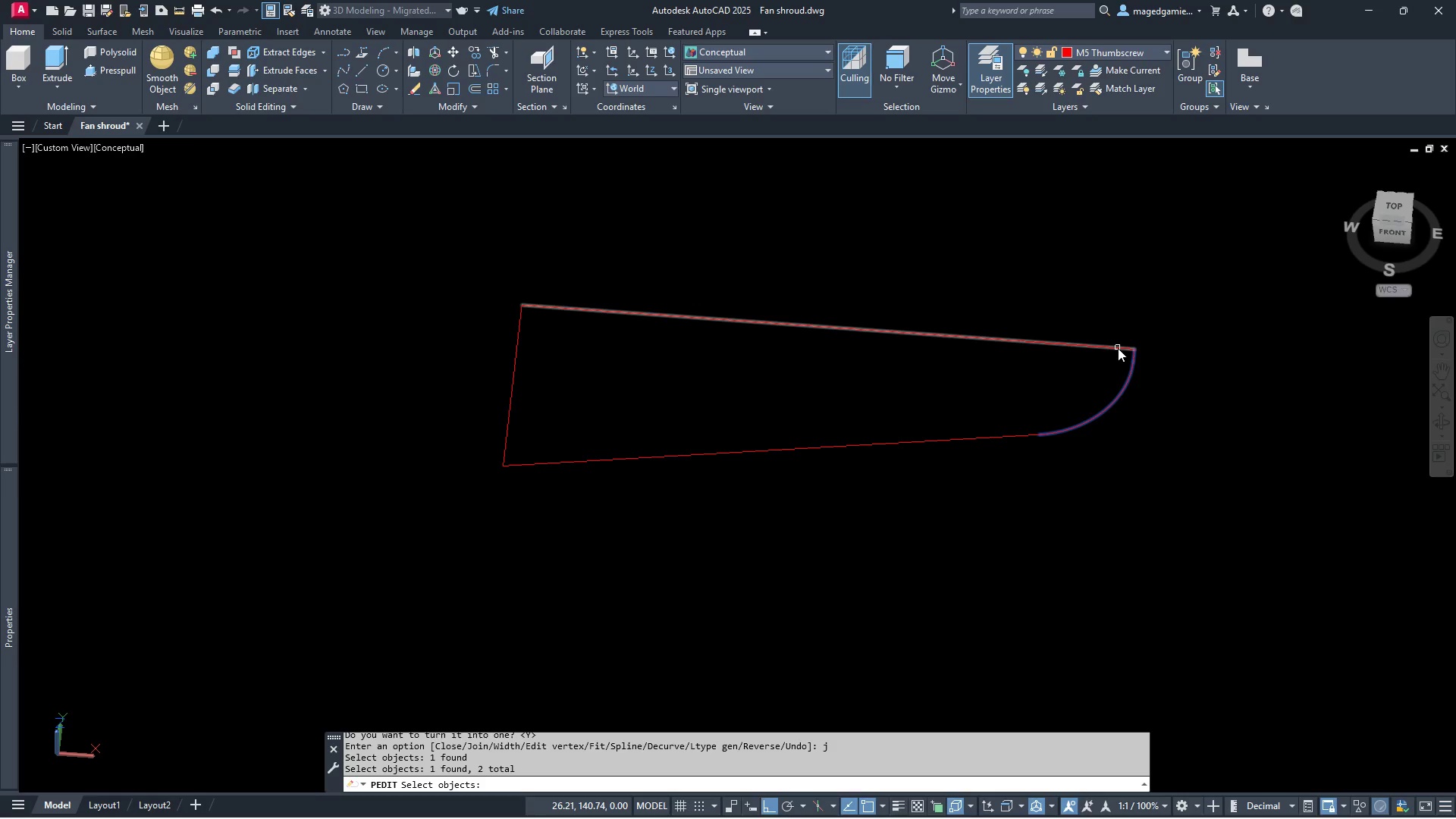 
left_click([1118, 348])
 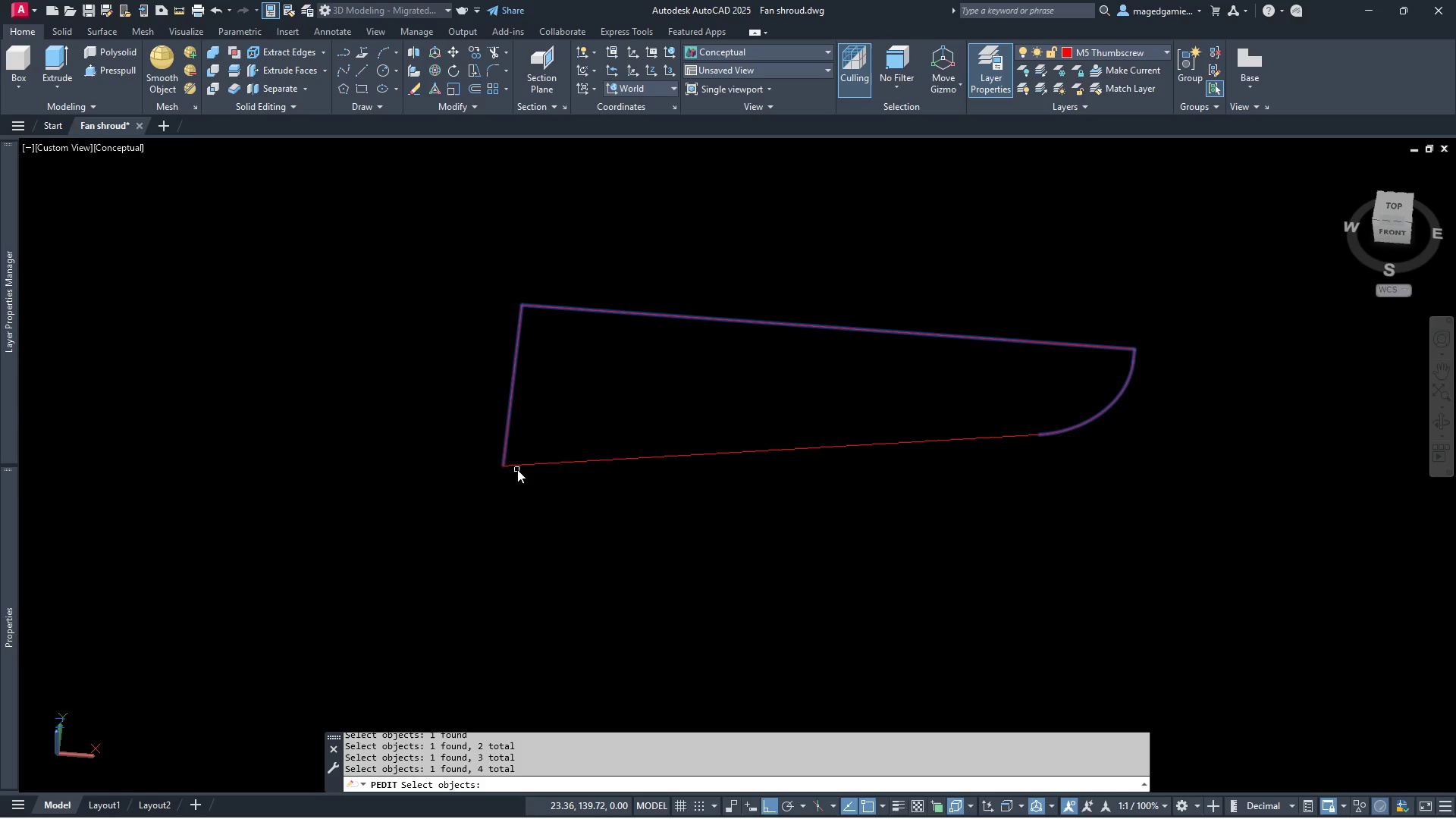 
left_click([516, 466])
 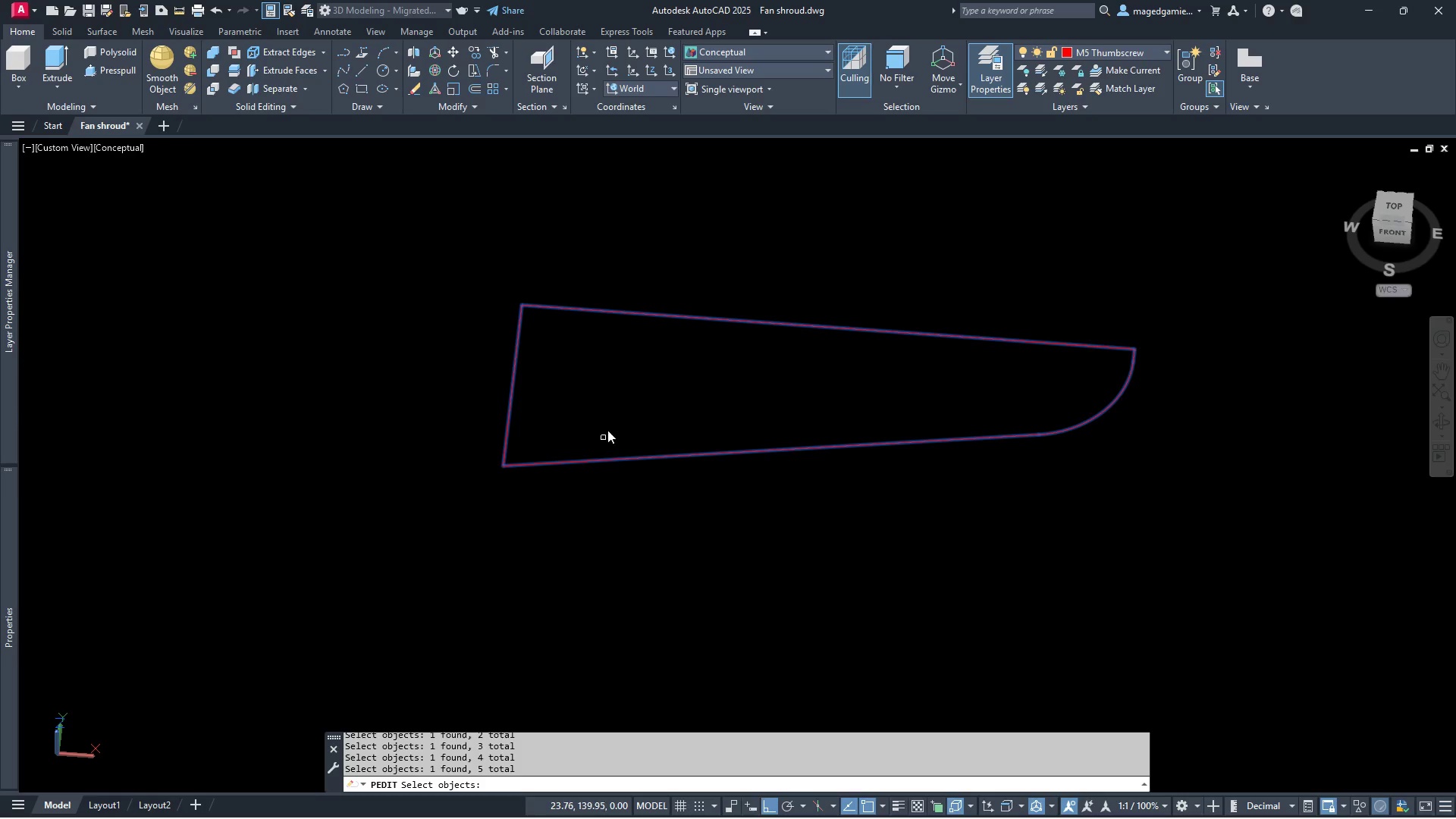 
right_click([609, 425])
 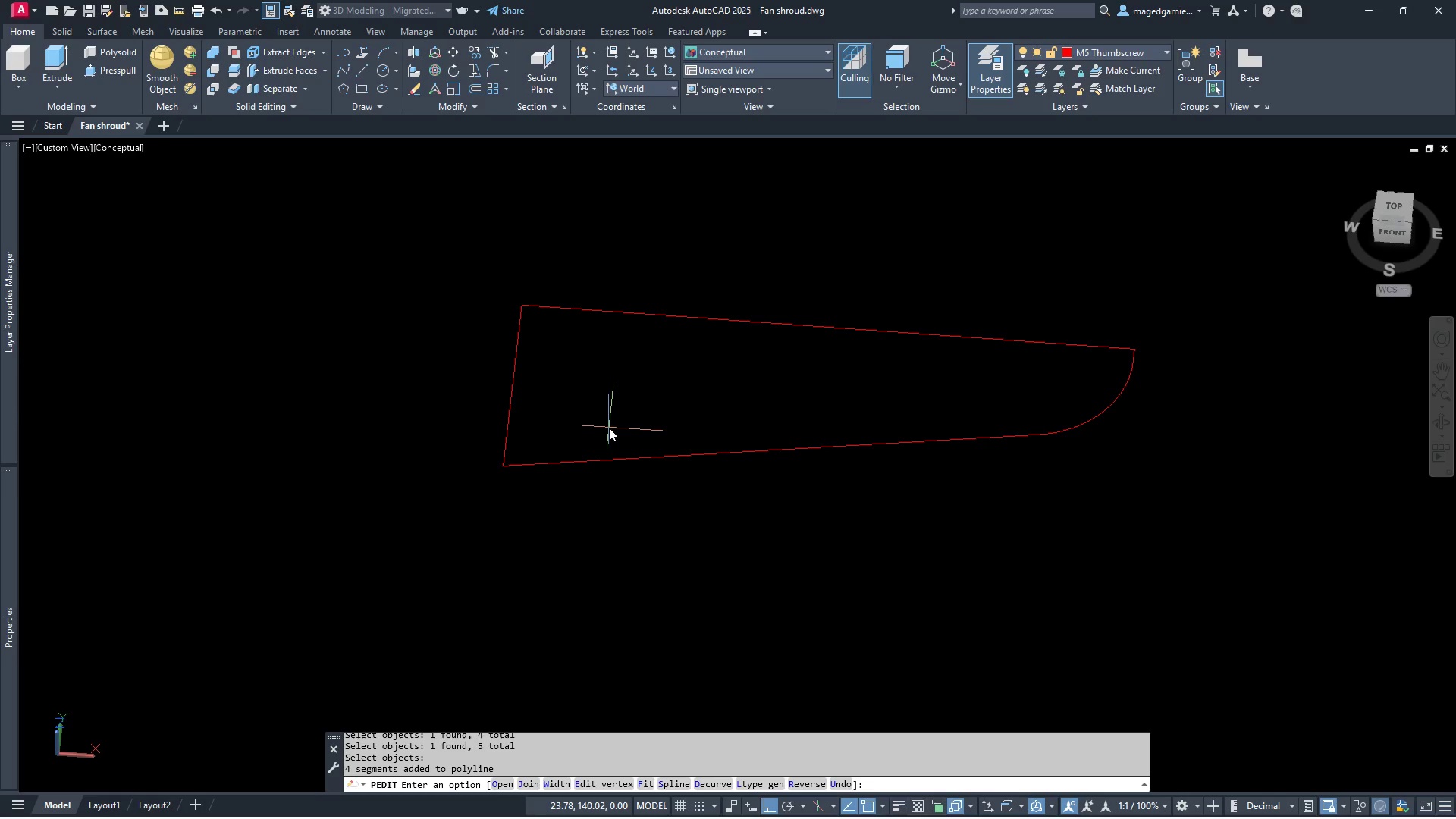 
right_click([609, 428])
 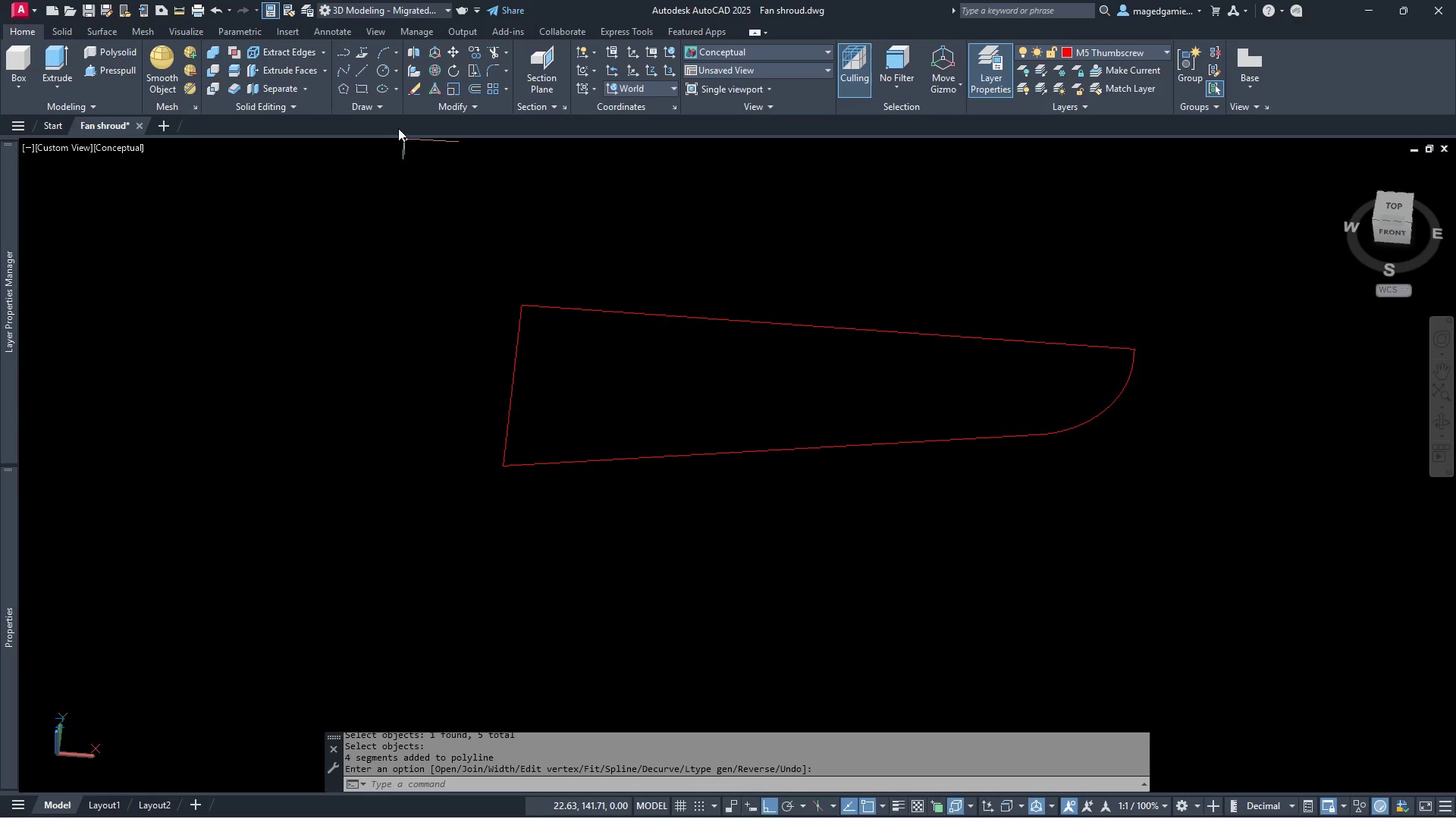 
left_click([381, 111])
 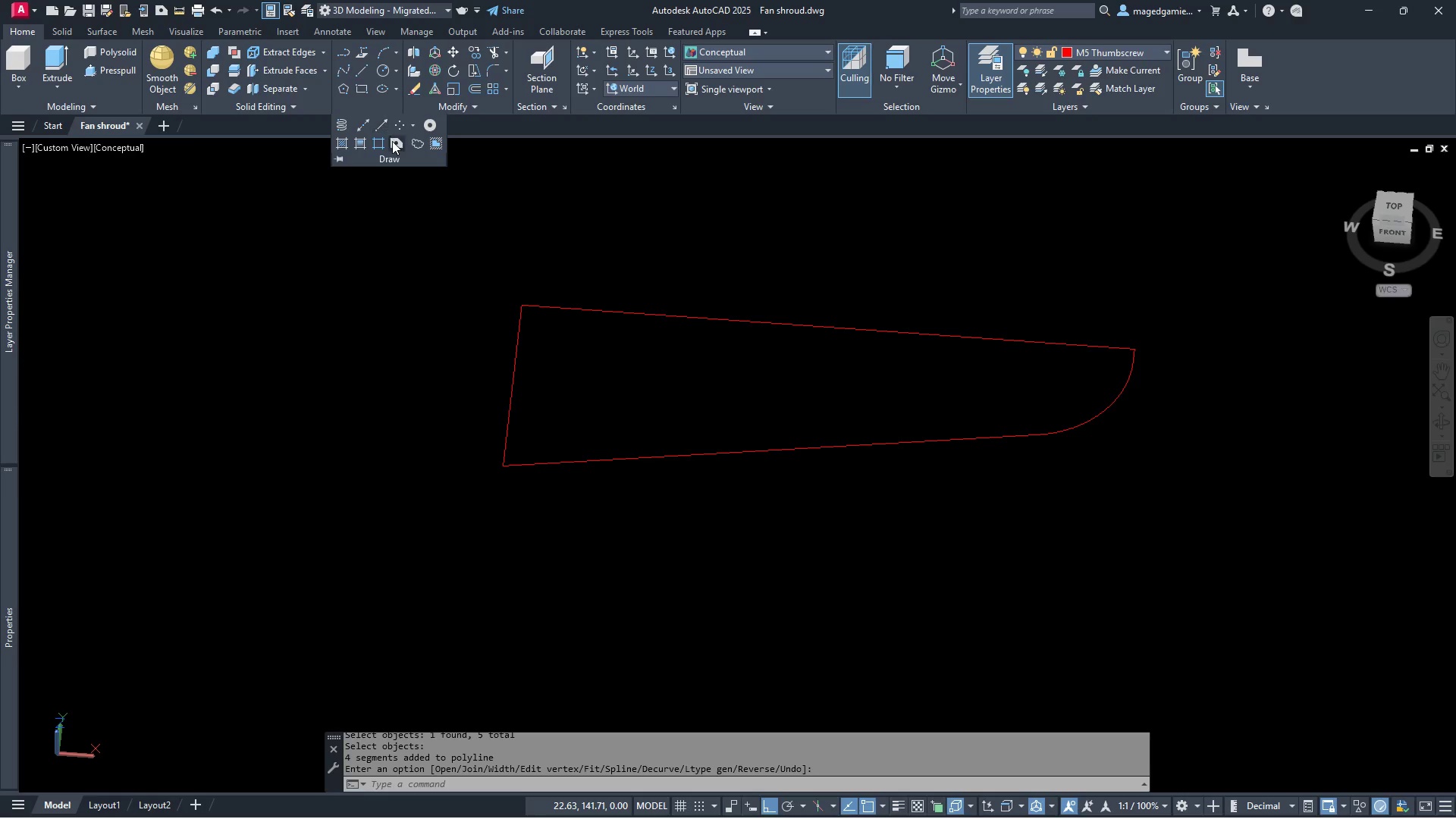 
left_click([392, 141])
 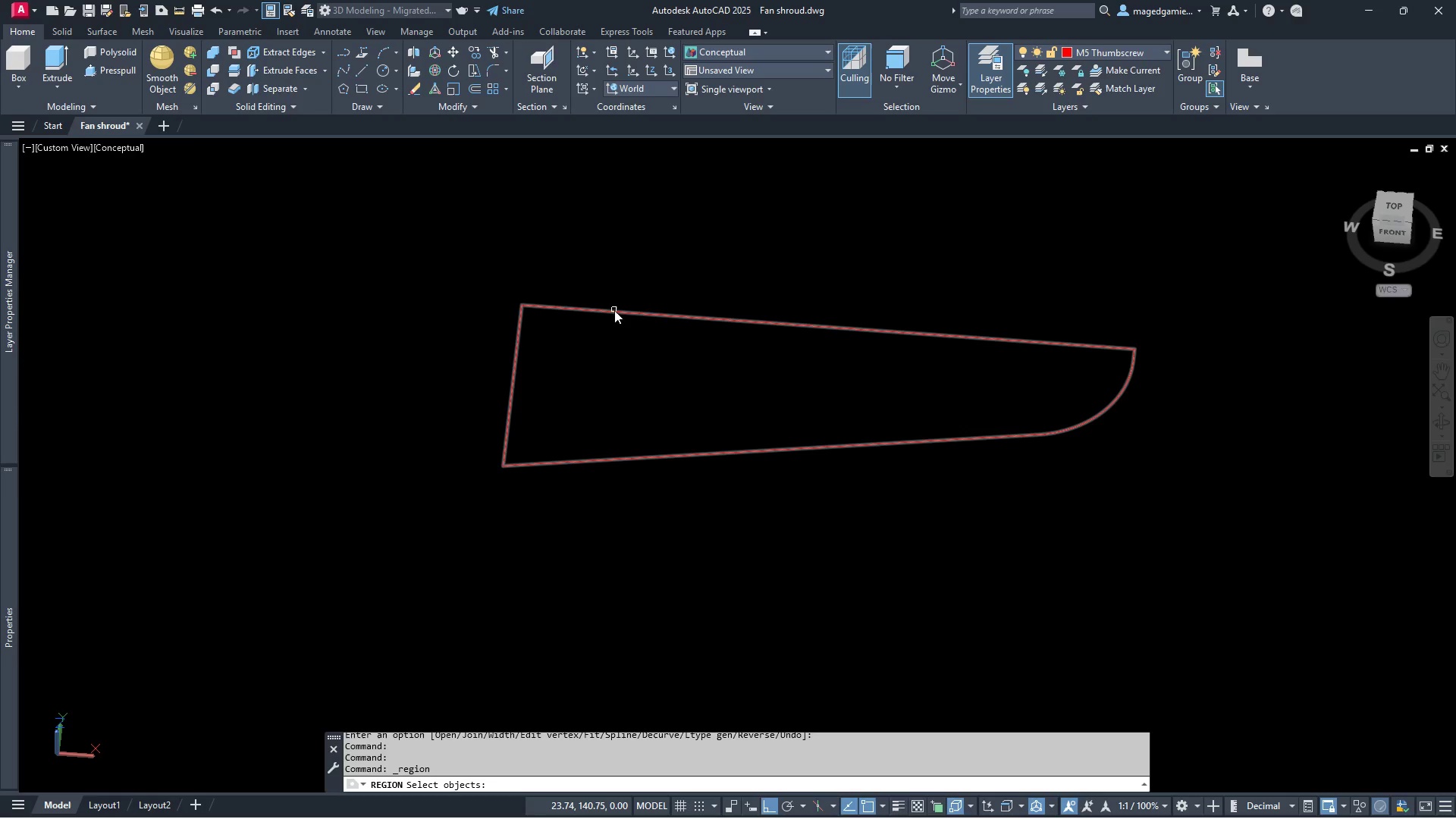 
left_click([614, 310])
 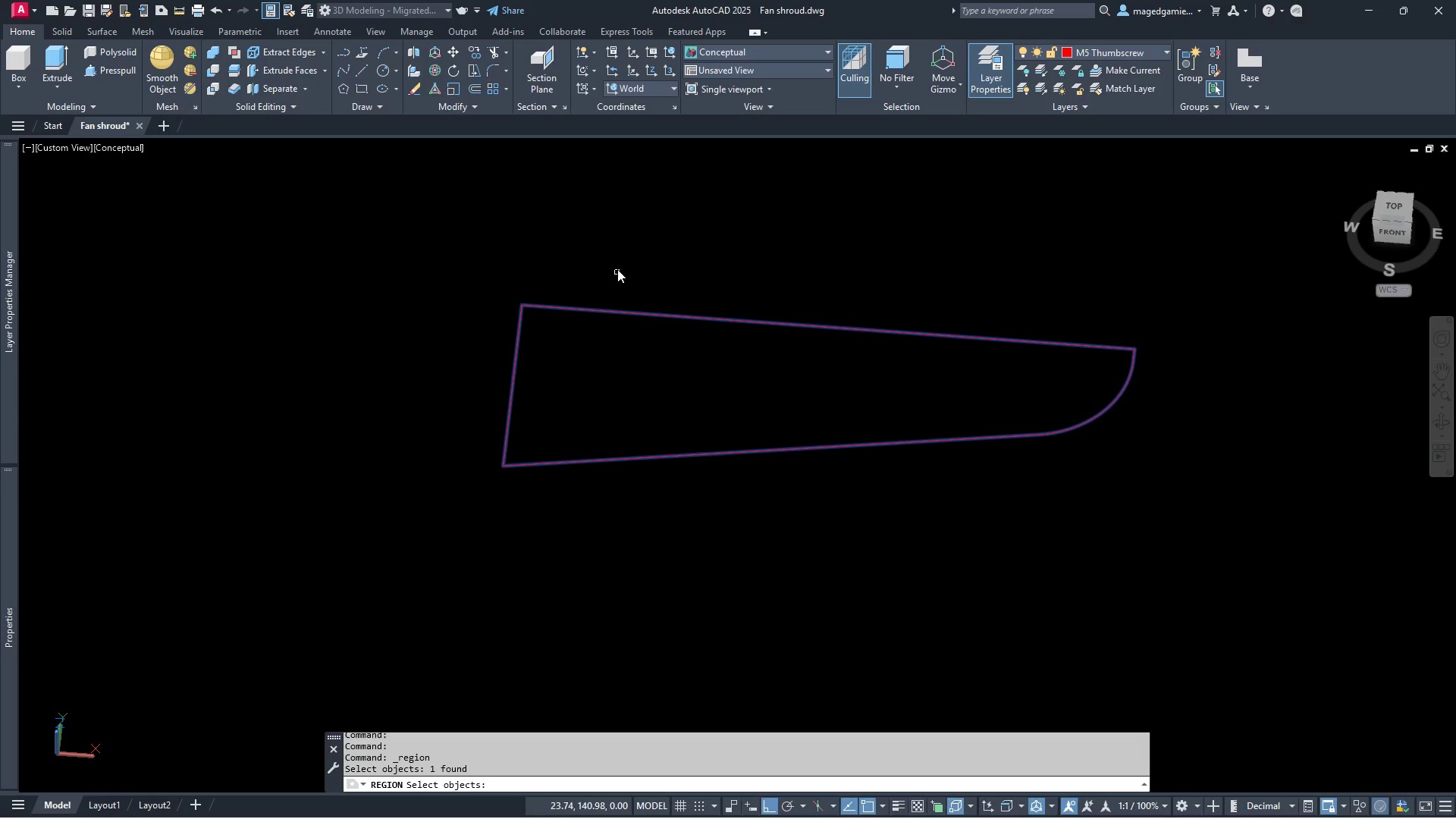 
right_click([617, 268])
 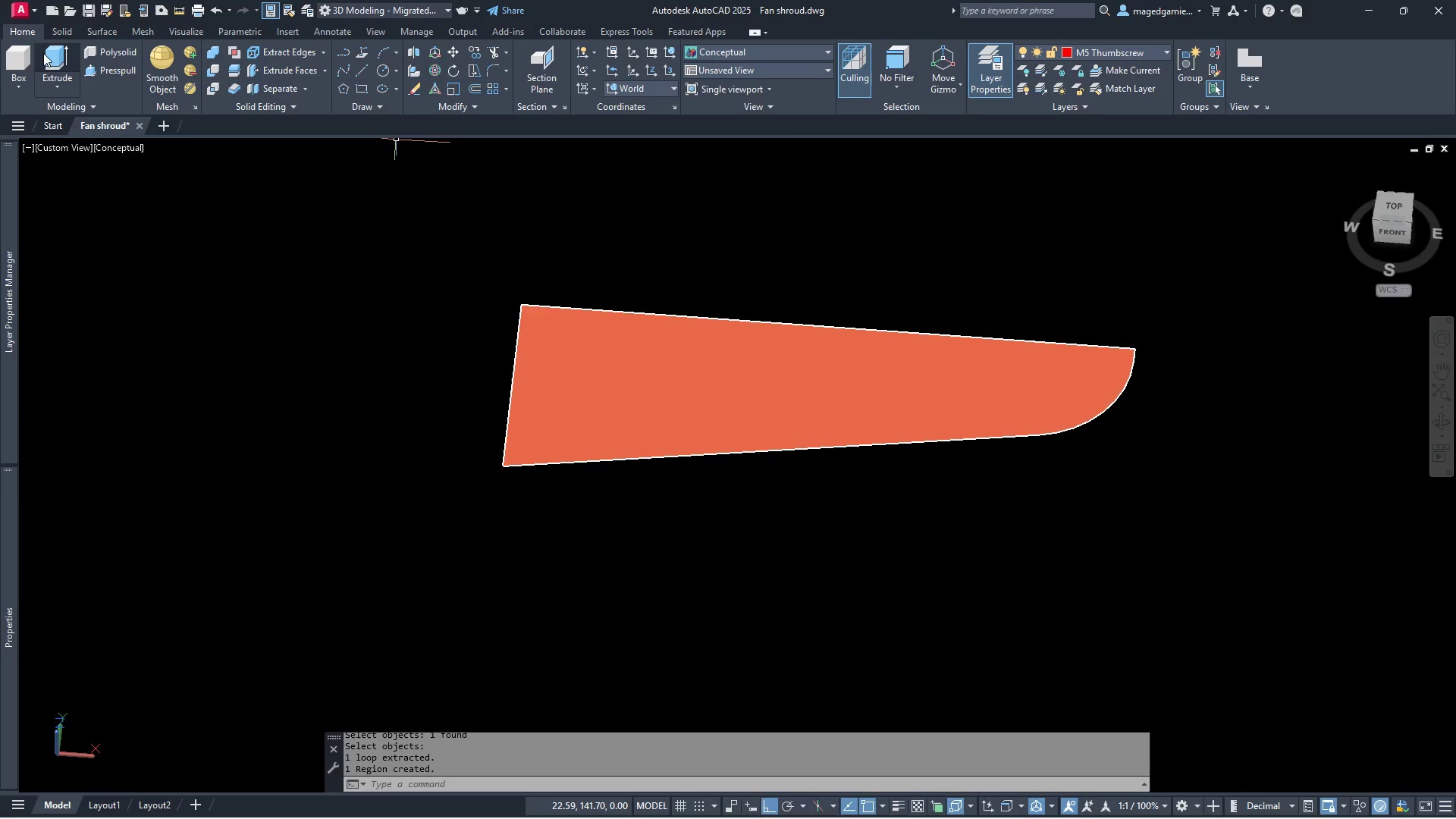 
left_click([52, 88])
 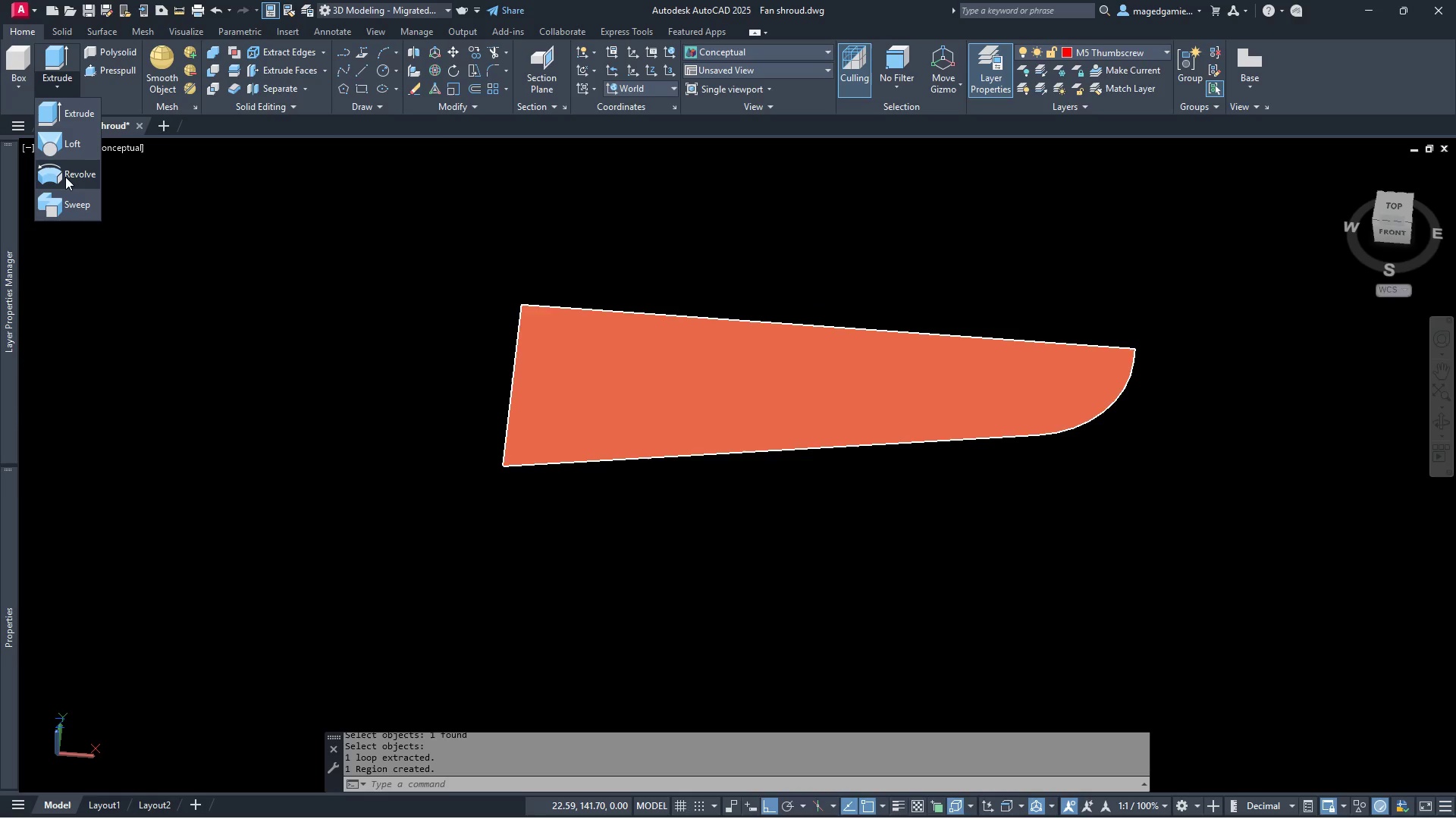 
left_click([65, 177])
 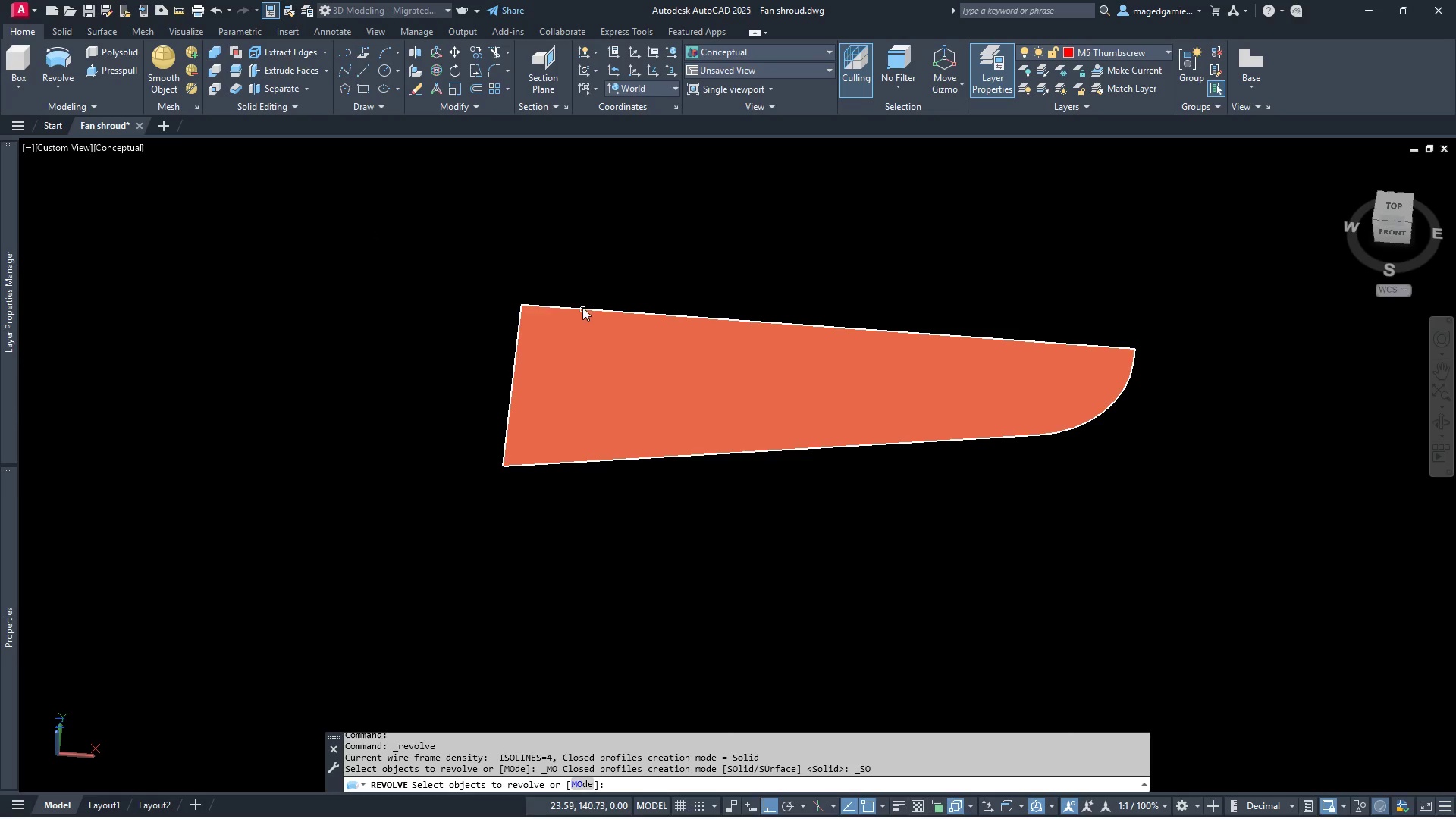 
left_click([592, 346])
 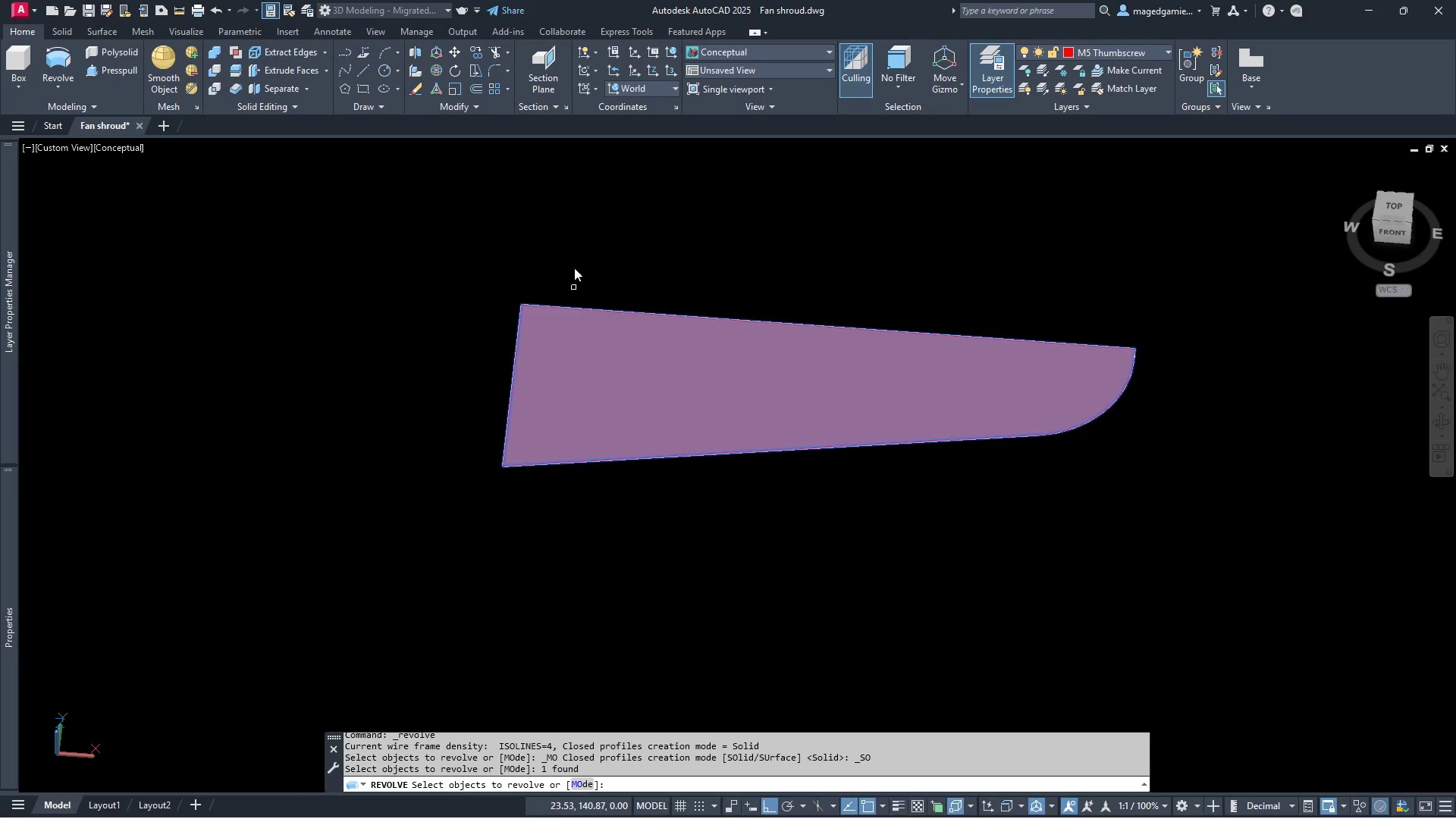 
right_click([582, 239])
 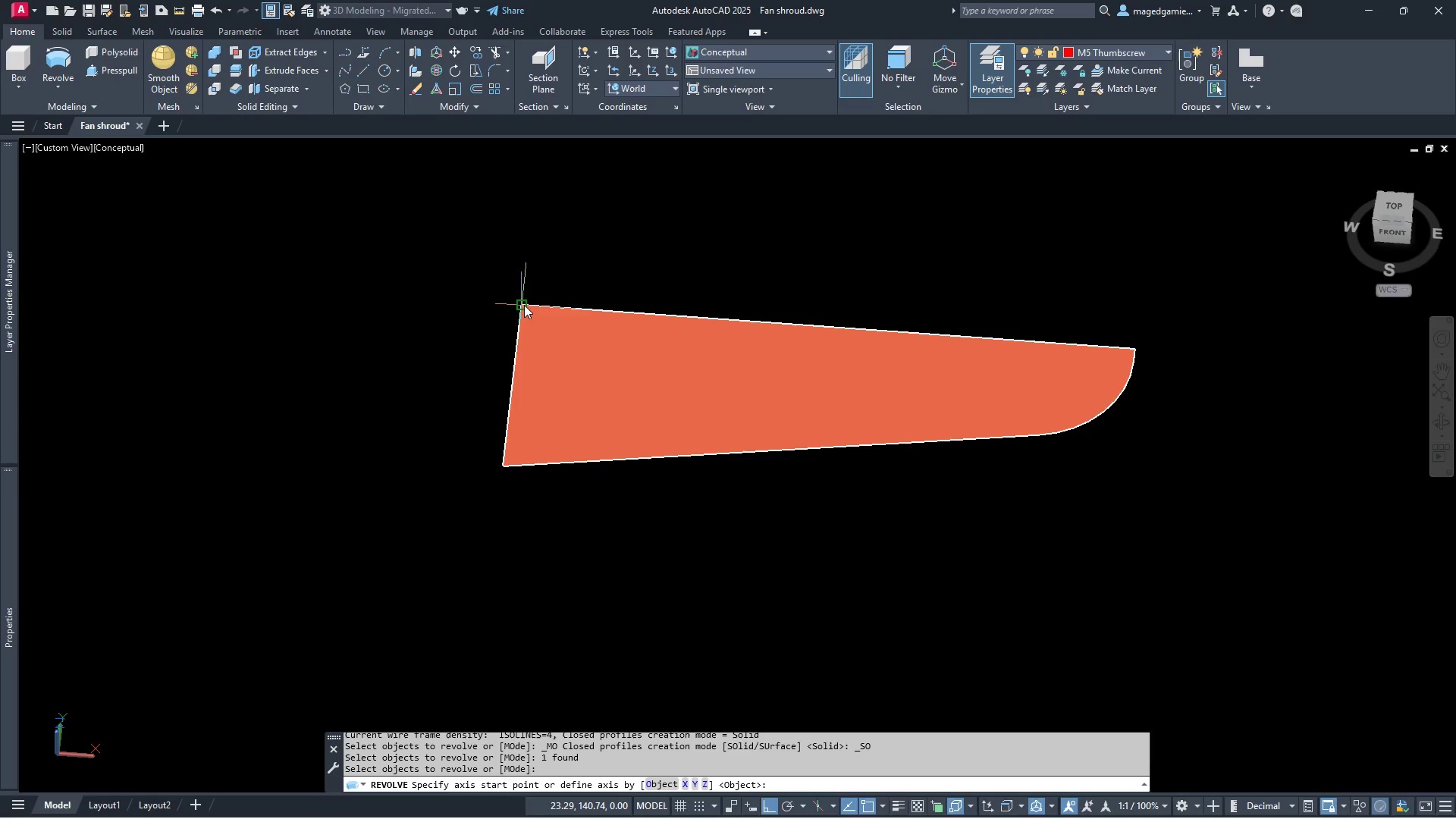 
left_click([524, 305])
 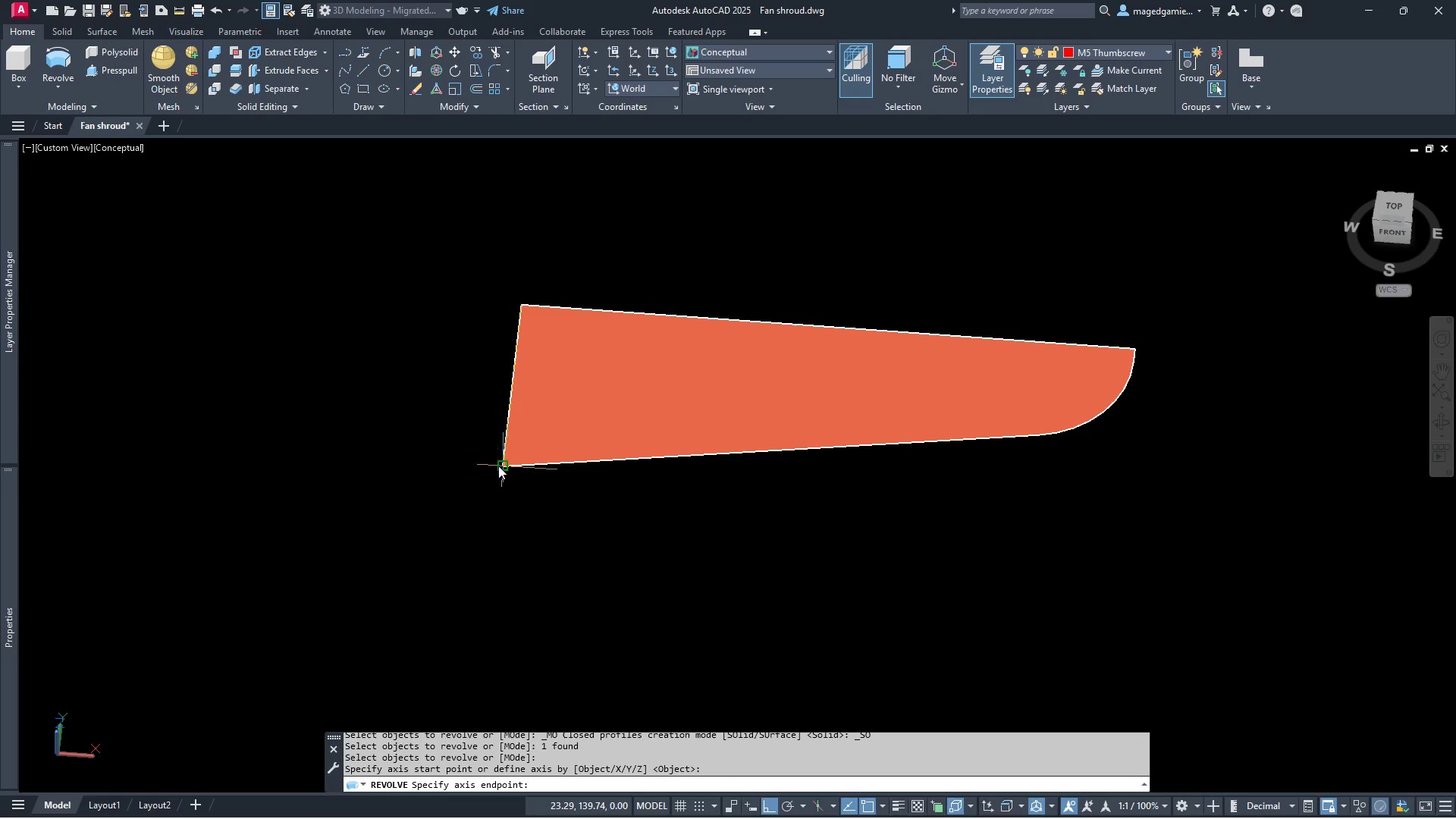 
left_click([501, 466])
 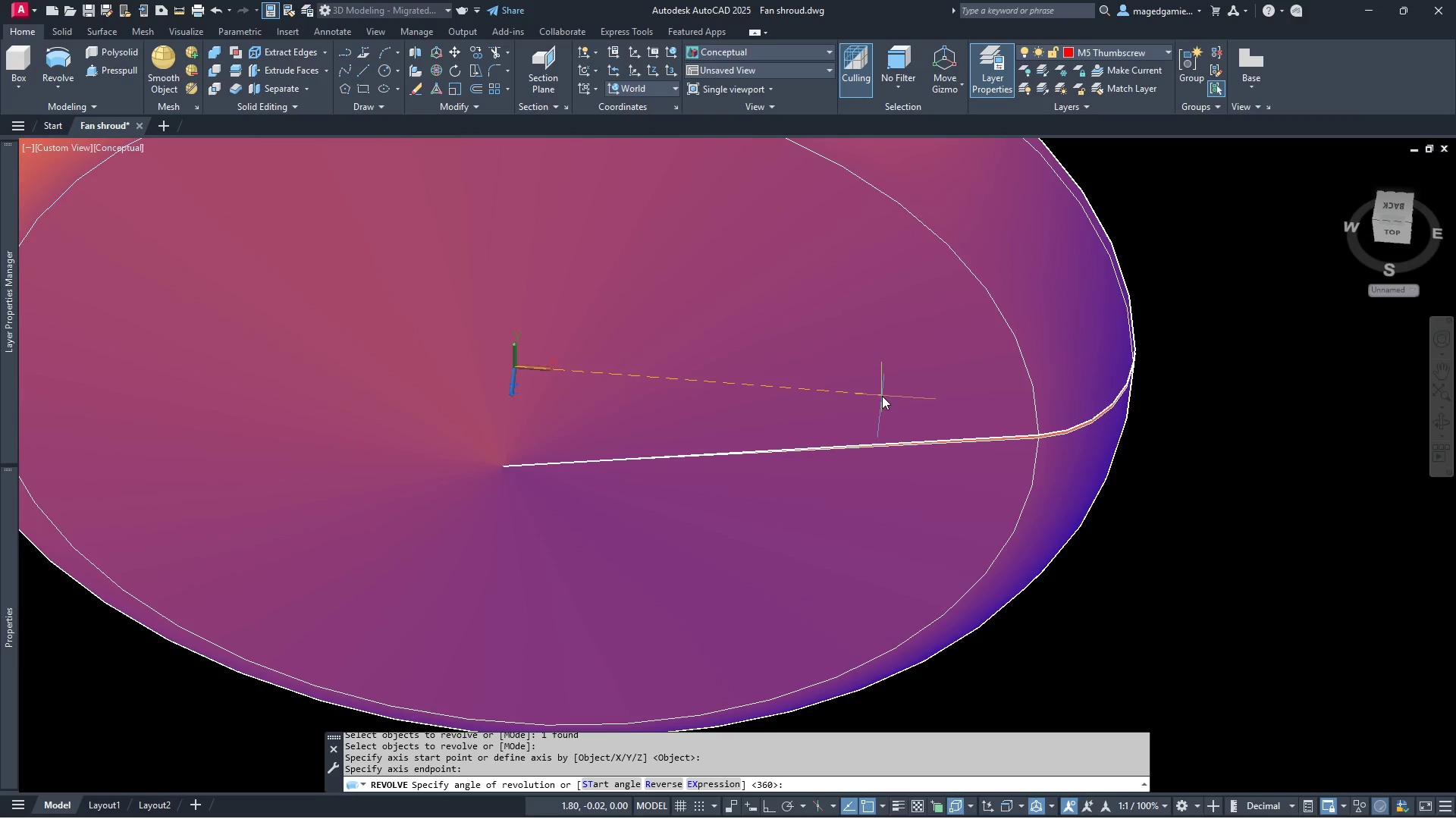 
type(360)
 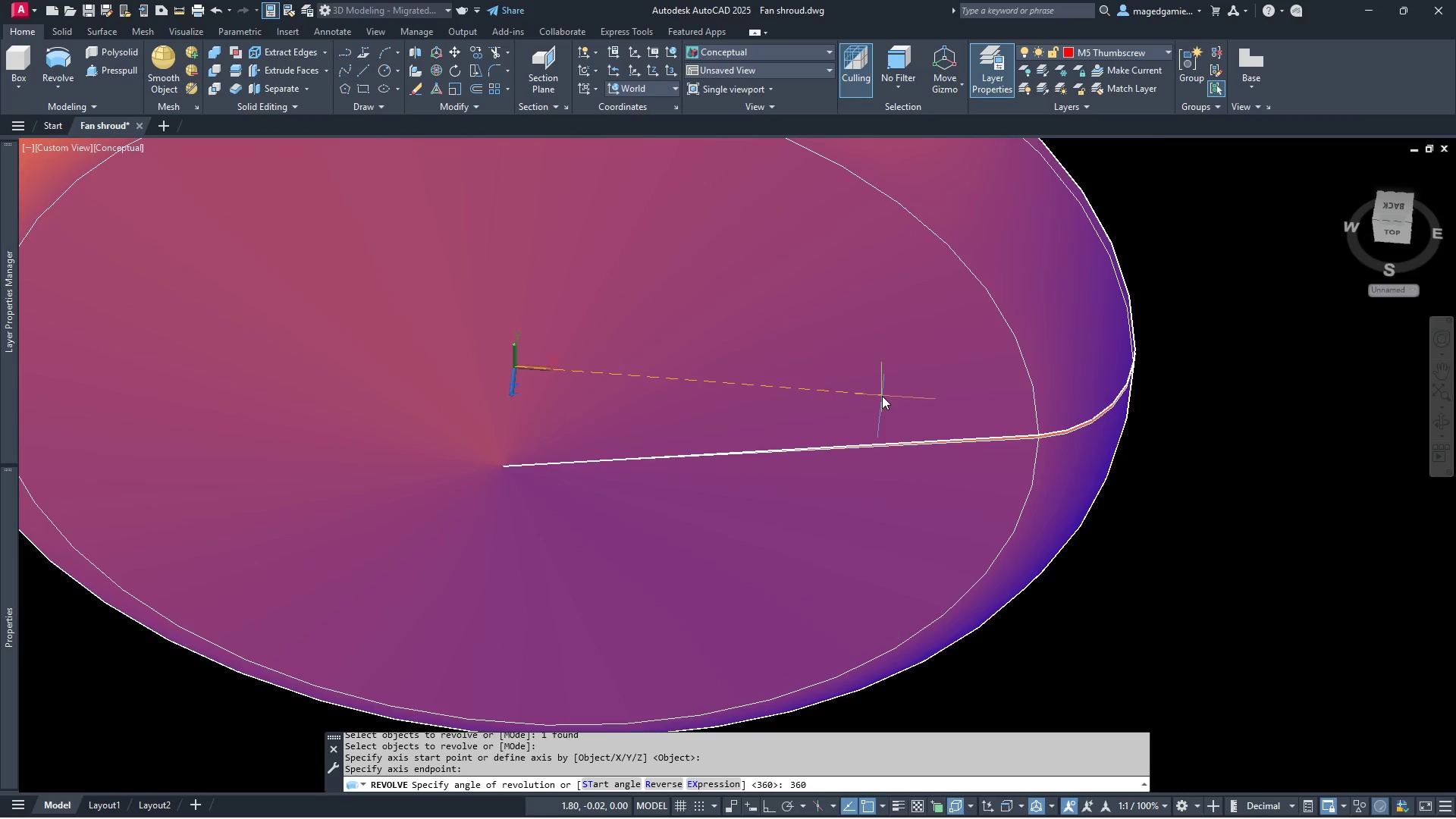 
key(Enter)
 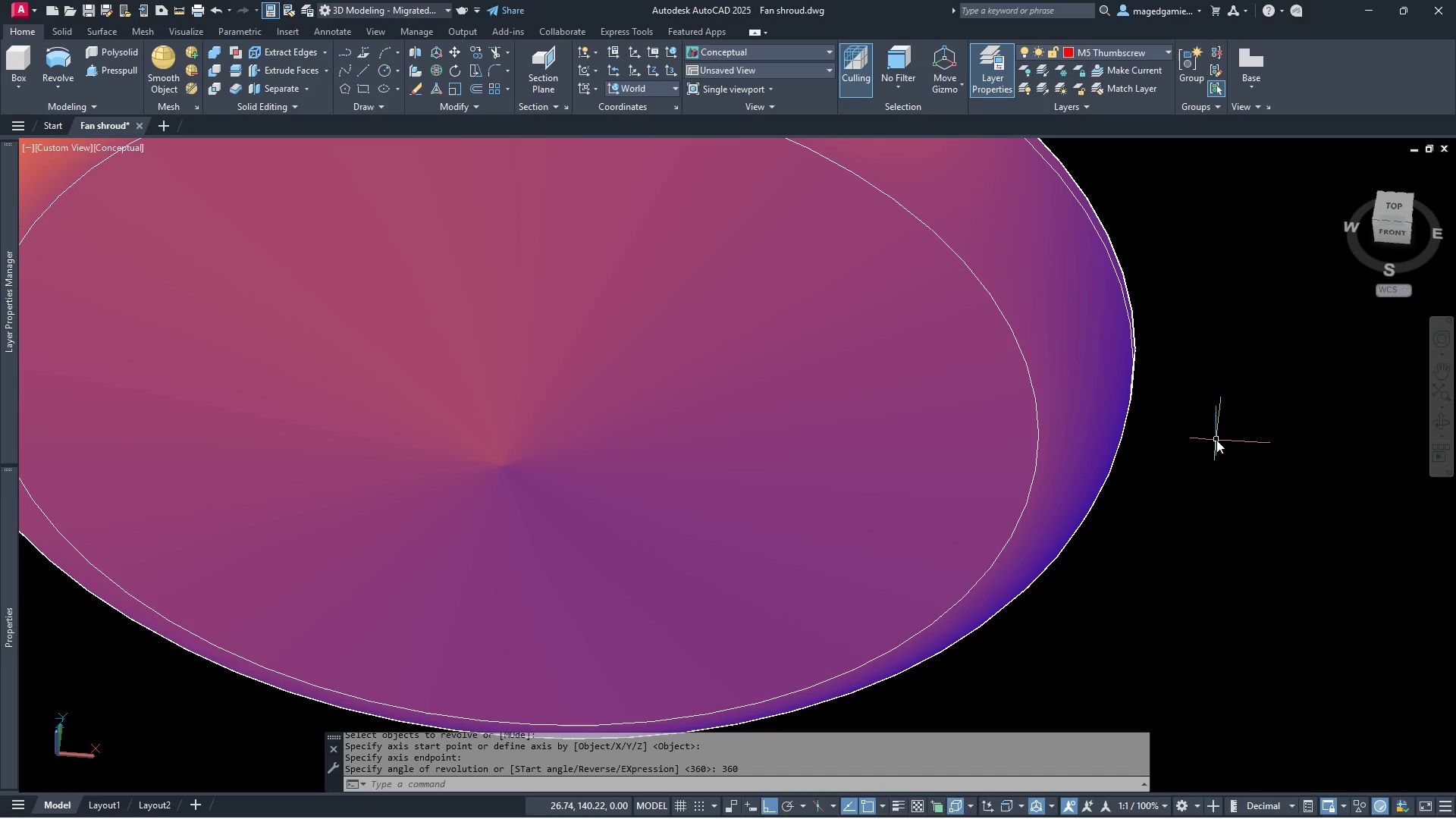 
scroll: coordinate [1220, 448], scroll_direction: down, amount: 2.0
 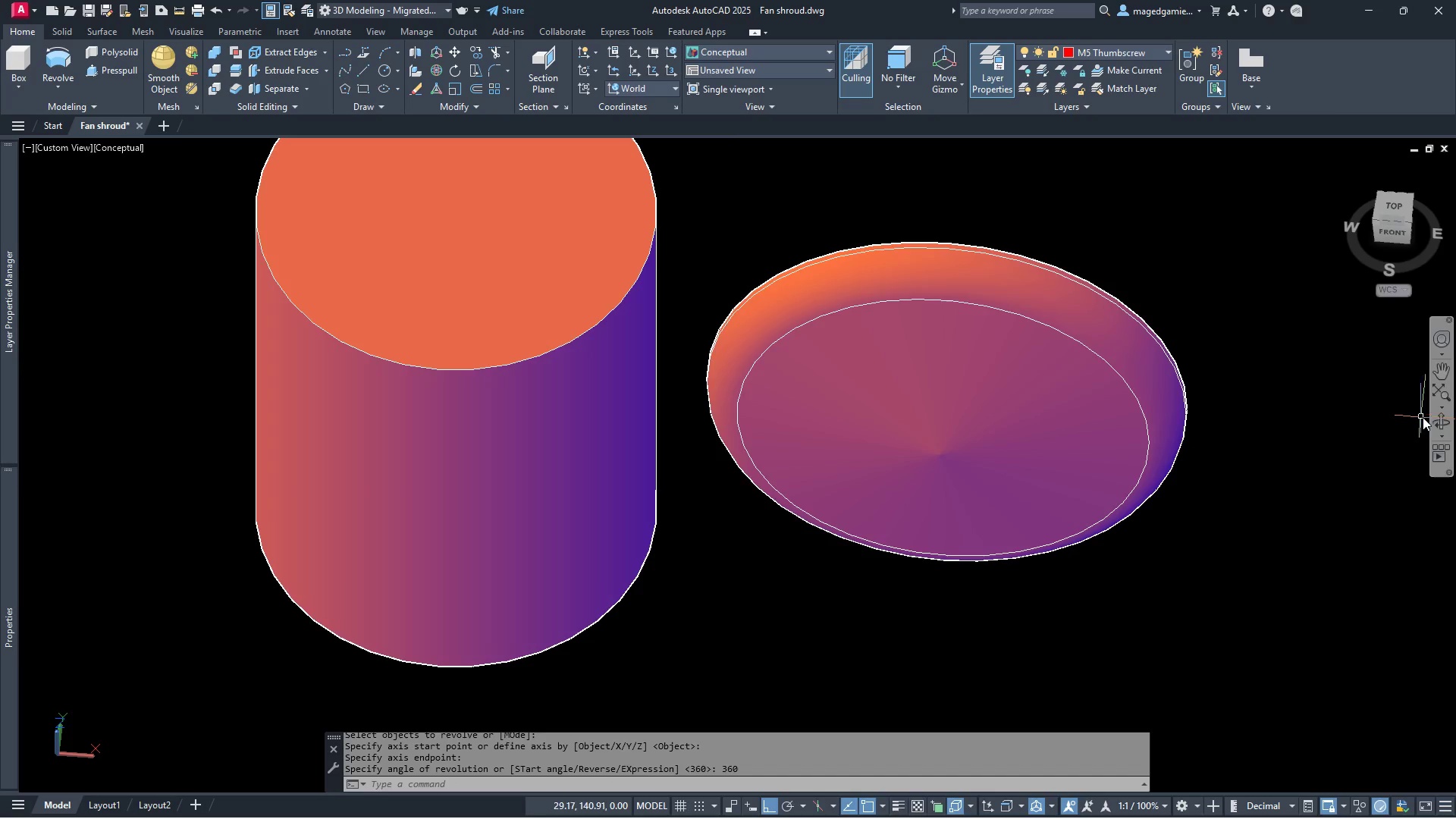 
left_click([1442, 419])
 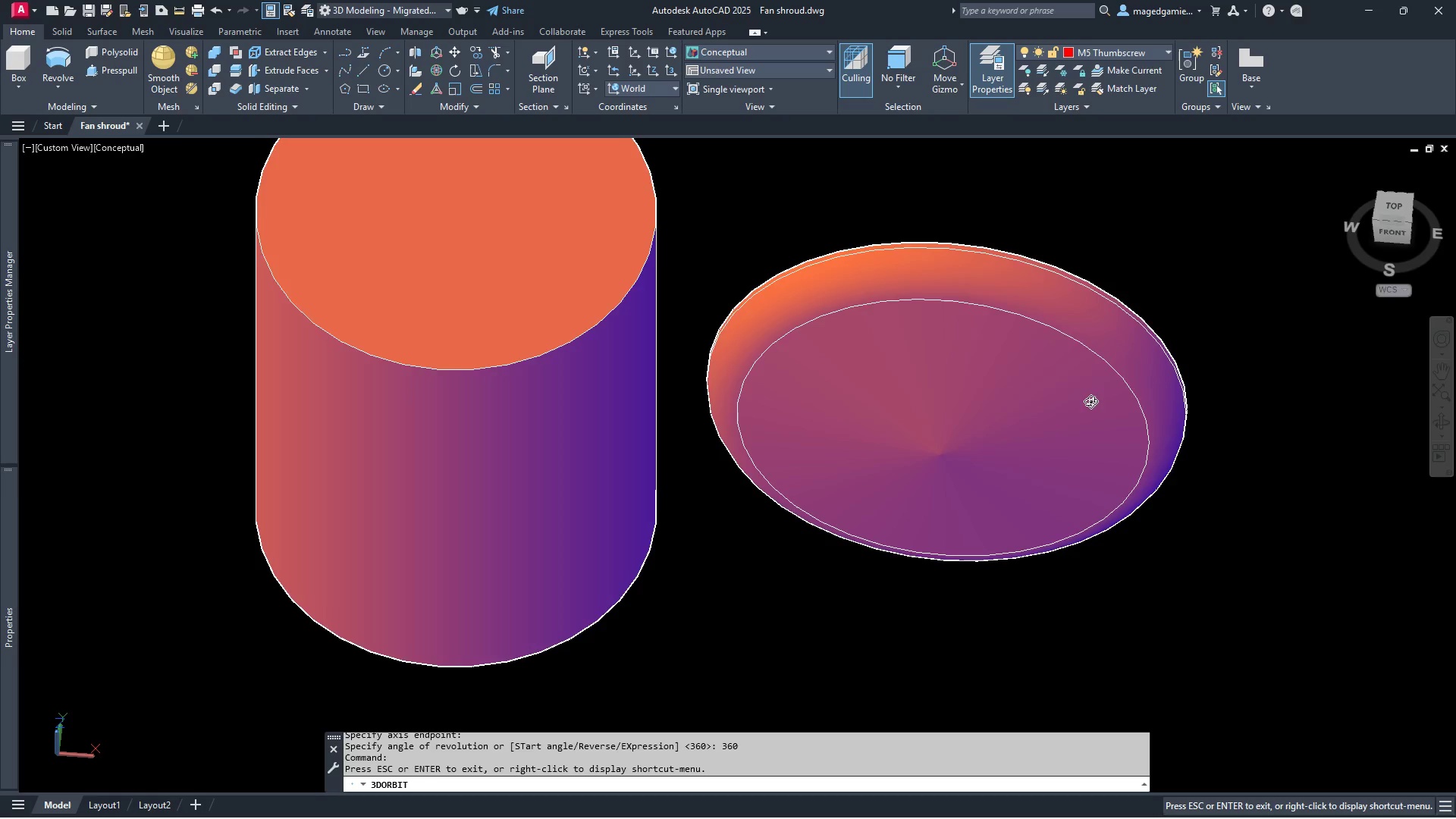 
left_click_drag(start_coordinate=[1084, 407], to_coordinate=[1059, 552])
 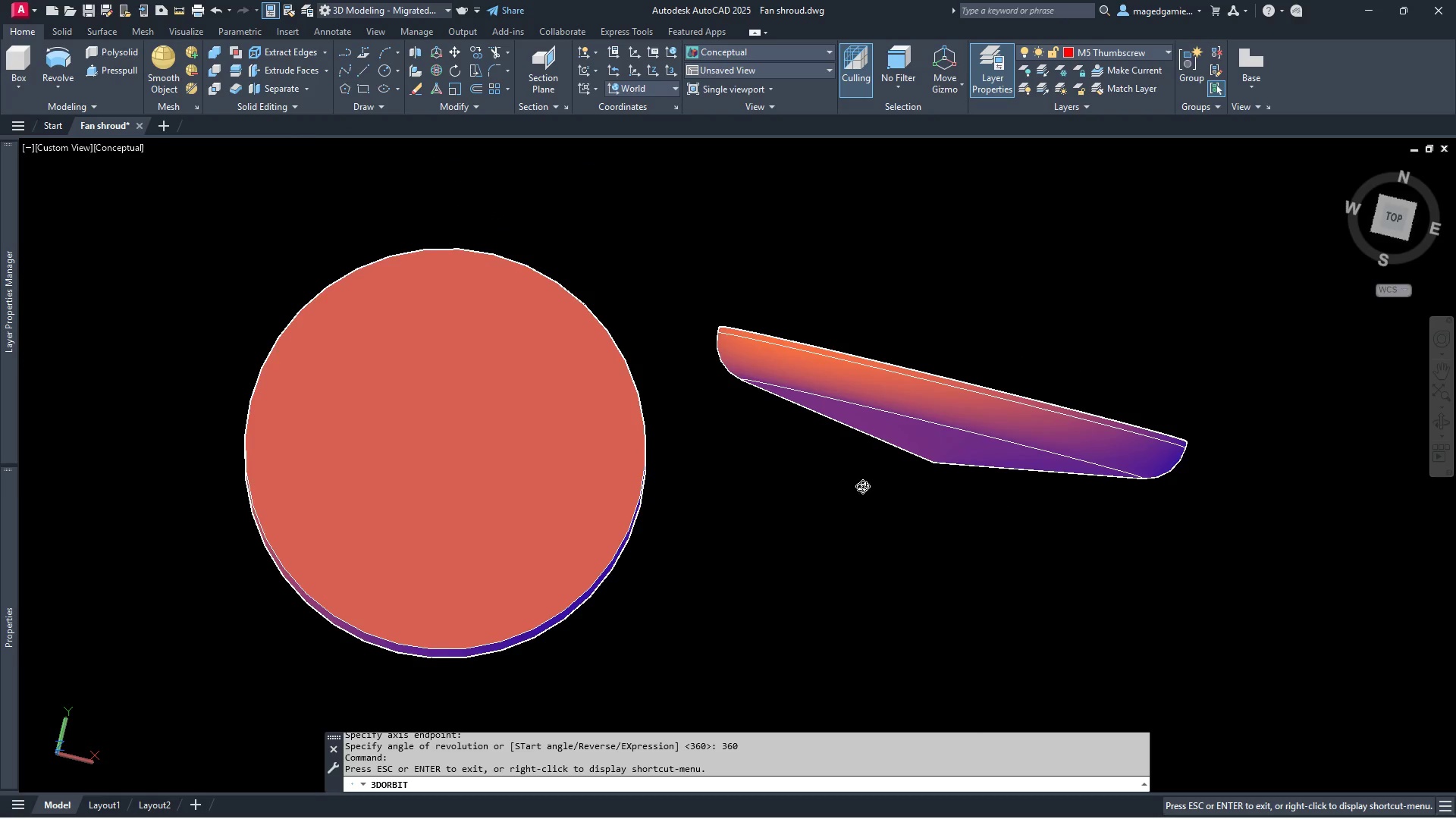 
left_click_drag(start_coordinate=[861, 488], to_coordinate=[836, 561])
 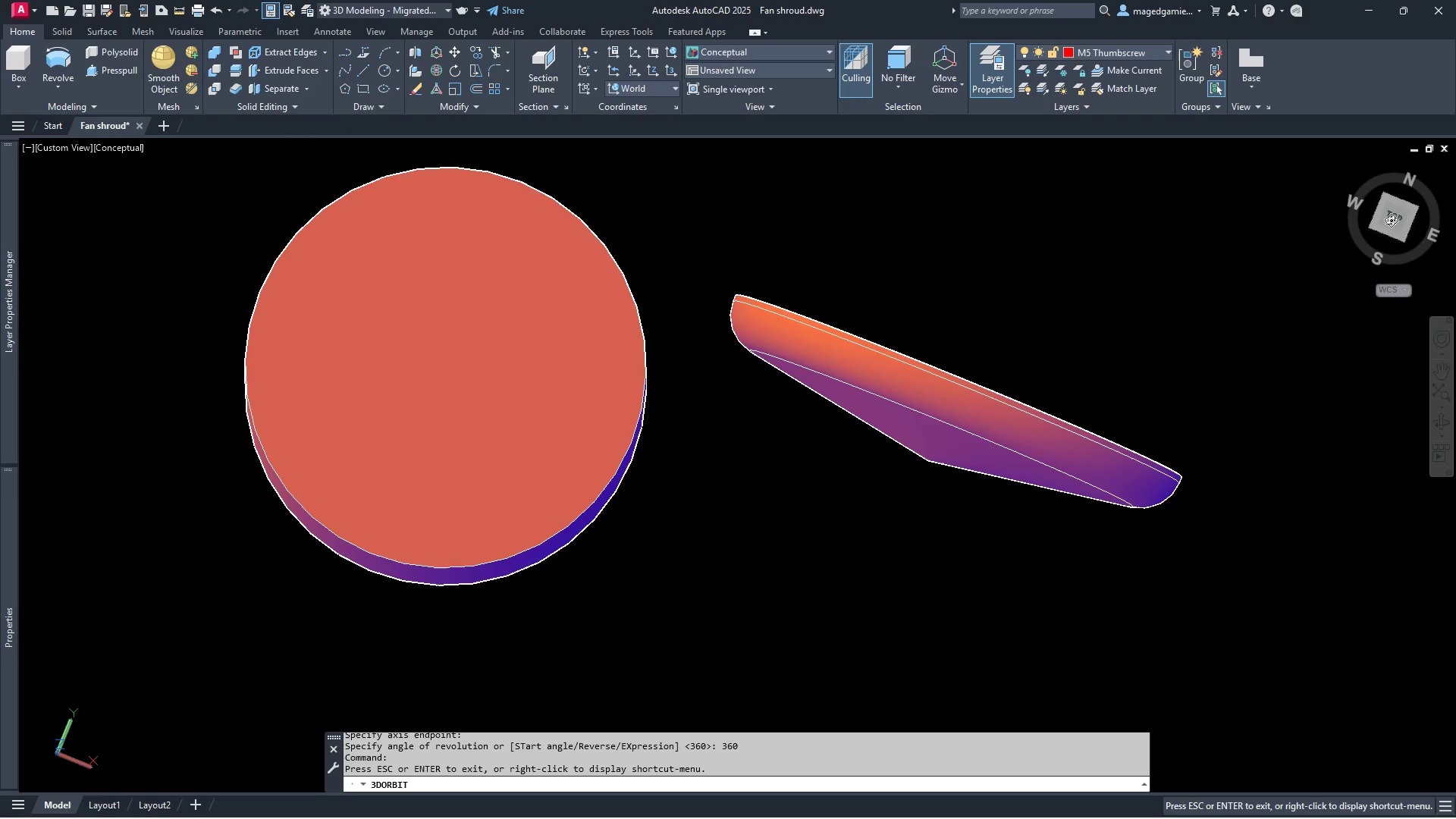 
key(Escape)
 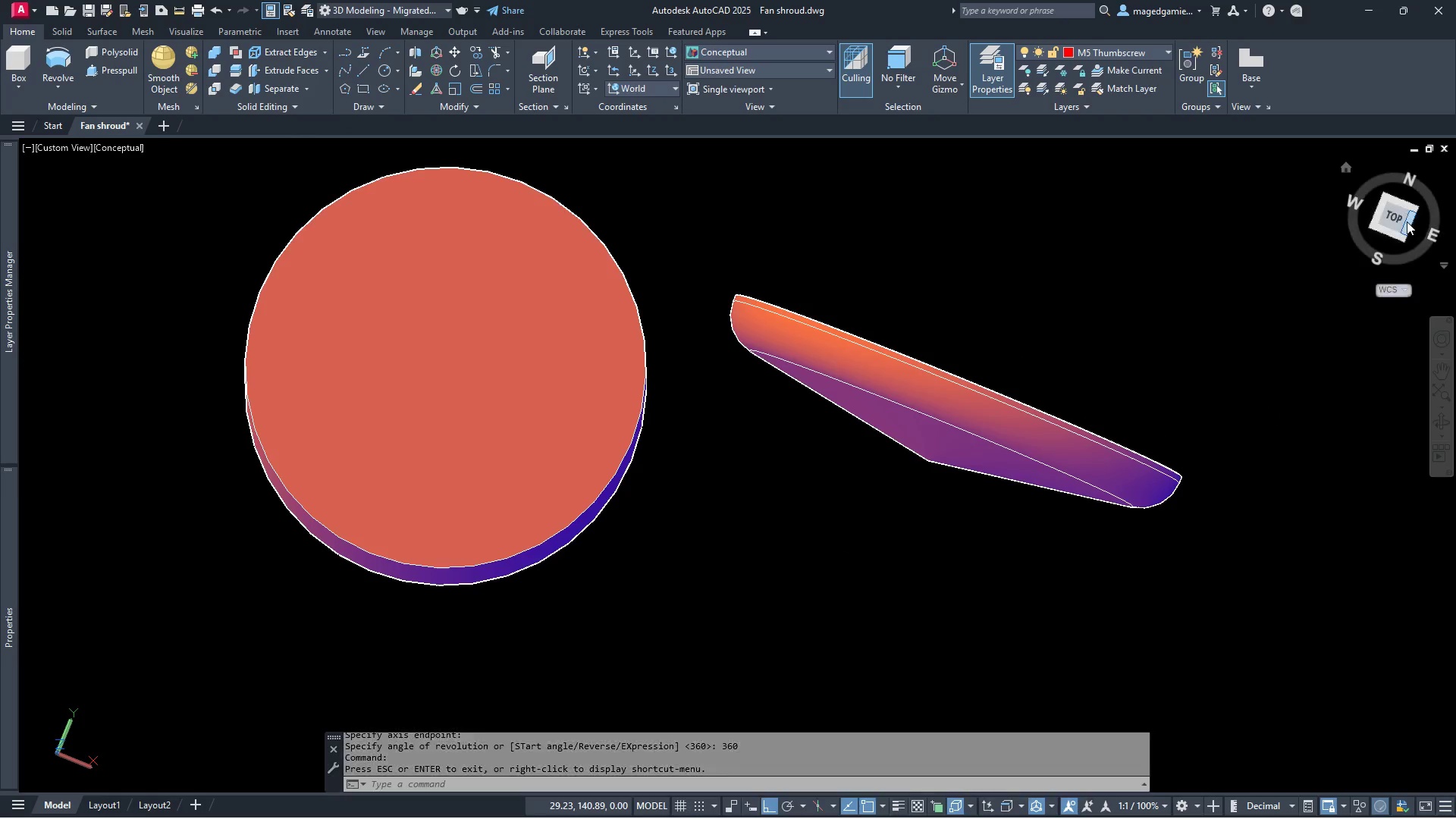 
key(Escape)
 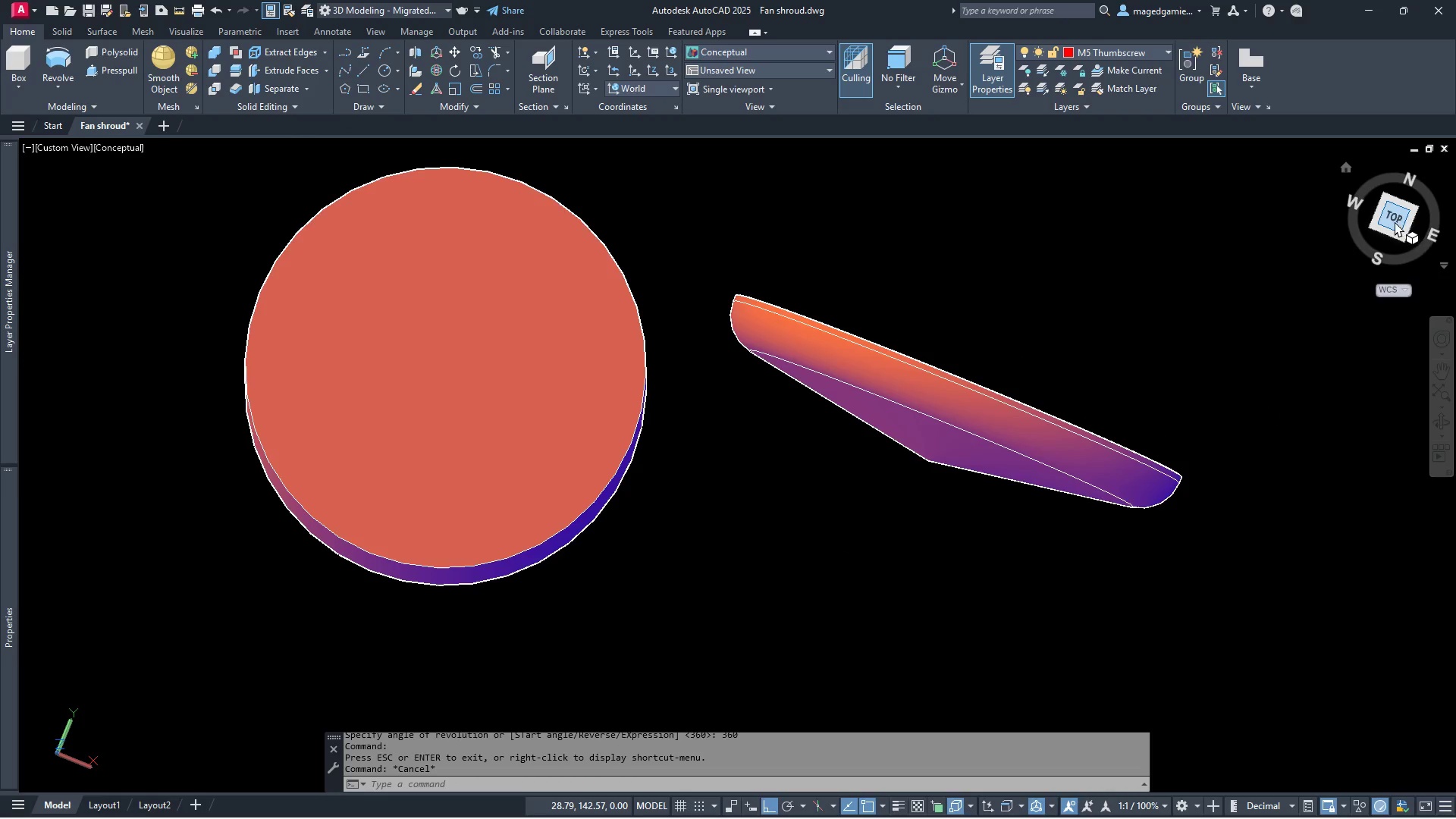 
left_click([1393, 220])
 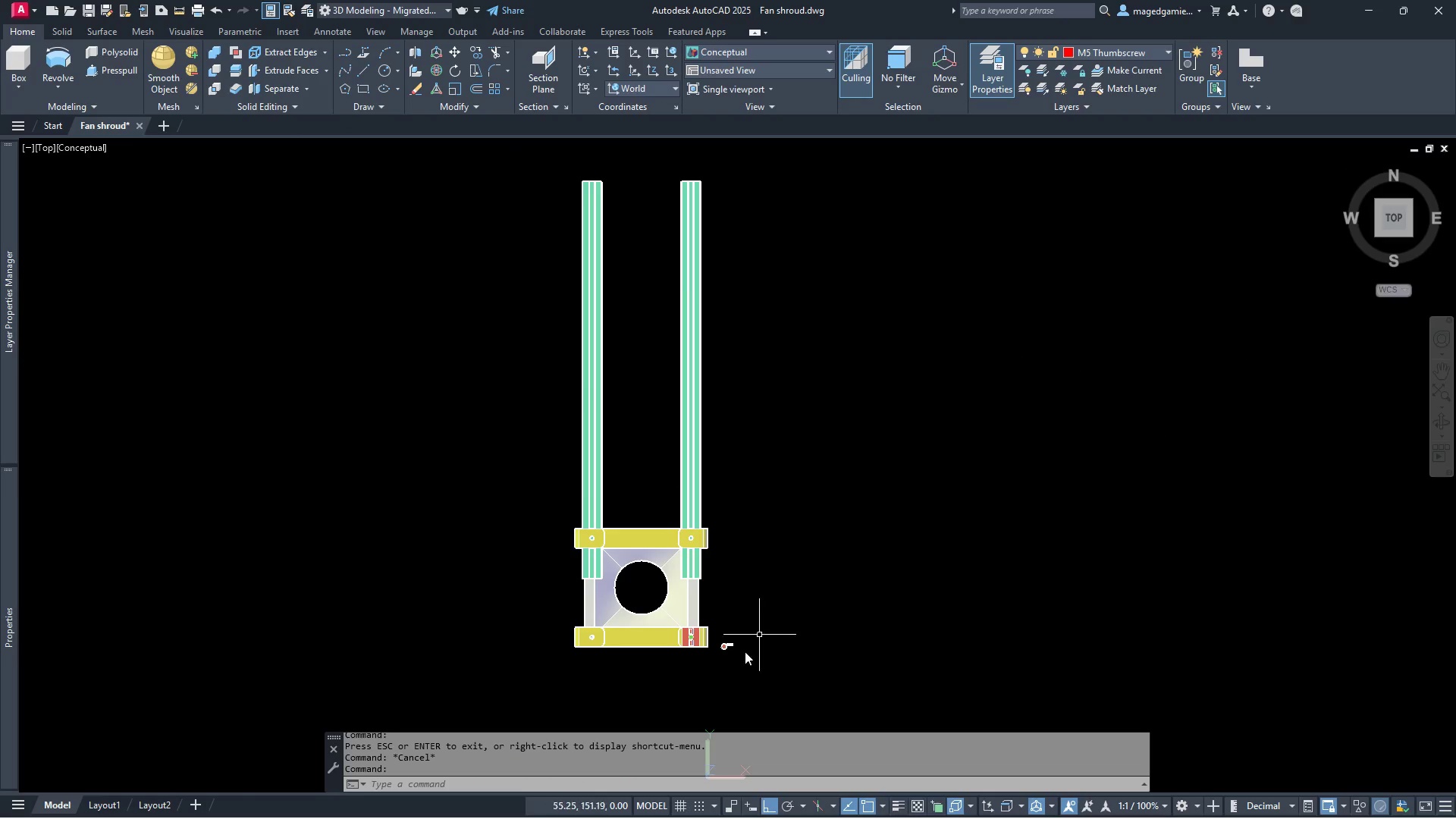 
scroll: coordinate [822, 498], scroll_direction: up, amount: 12.0
 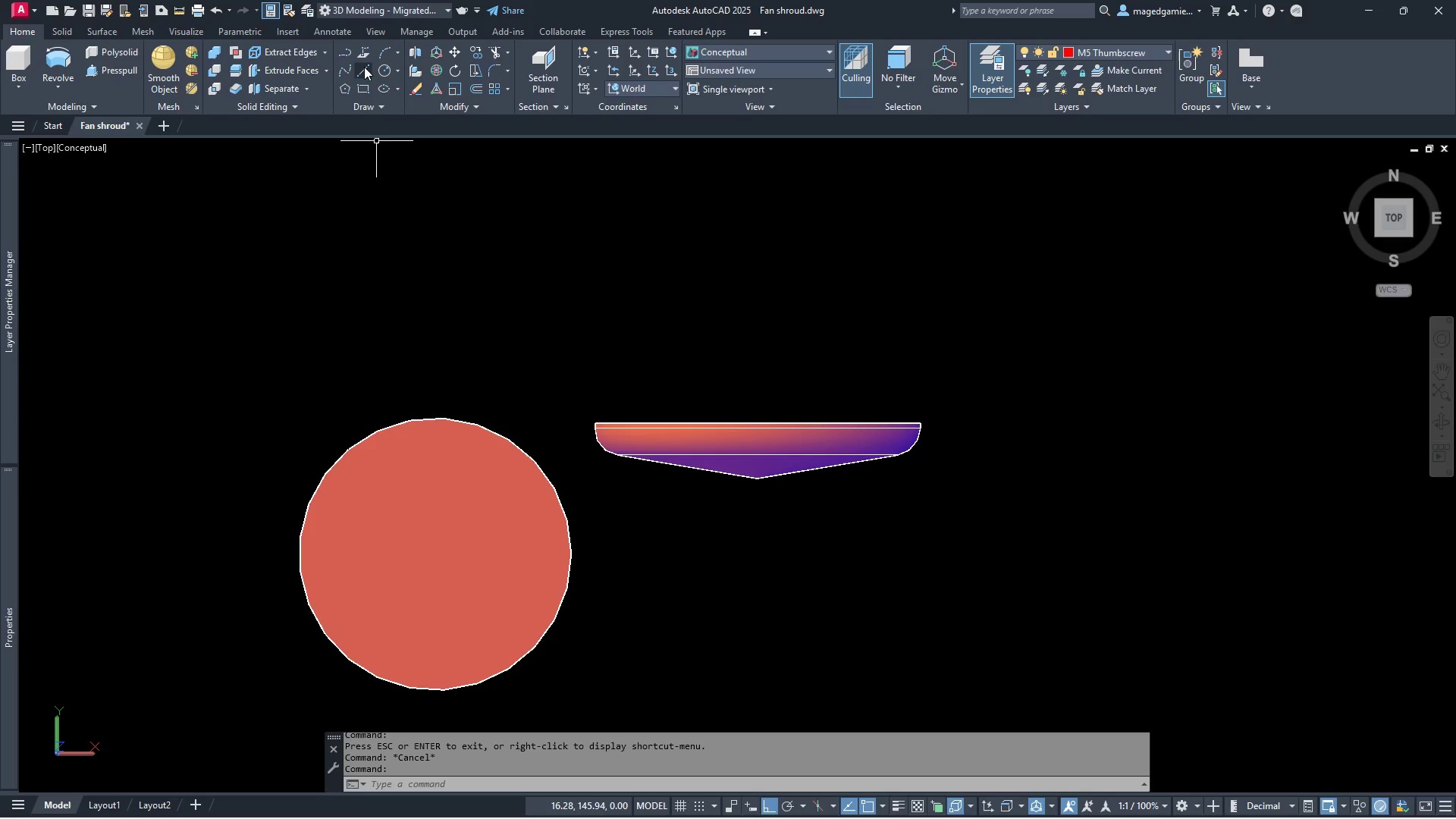 
left_click([365, 74])
 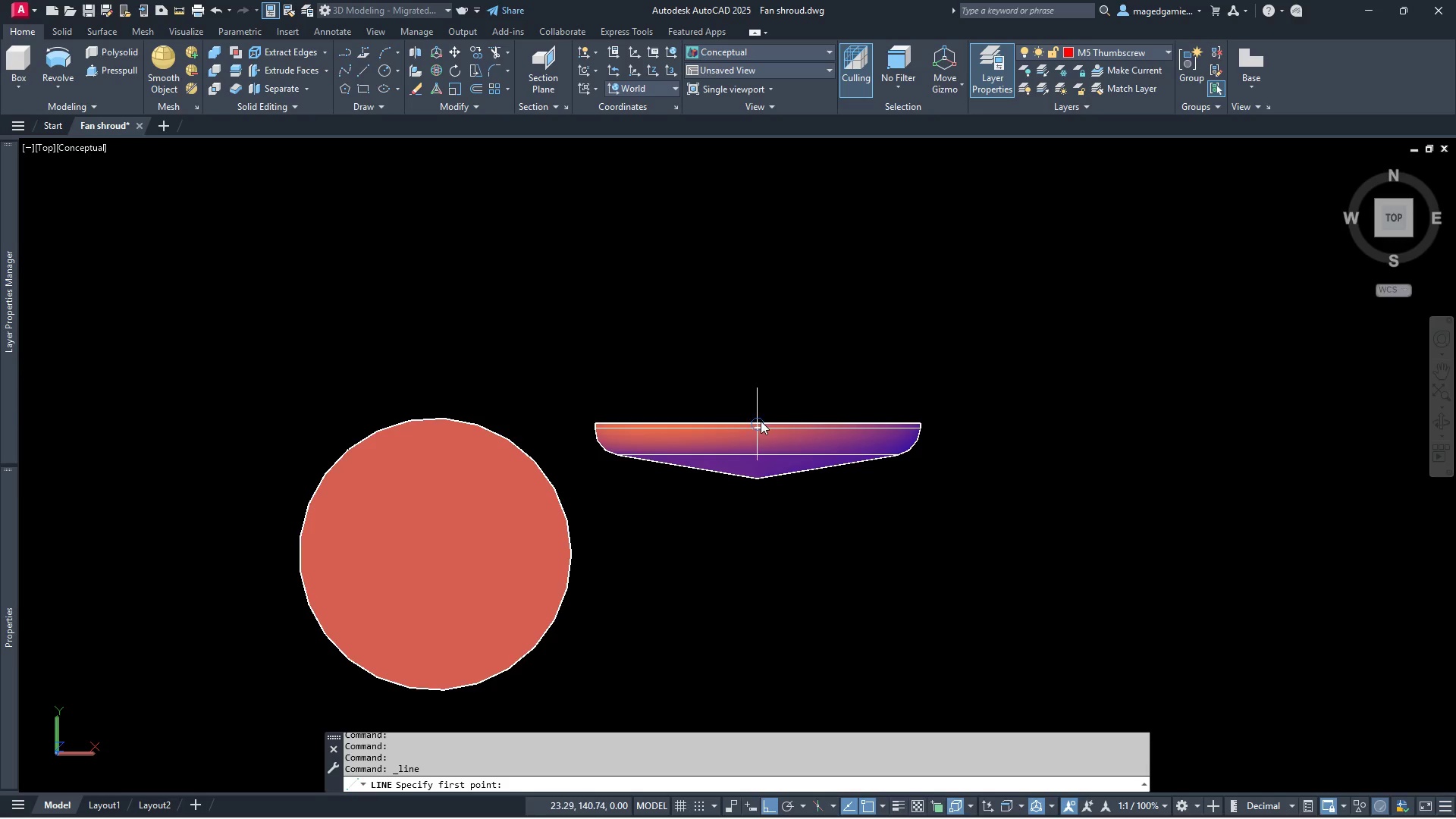 
left_click([761, 421])
 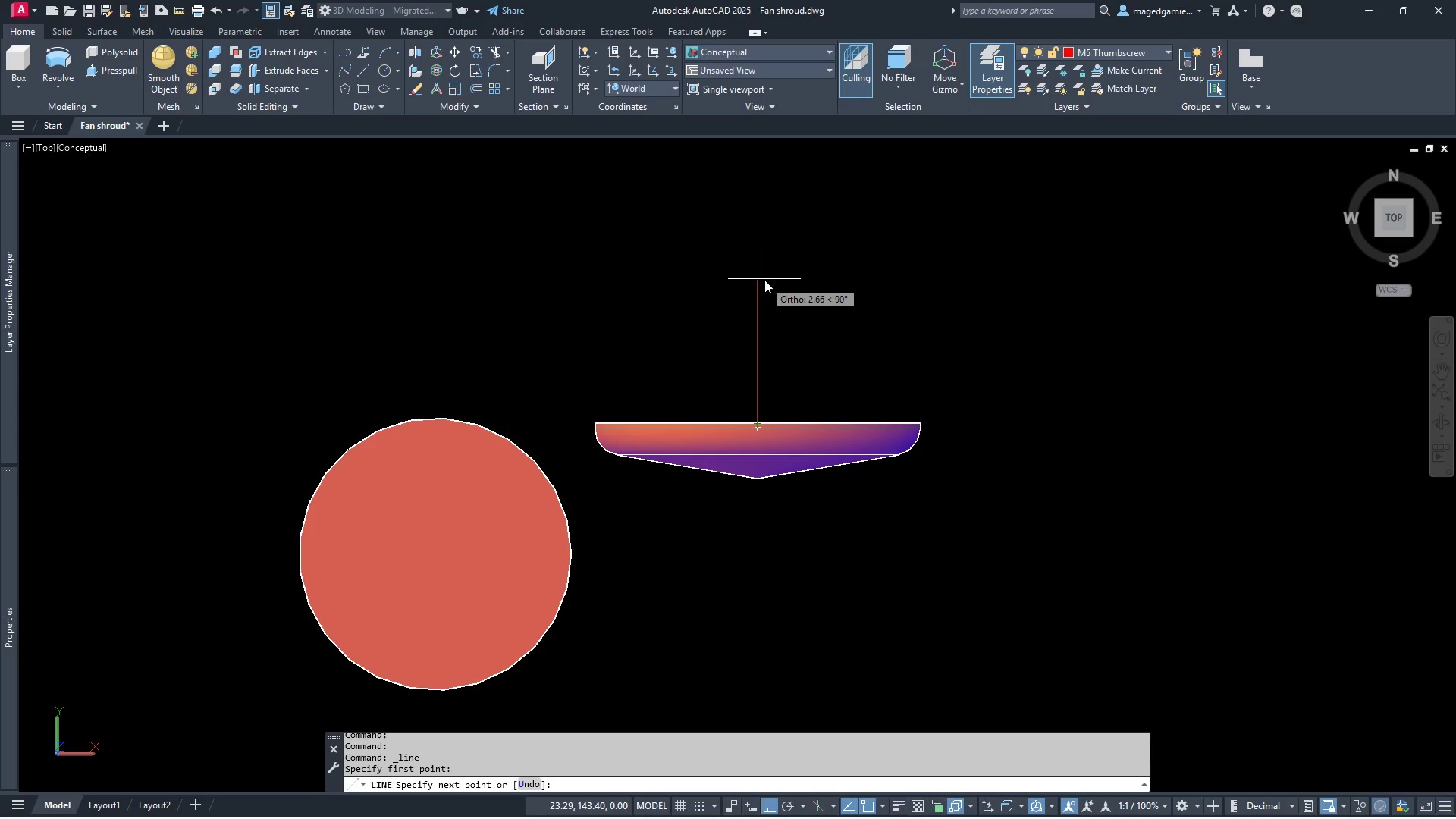 
key(4)
 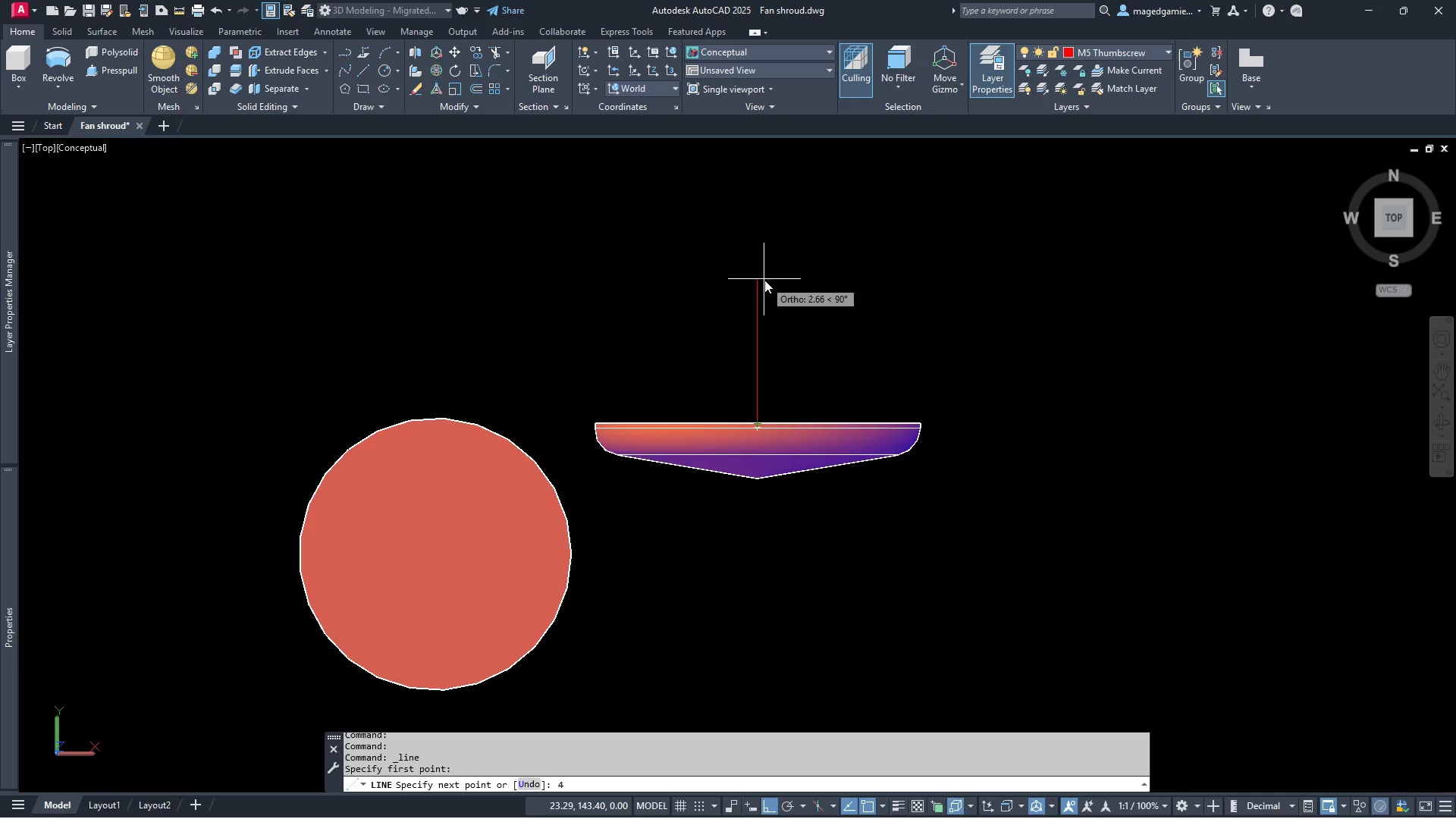 
key(Enter)
 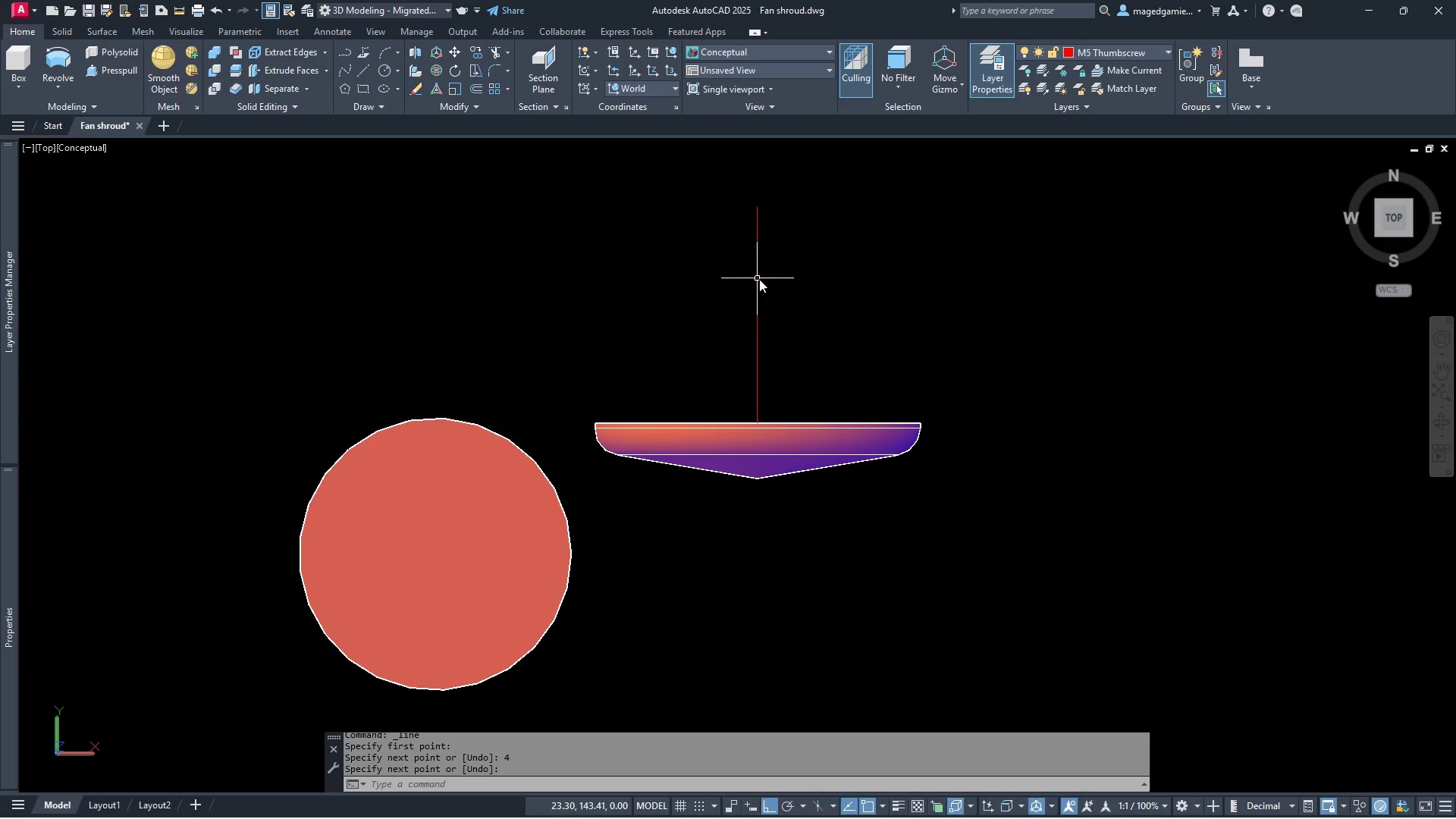 
left_click([756, 279])
 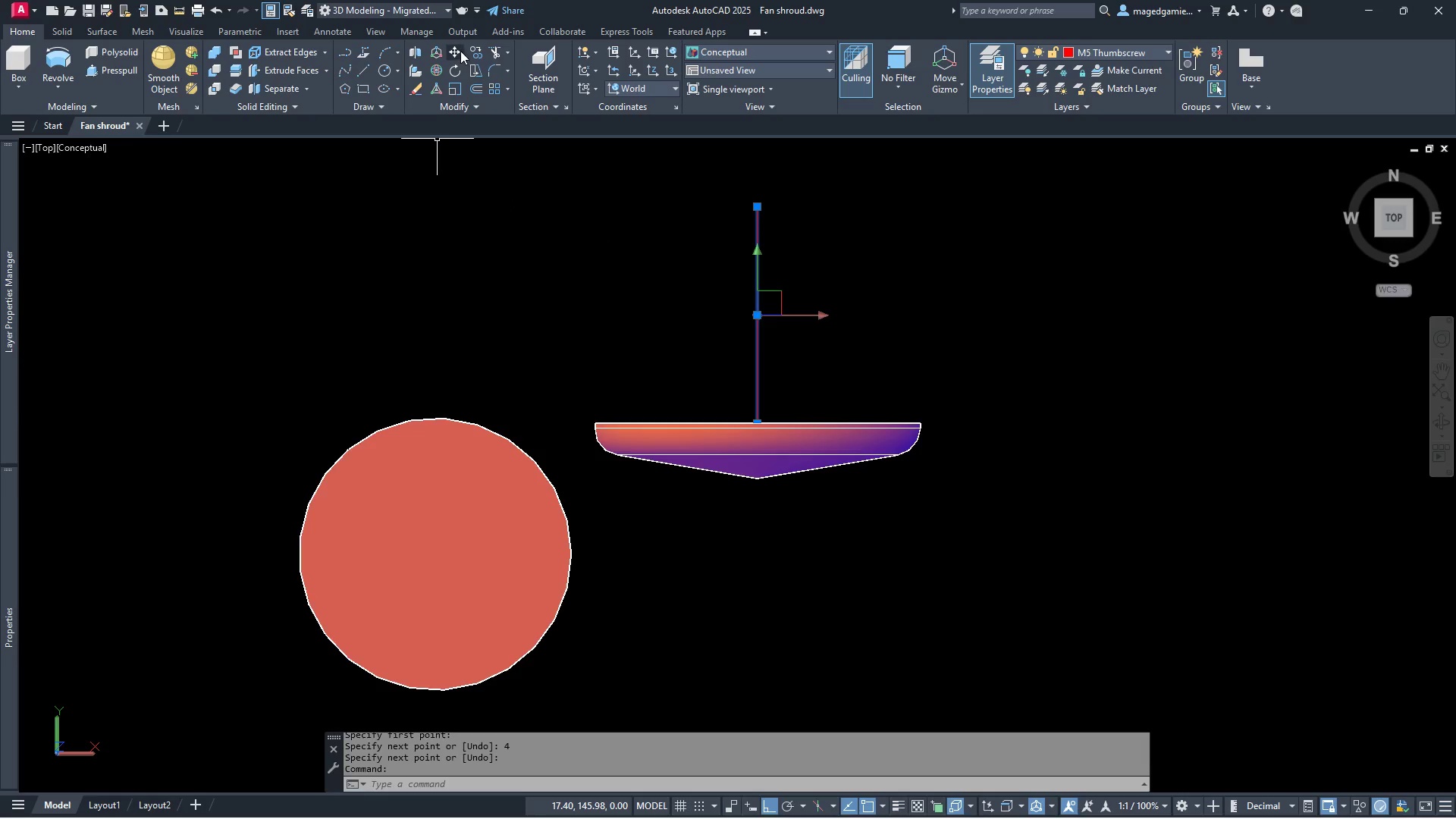 
left_click([476, 55])
 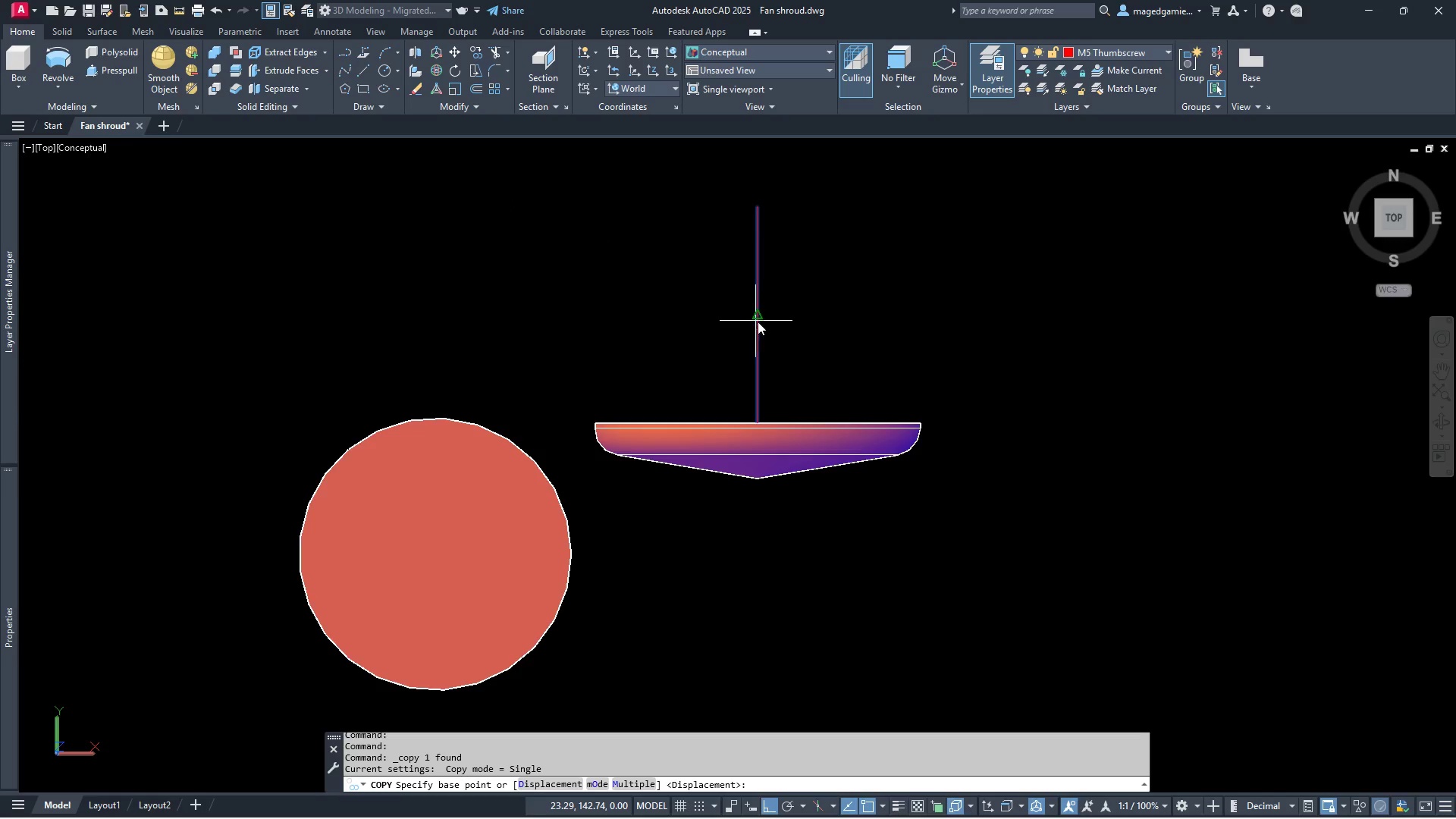 
left_click([761, 319])
 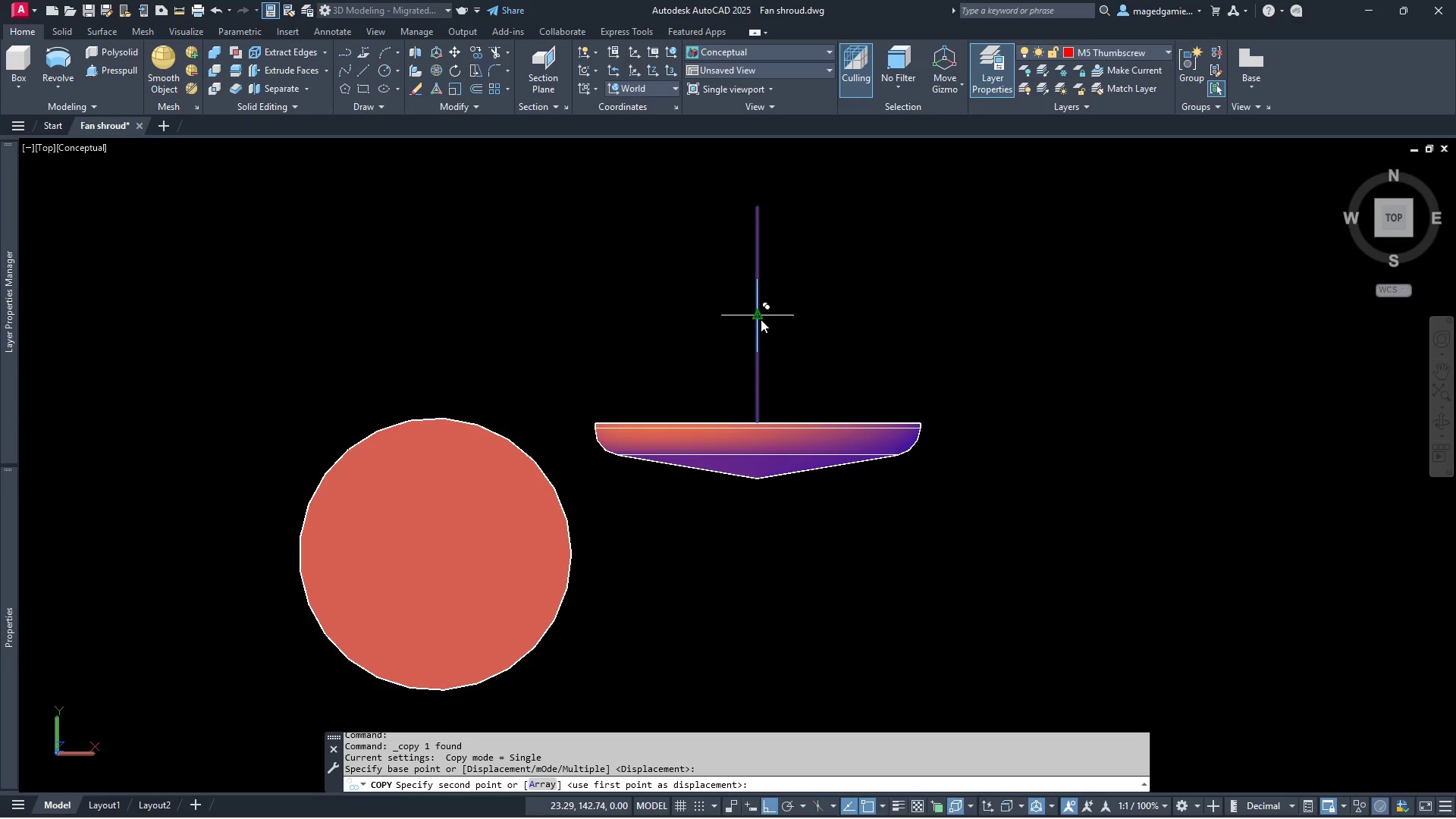 
left_click([761, 319])
 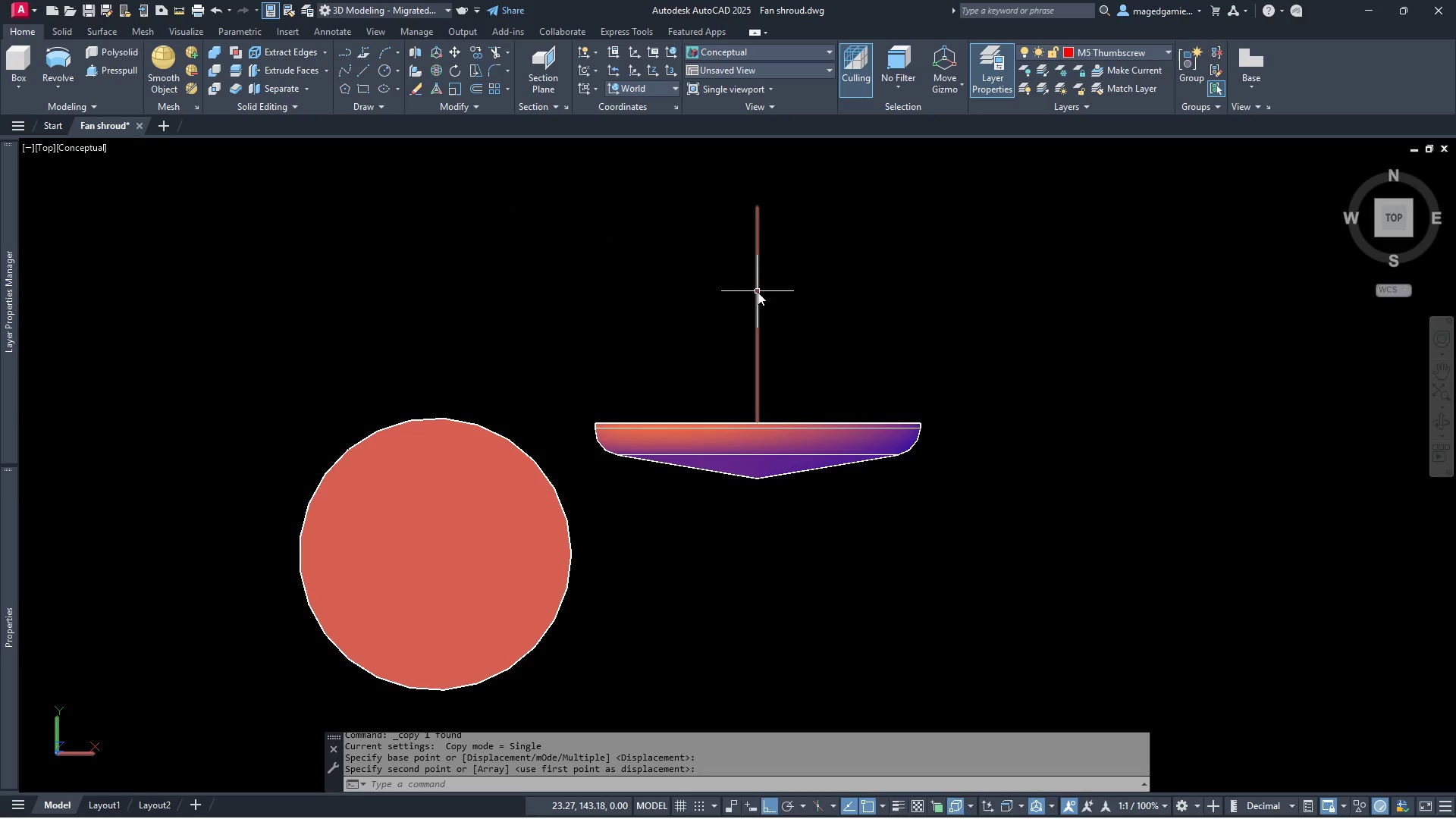 
left_click([759, 293])
 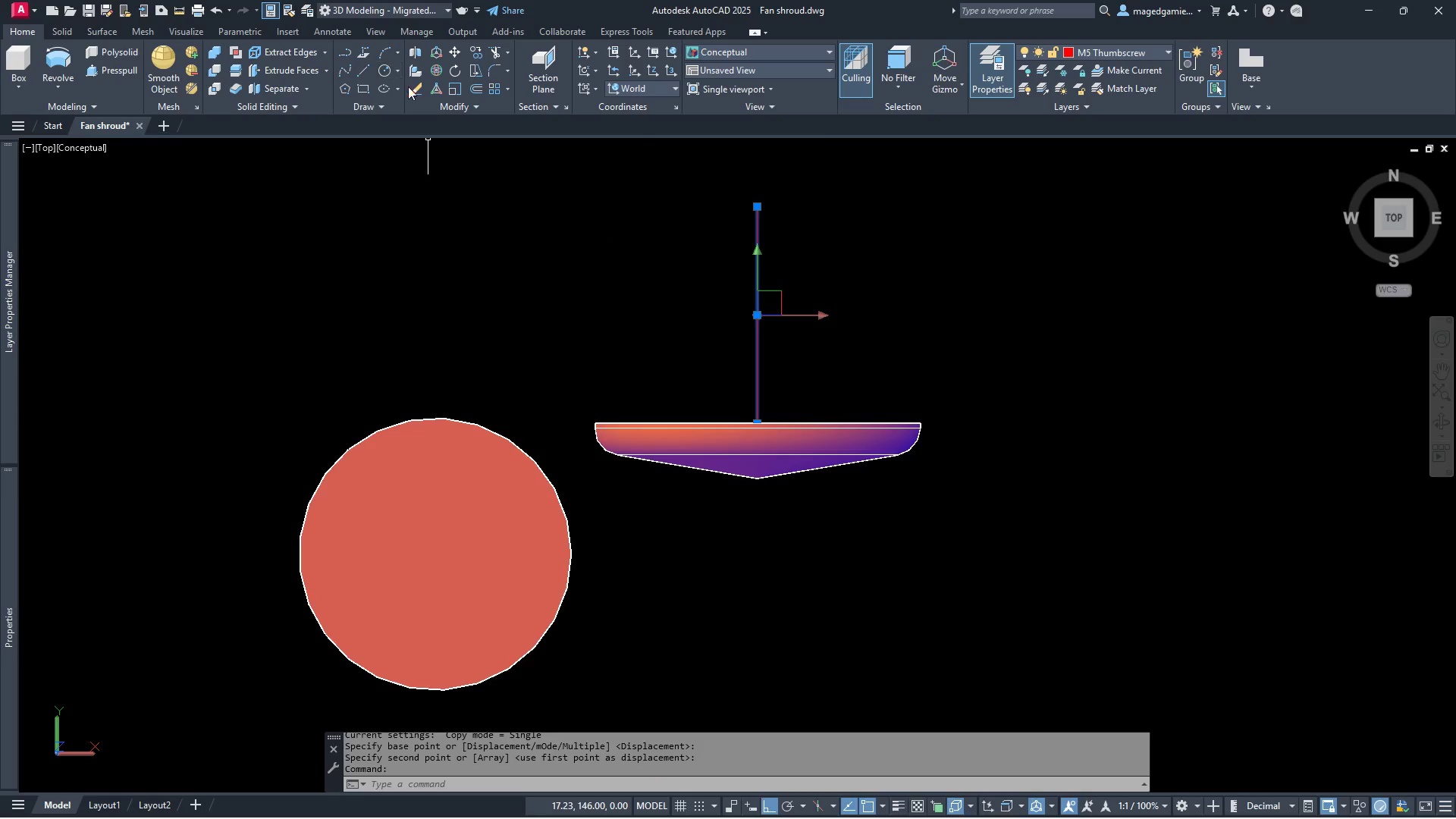 
left_click([452, 71])
 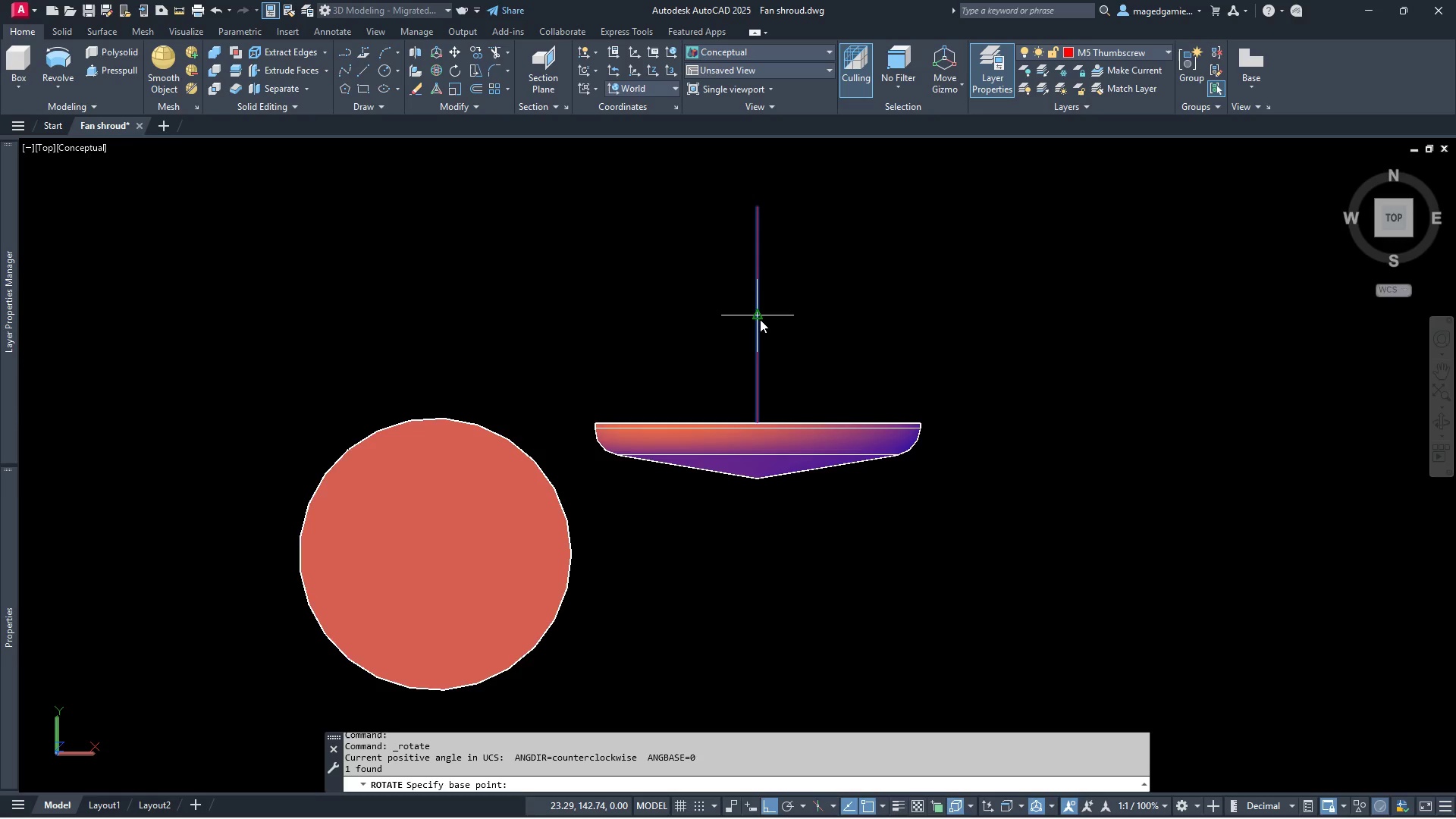 
left_click([760, 319])
 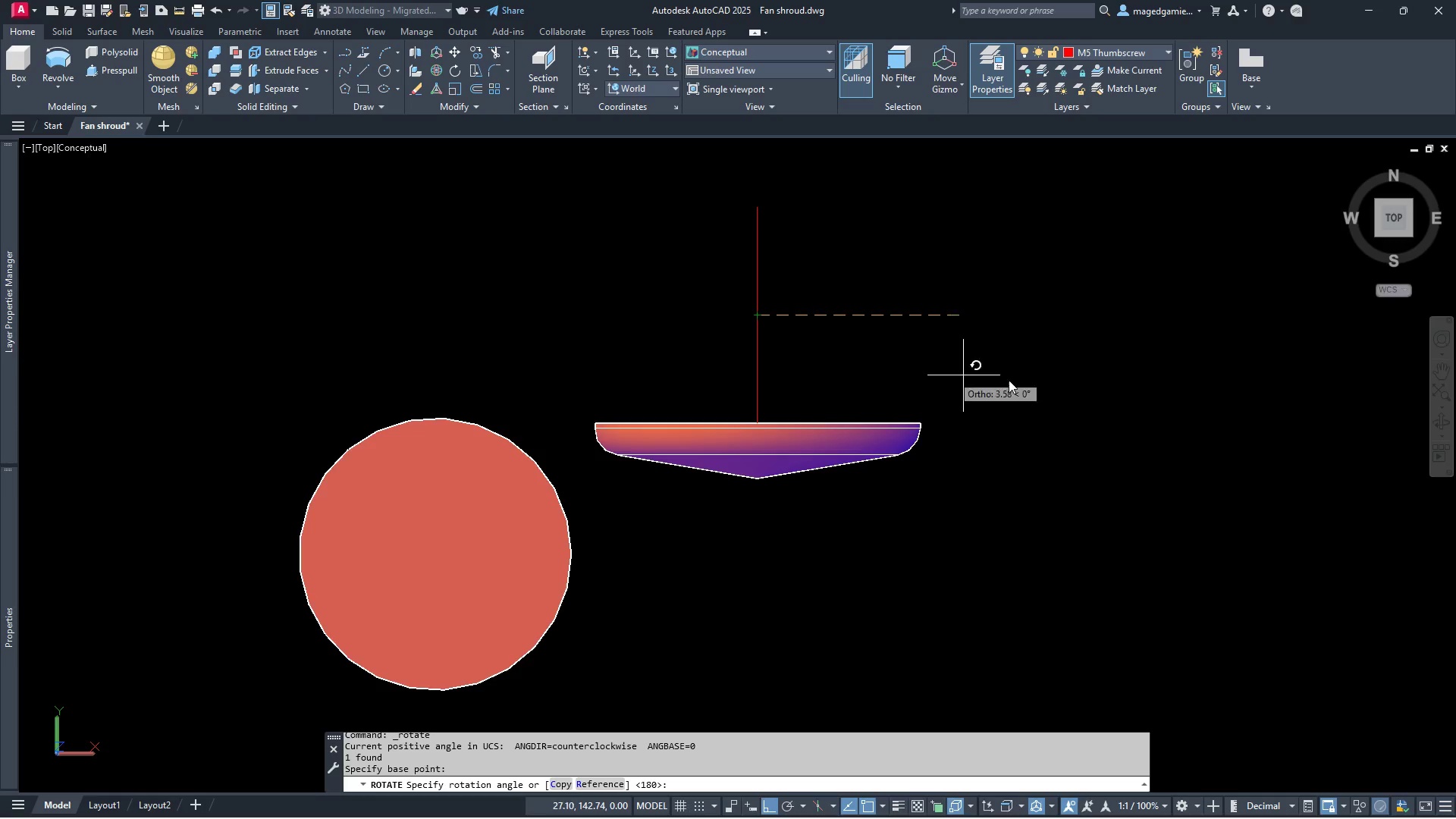 
left_click([1148, 381])
 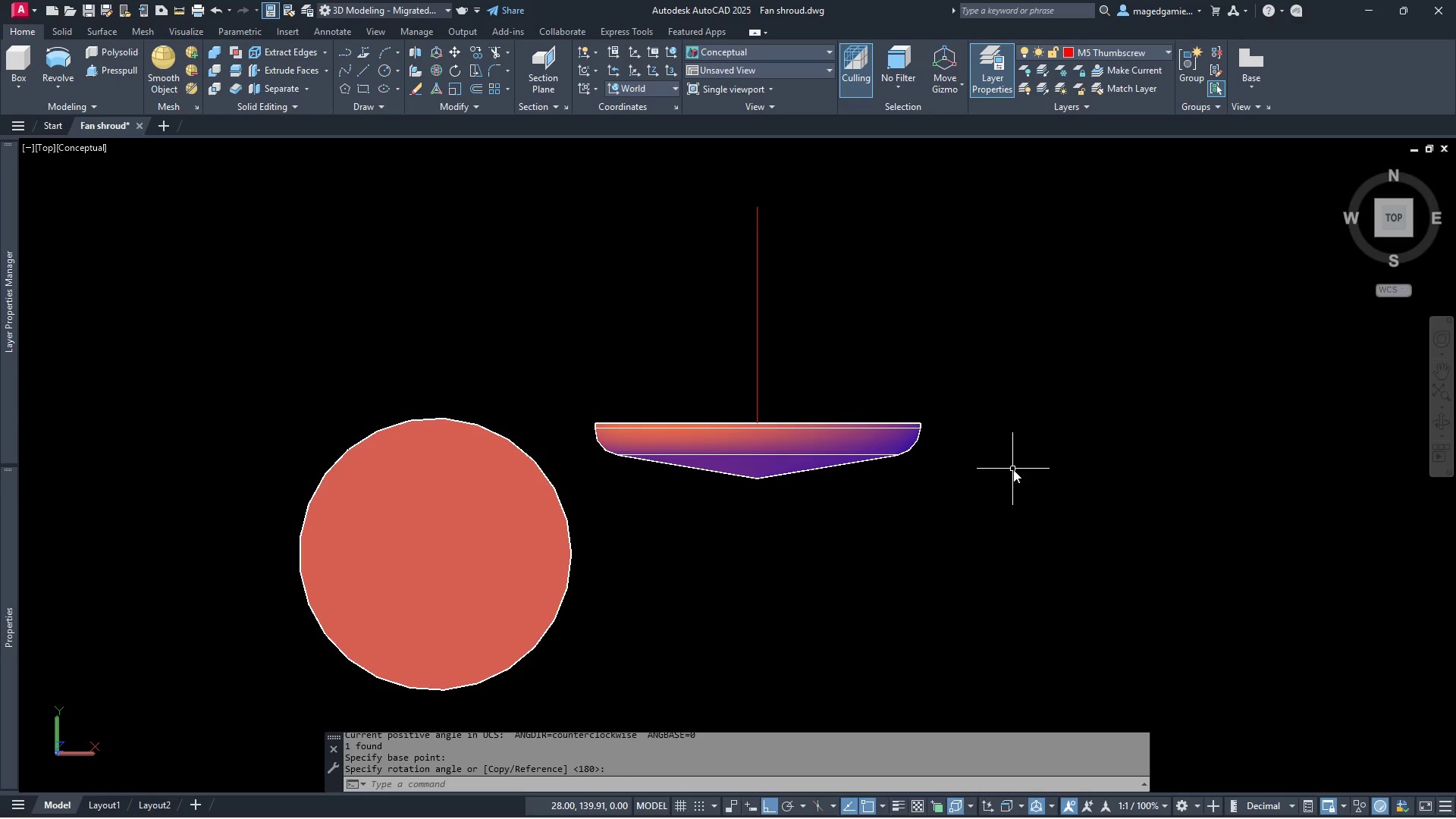 
right_click([1013, 469])
 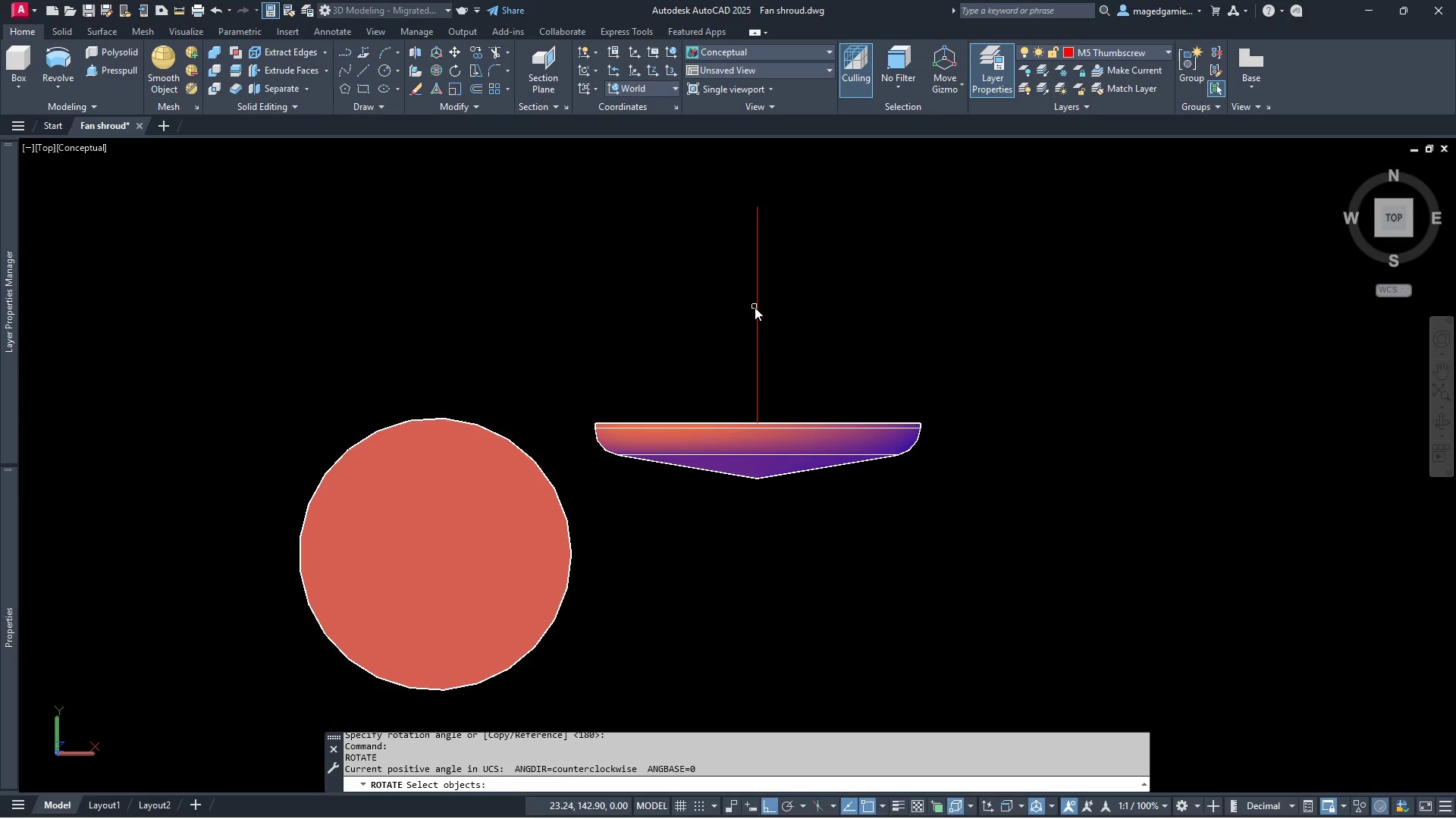 
left_click([759, 308])
 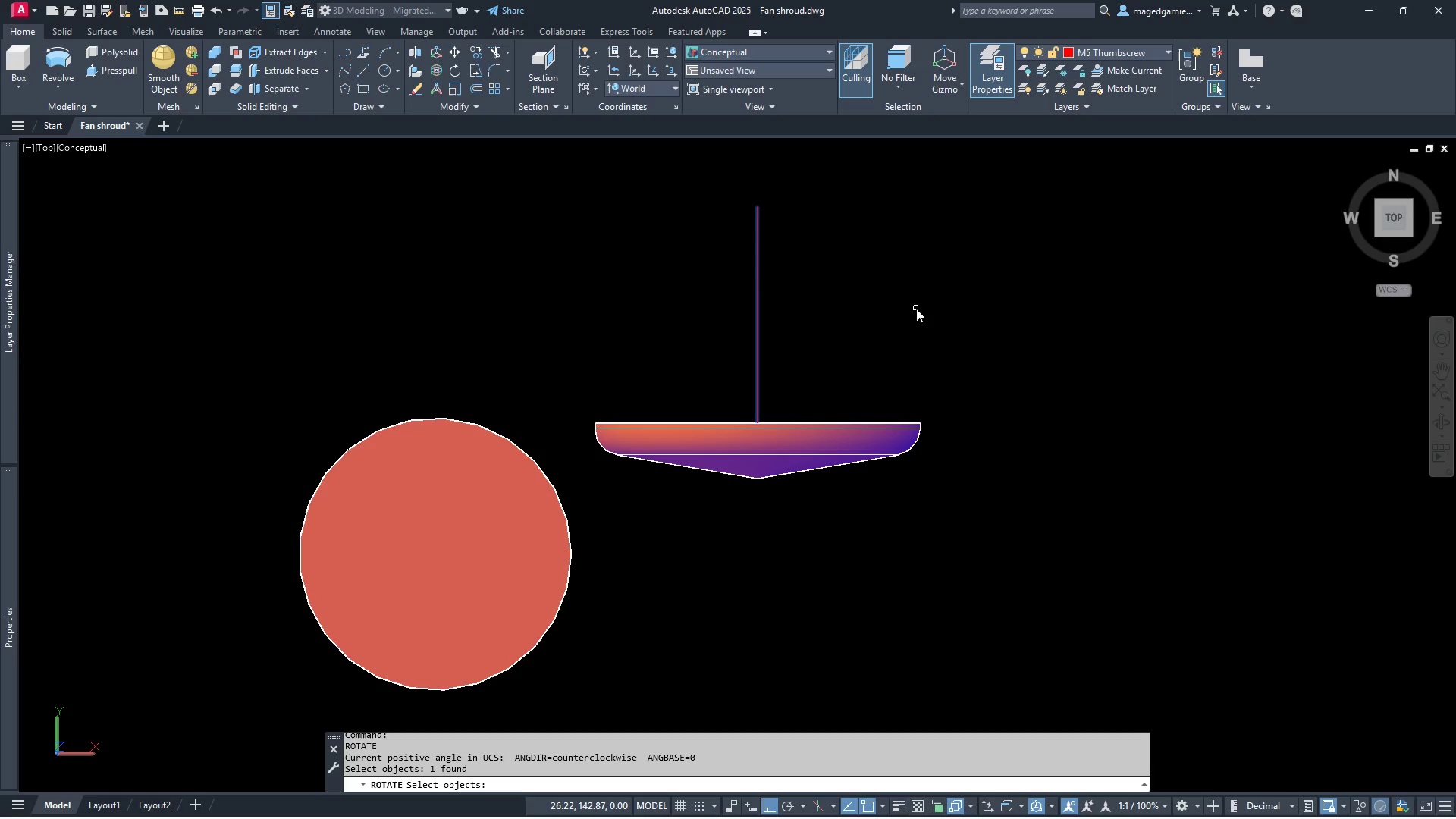 
right_click([916, 309])
 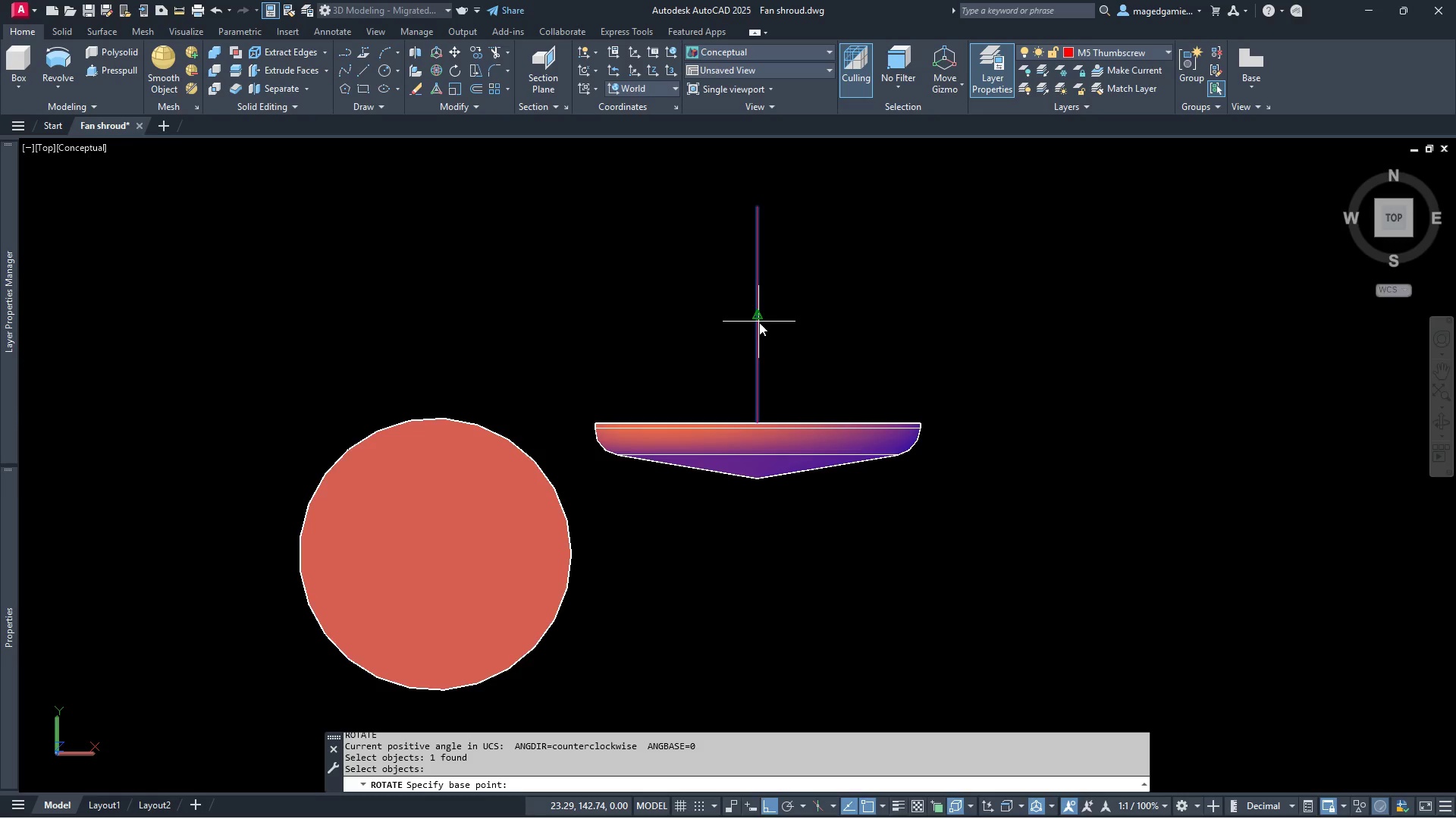 
wait(5.69)
 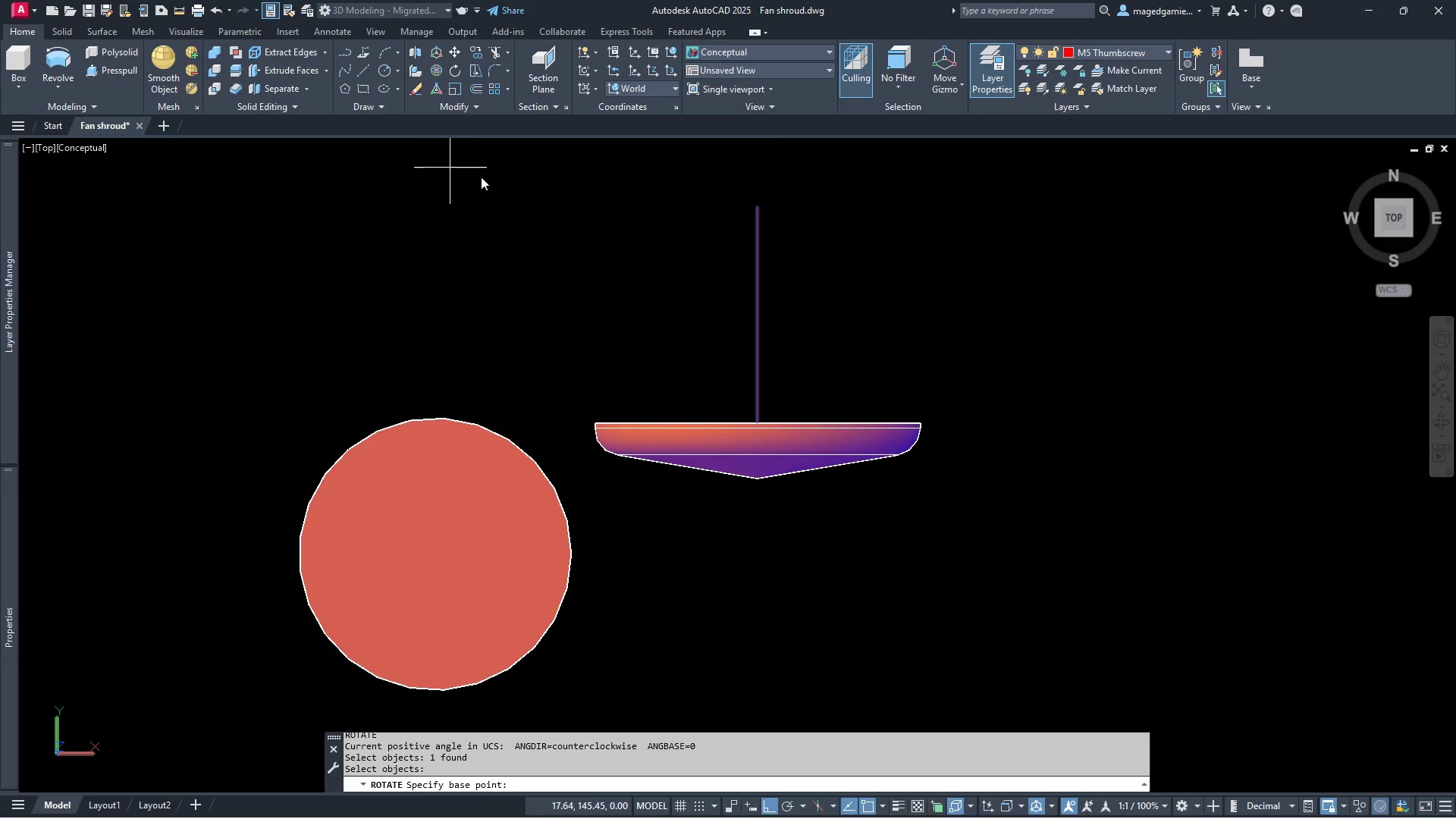 
left_click([760, 321])
 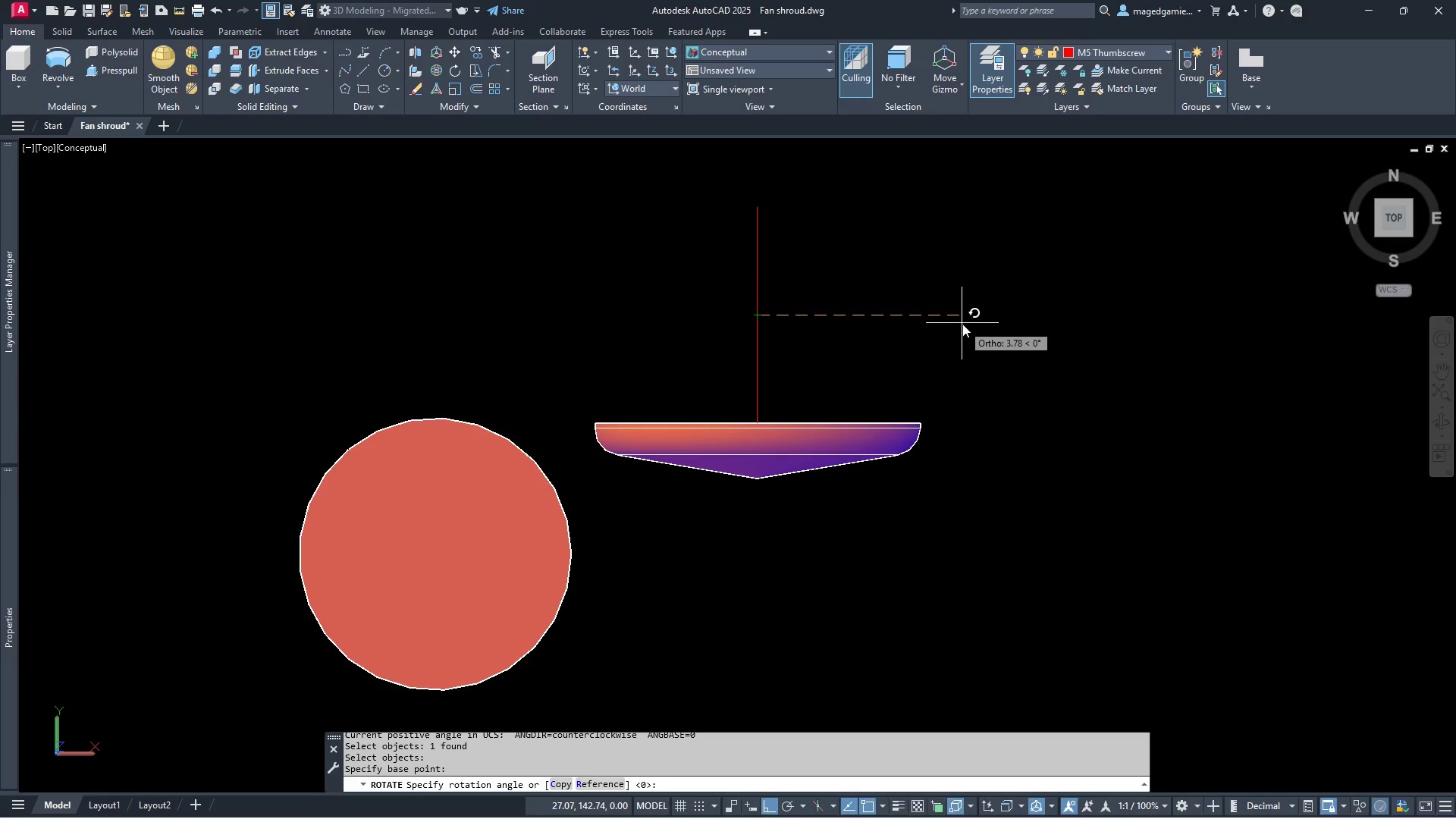 
type(90)
 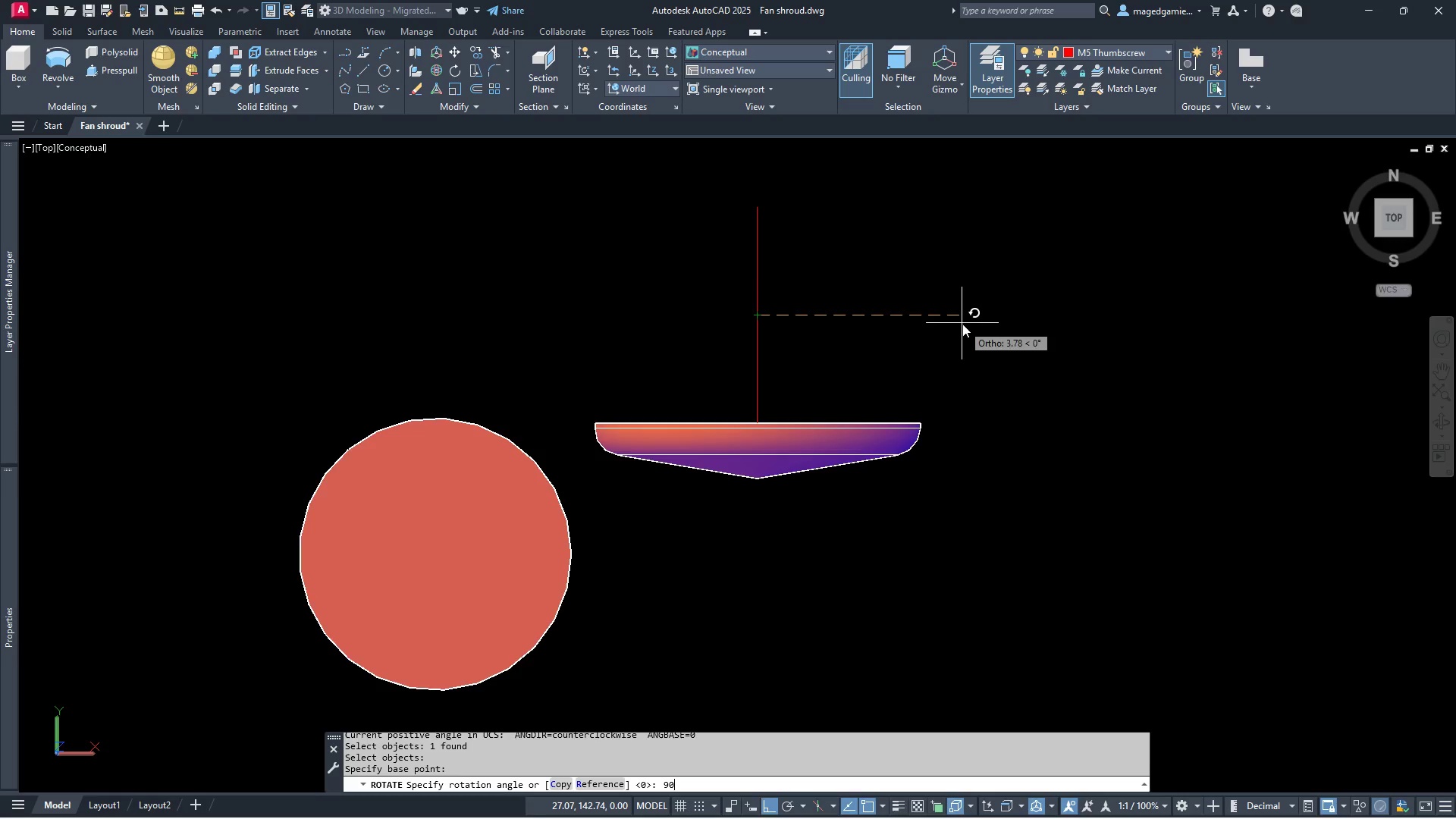 
key(Enter)
 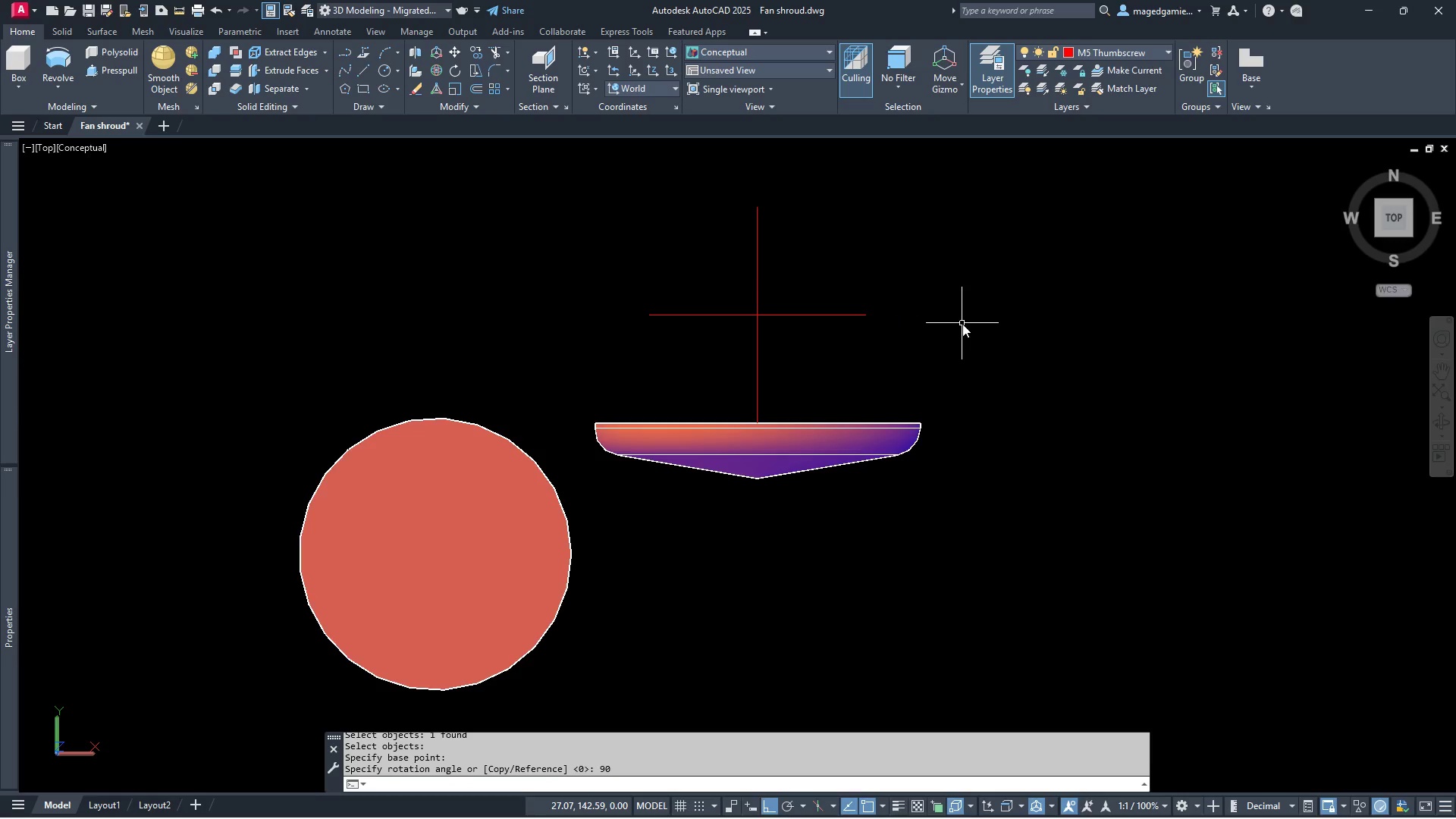 
key(Escape)
 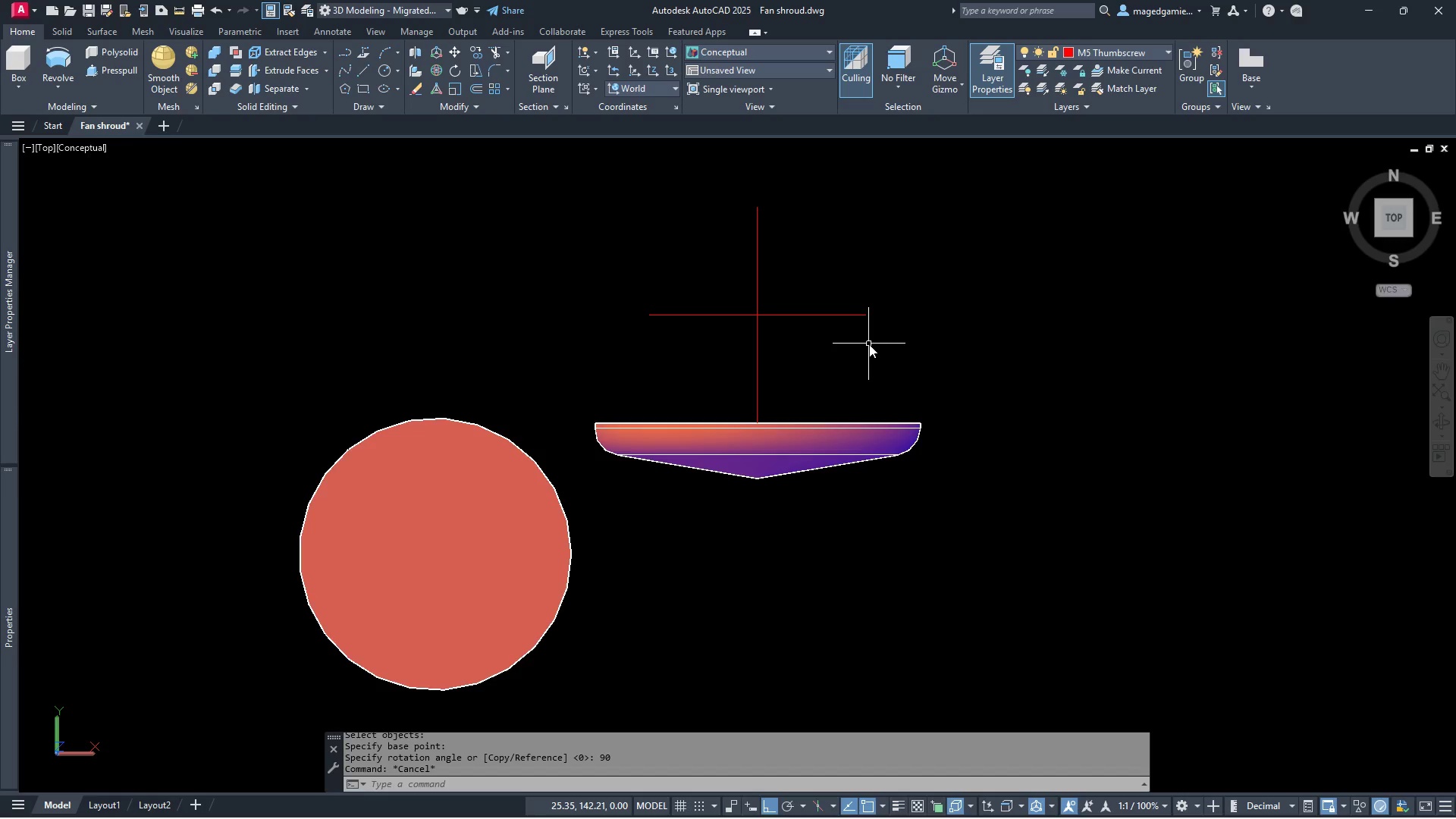 
scroll: coordinate [964, 281], scroll_direction: down, amount: 1.0
 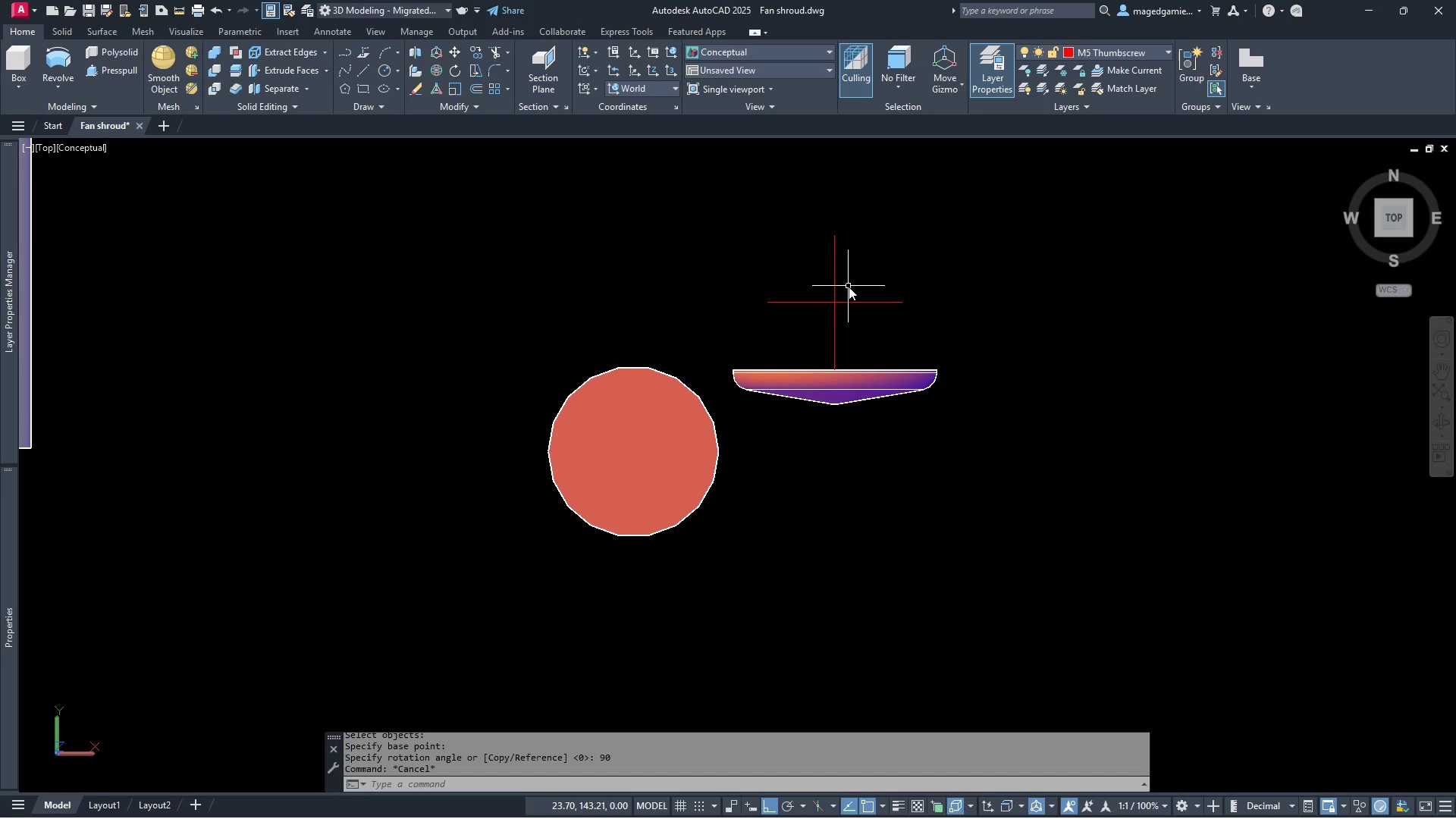 
scroll: coordinate [849, 287], scroll_direction: up, amount: 3.0
 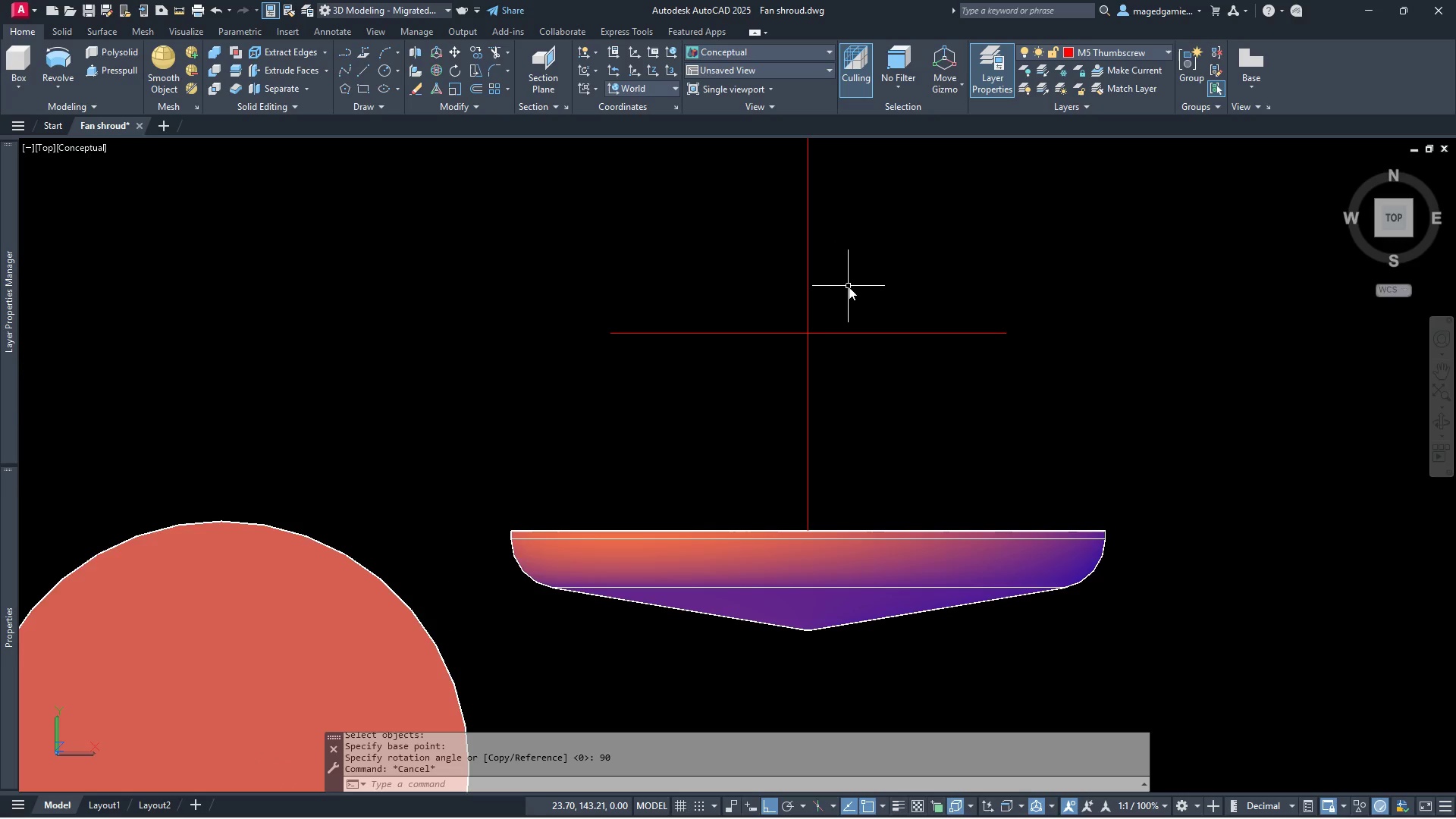 
scroll: coordinate [849, 287], scroll_direction: down, amount: 1.0
 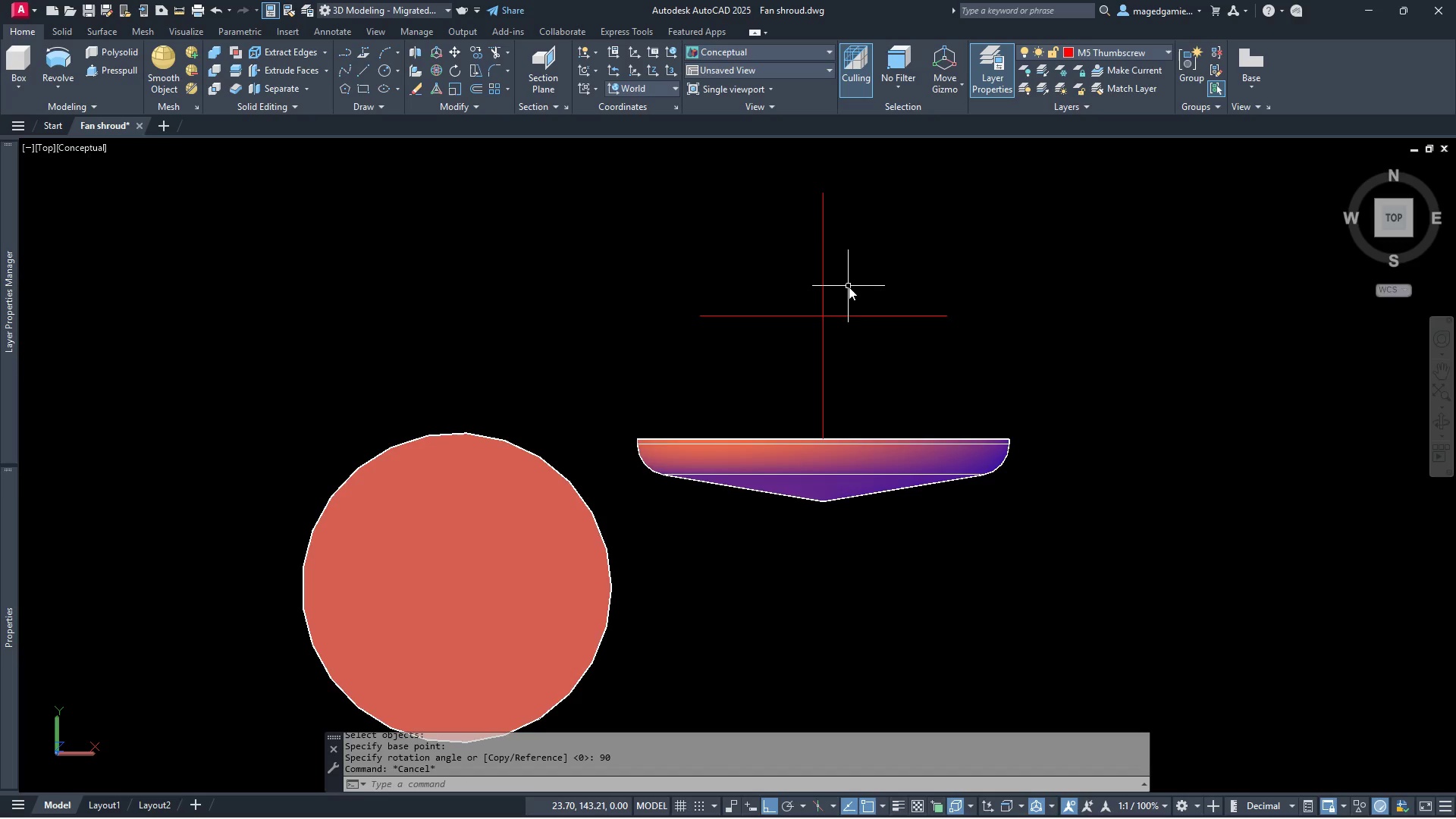 
mouse_move([384, 103])
 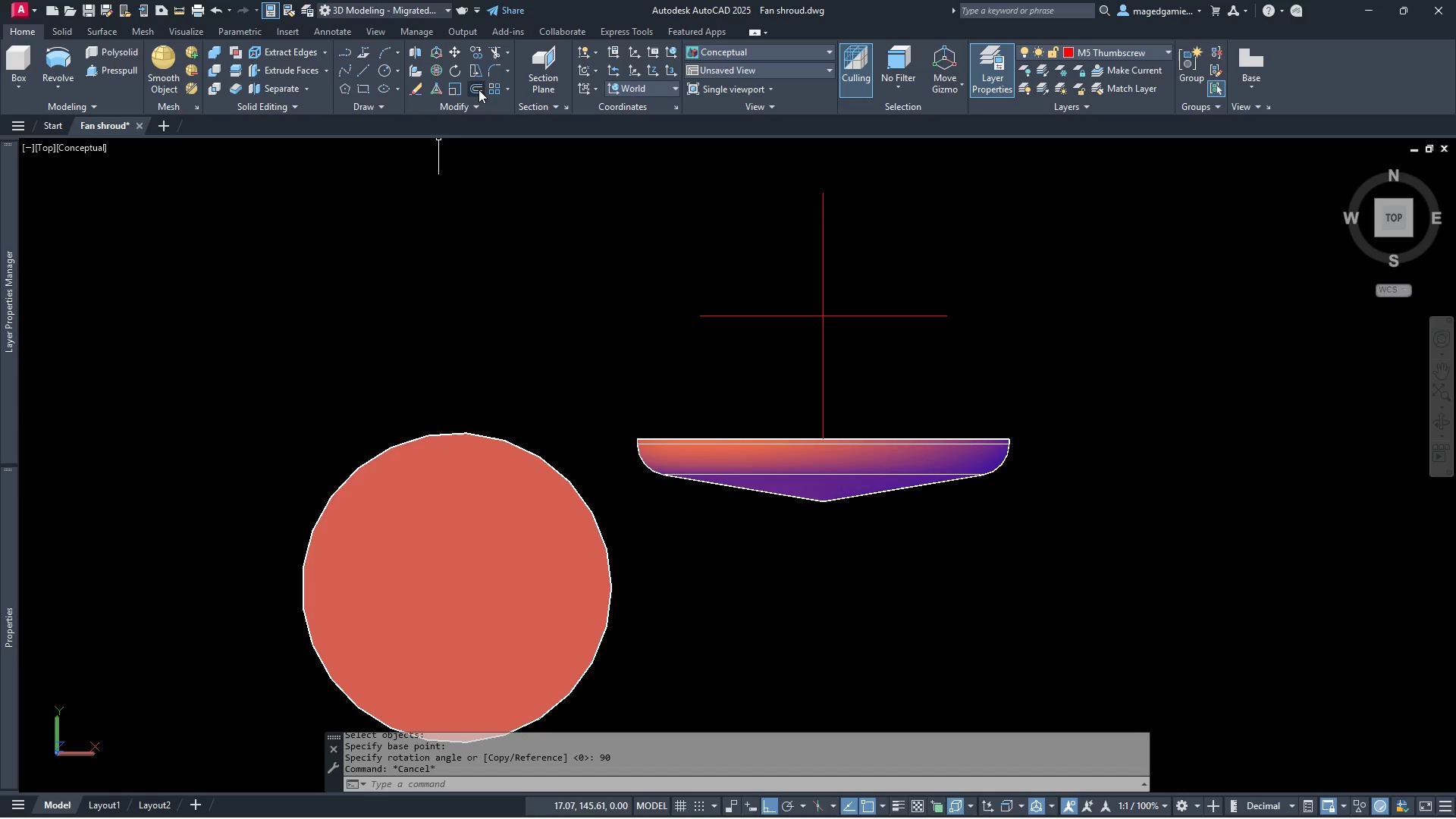 
left_click([479, 89])
 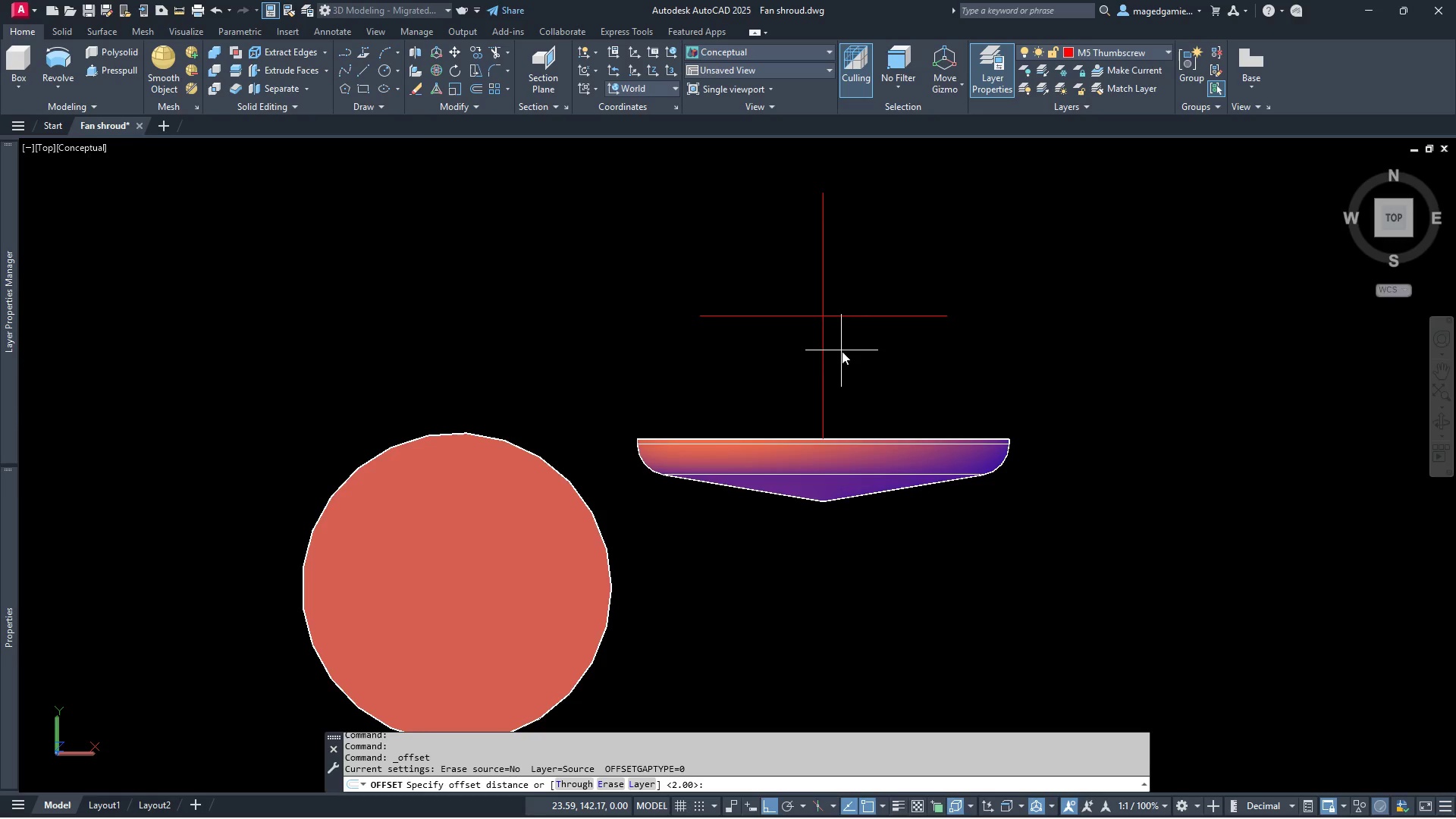 
key(Period)
 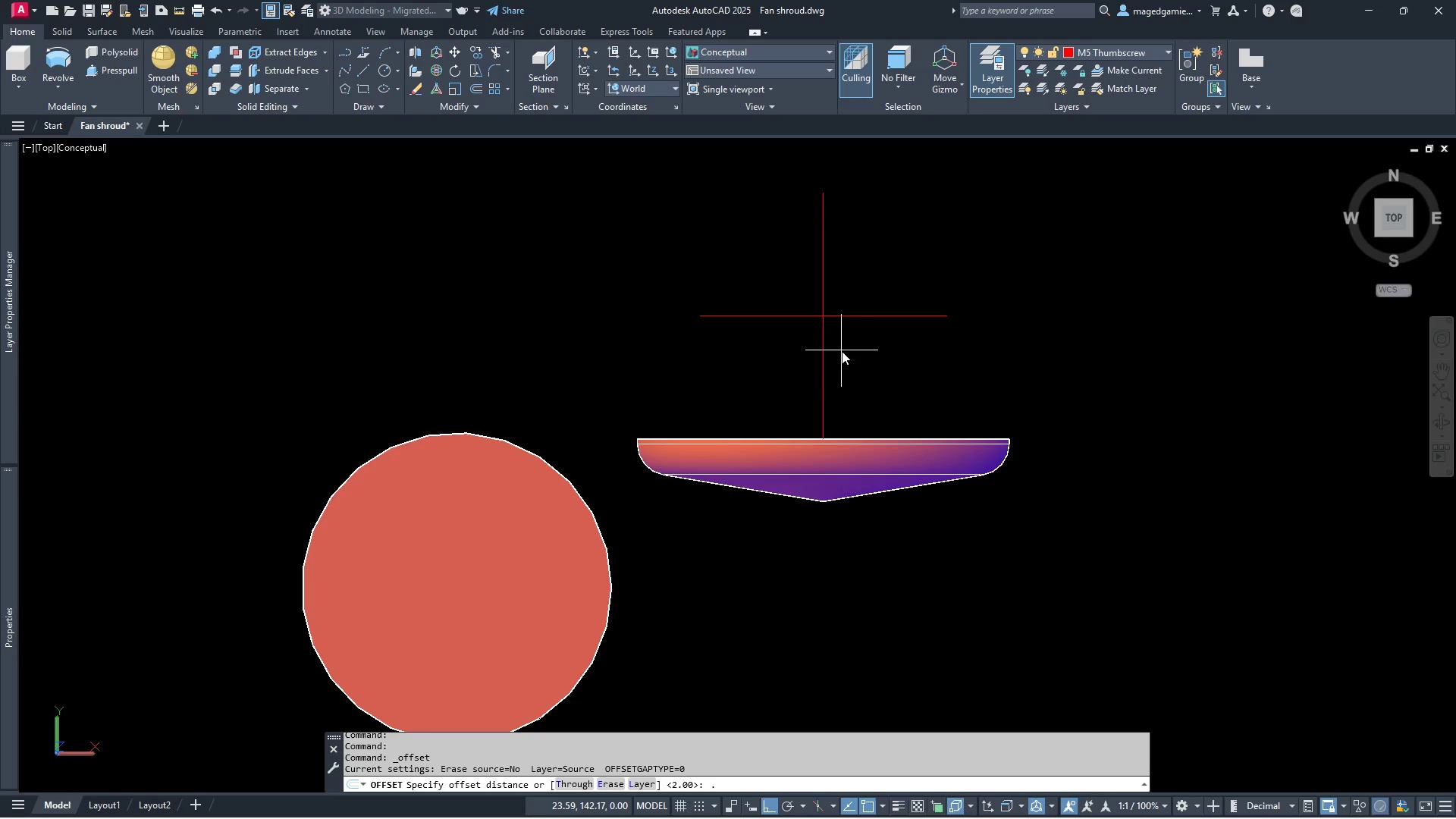 
key(0)
 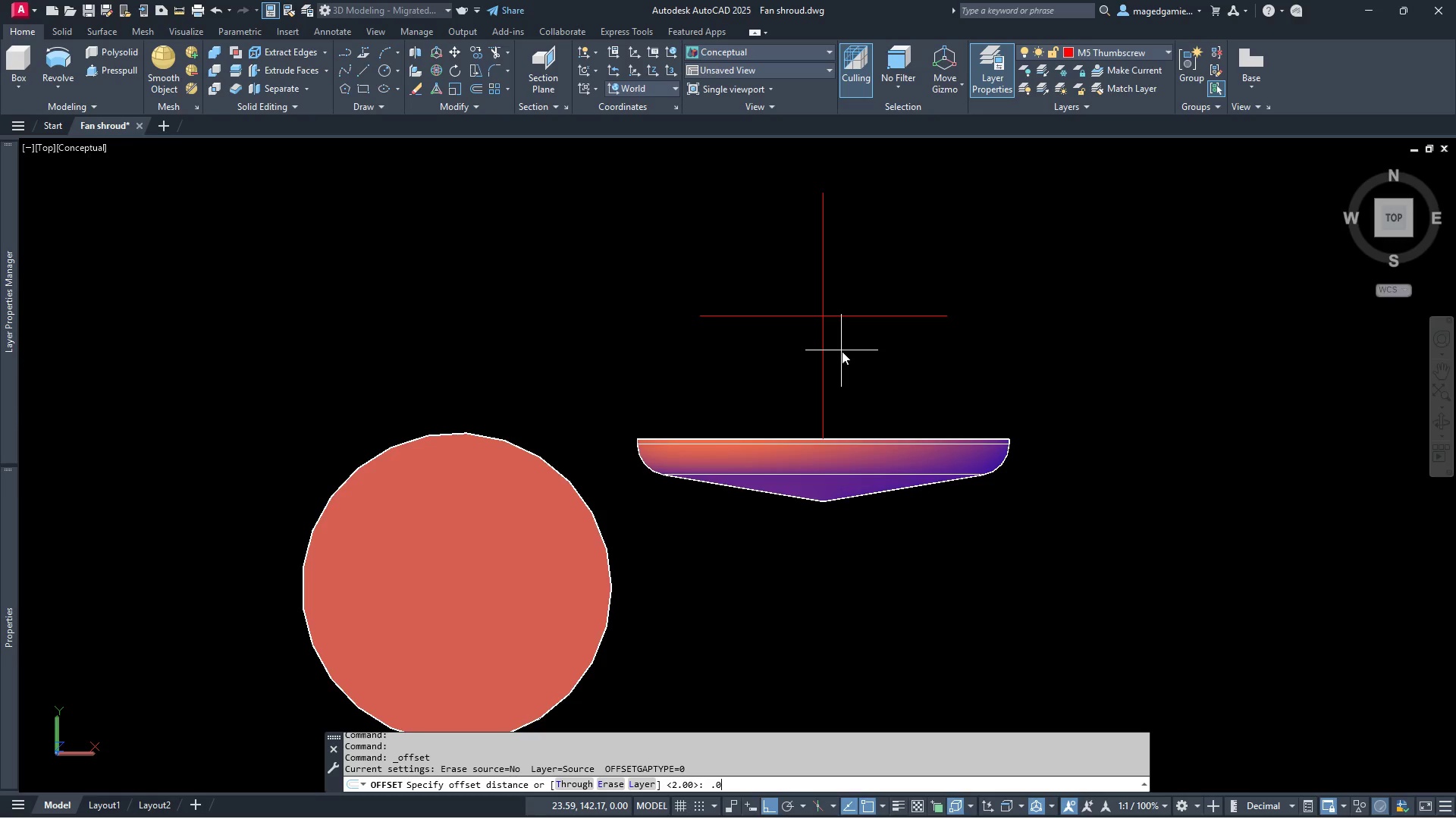 
key(Enter)
 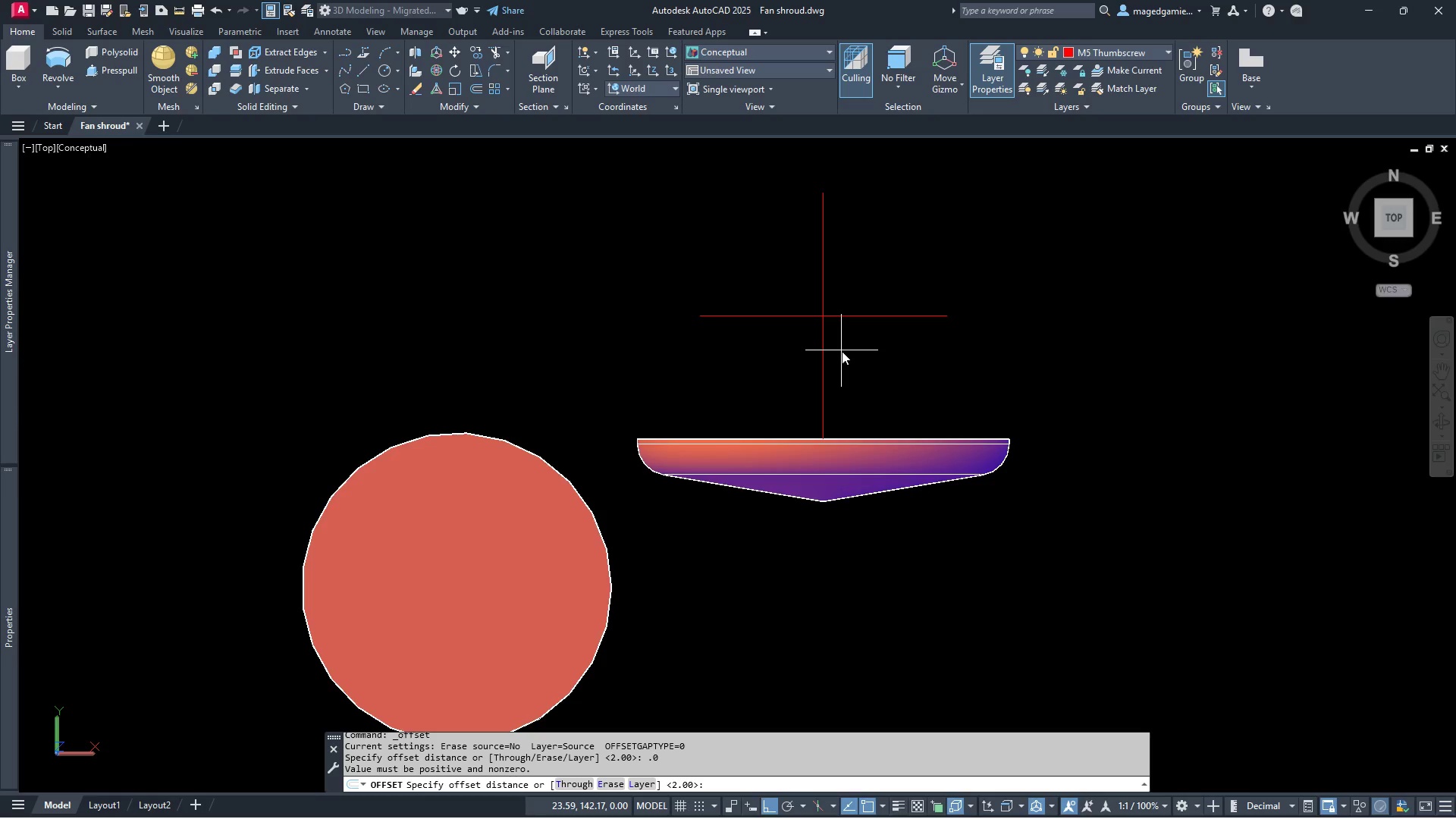 
key(Period)
 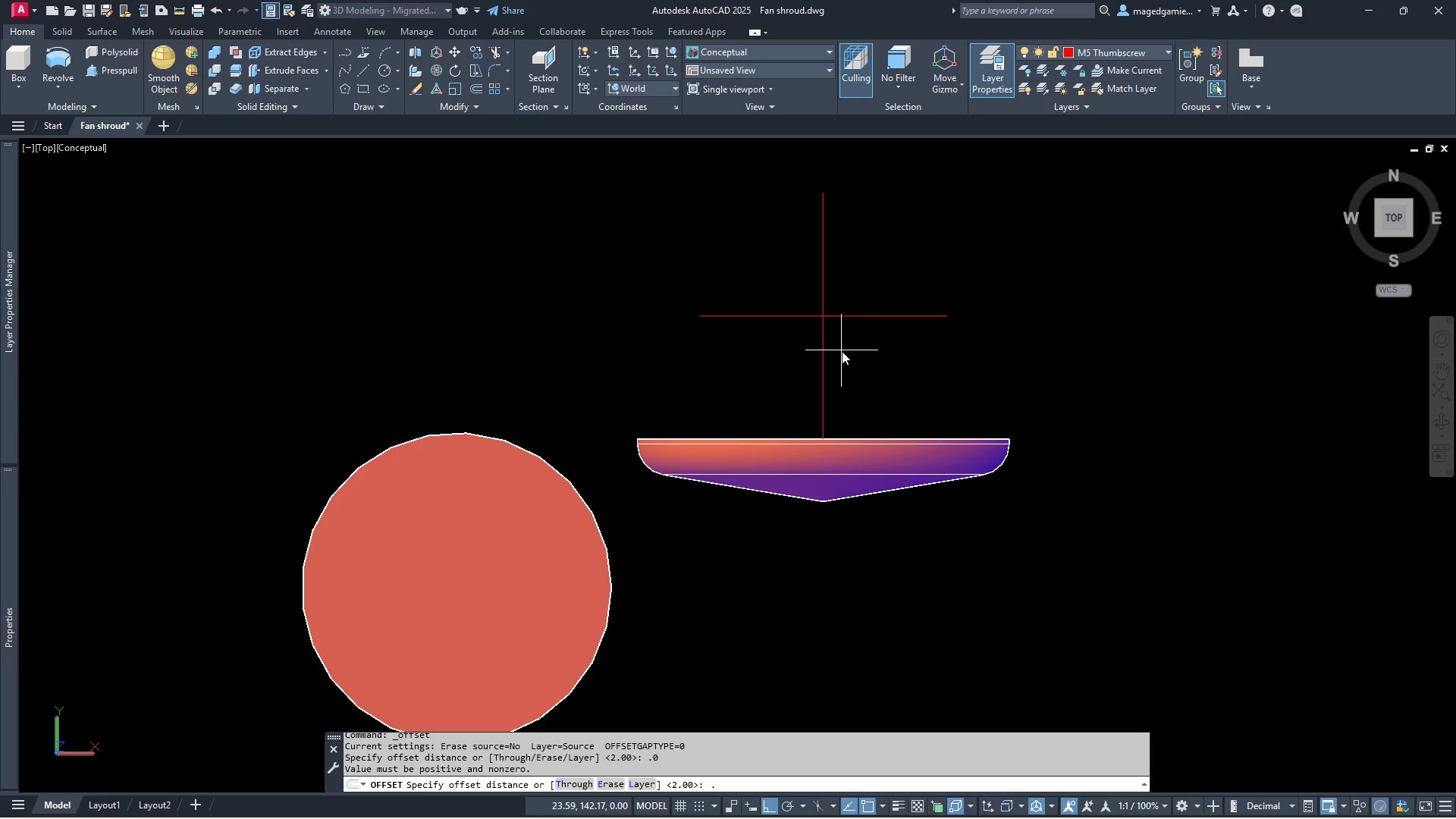 
key(2)
 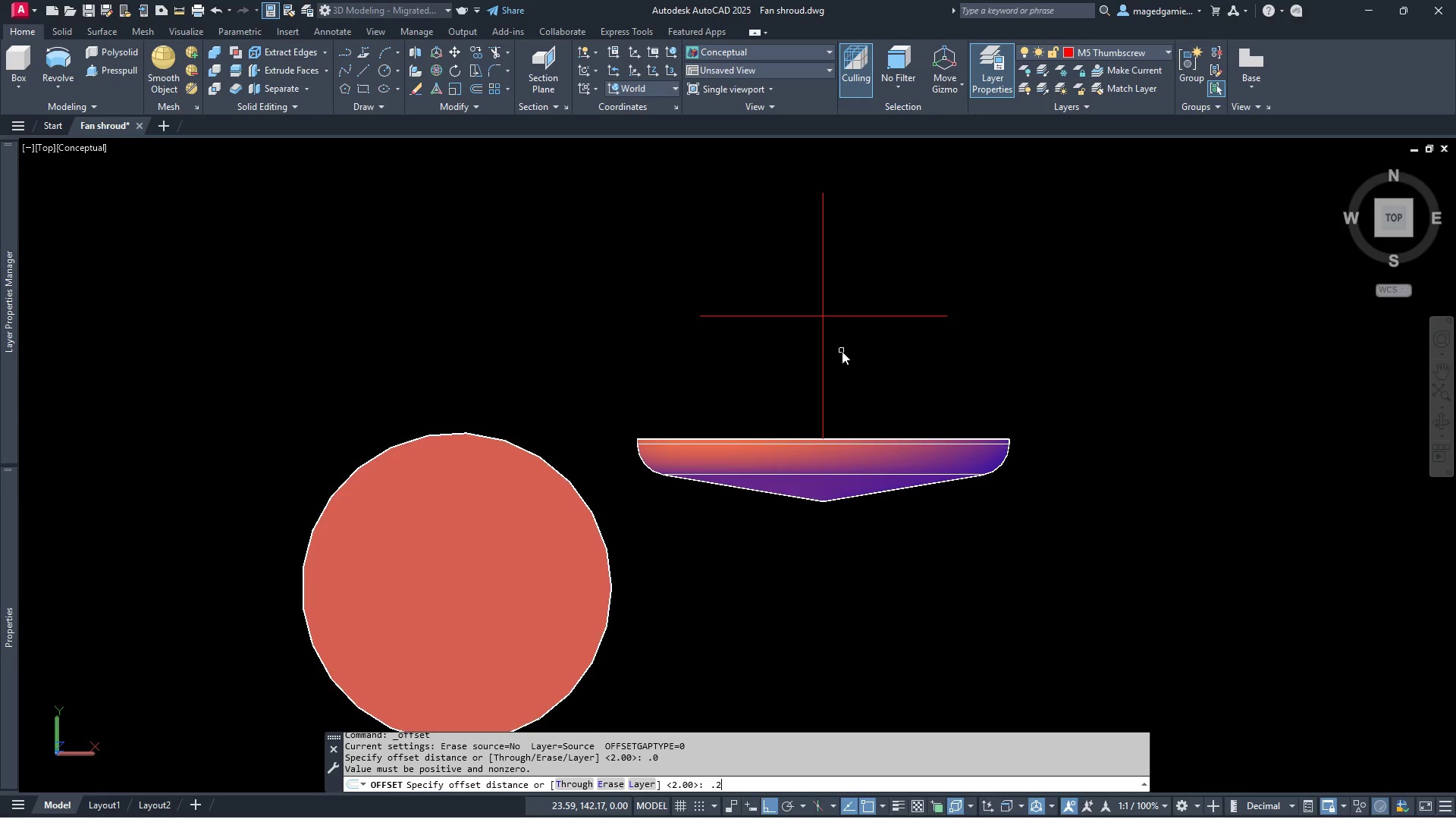 
key(Enter)
 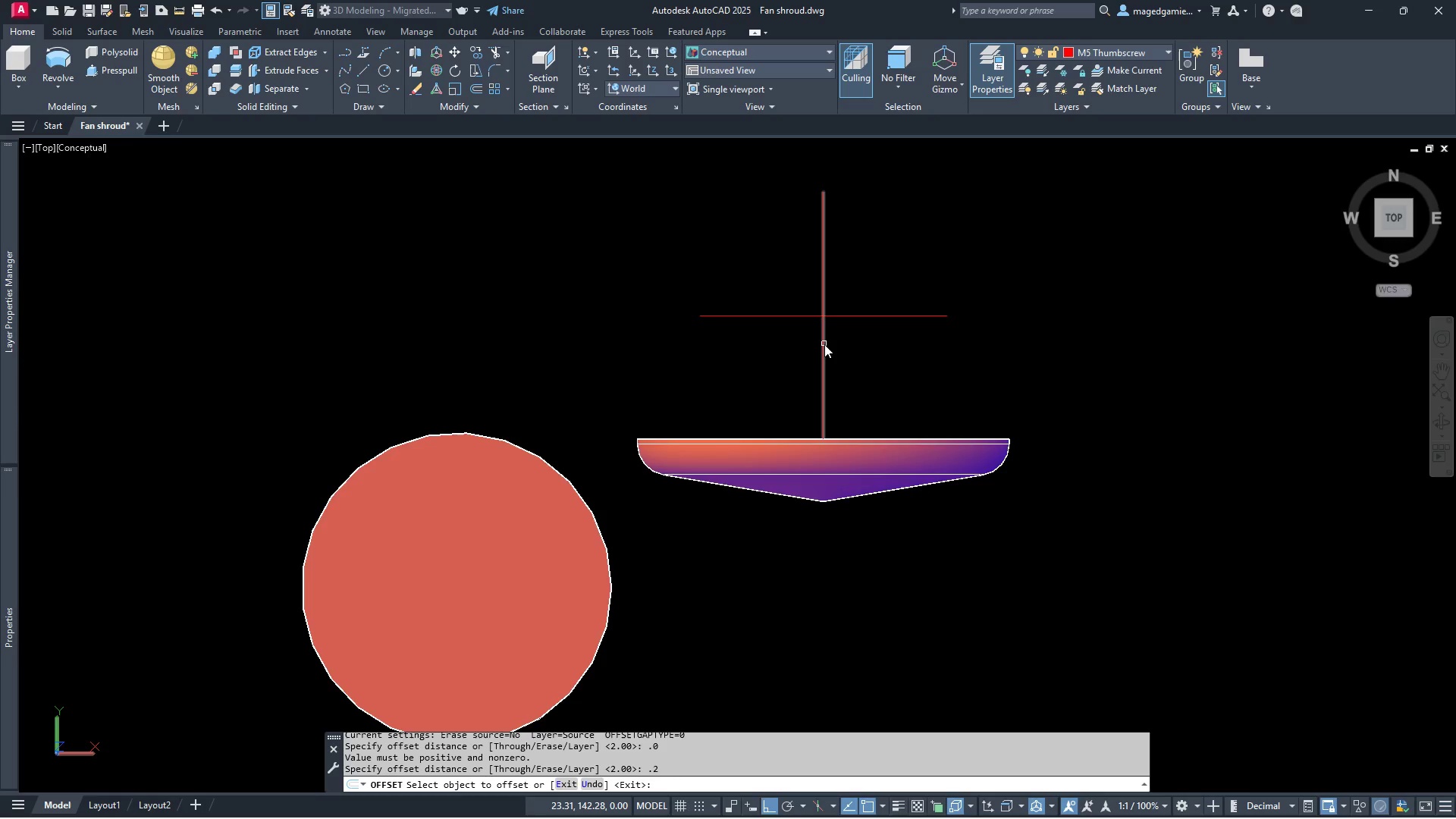 
left_click([824, 344])
 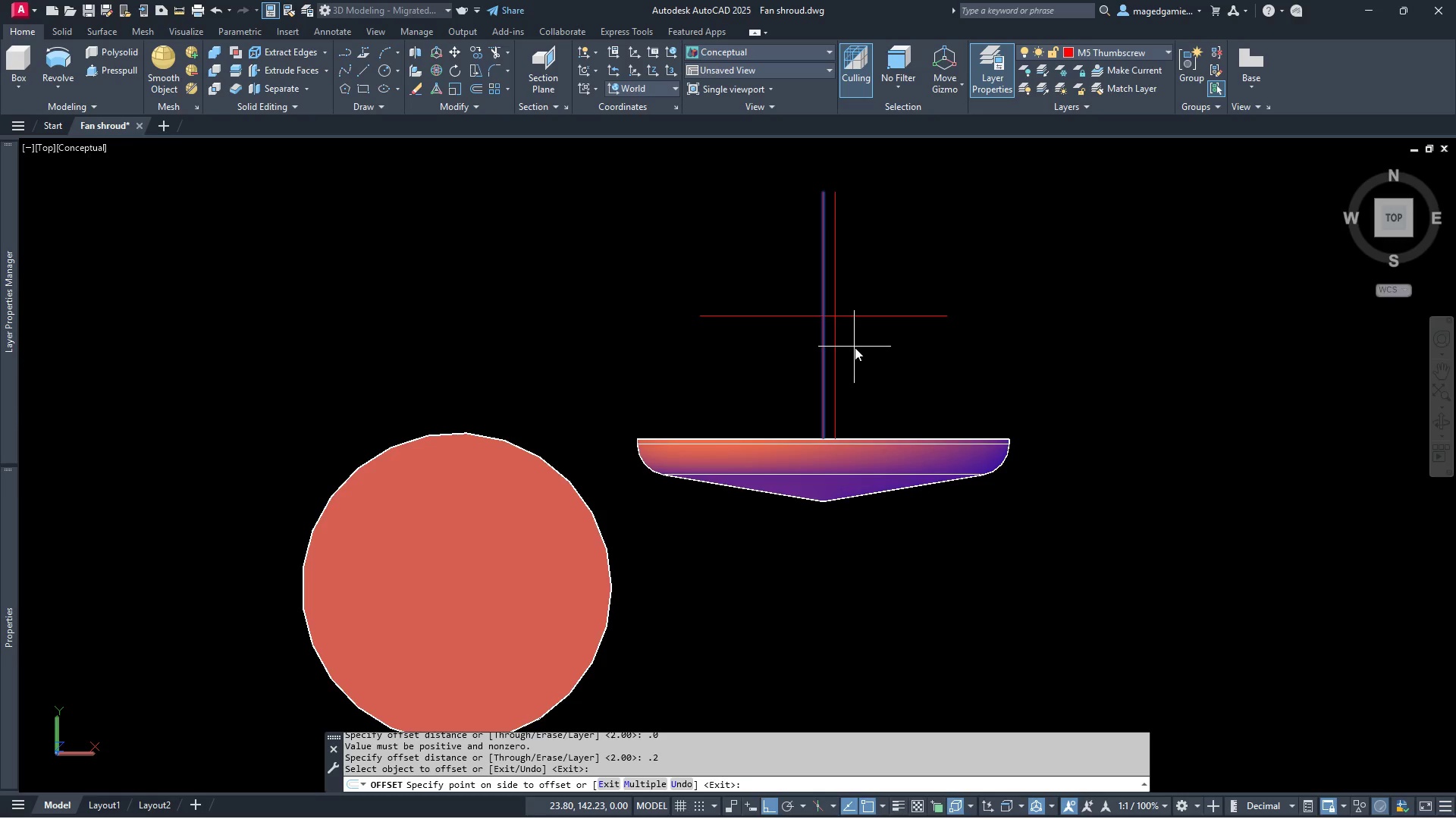 
left_click([855, 347])
 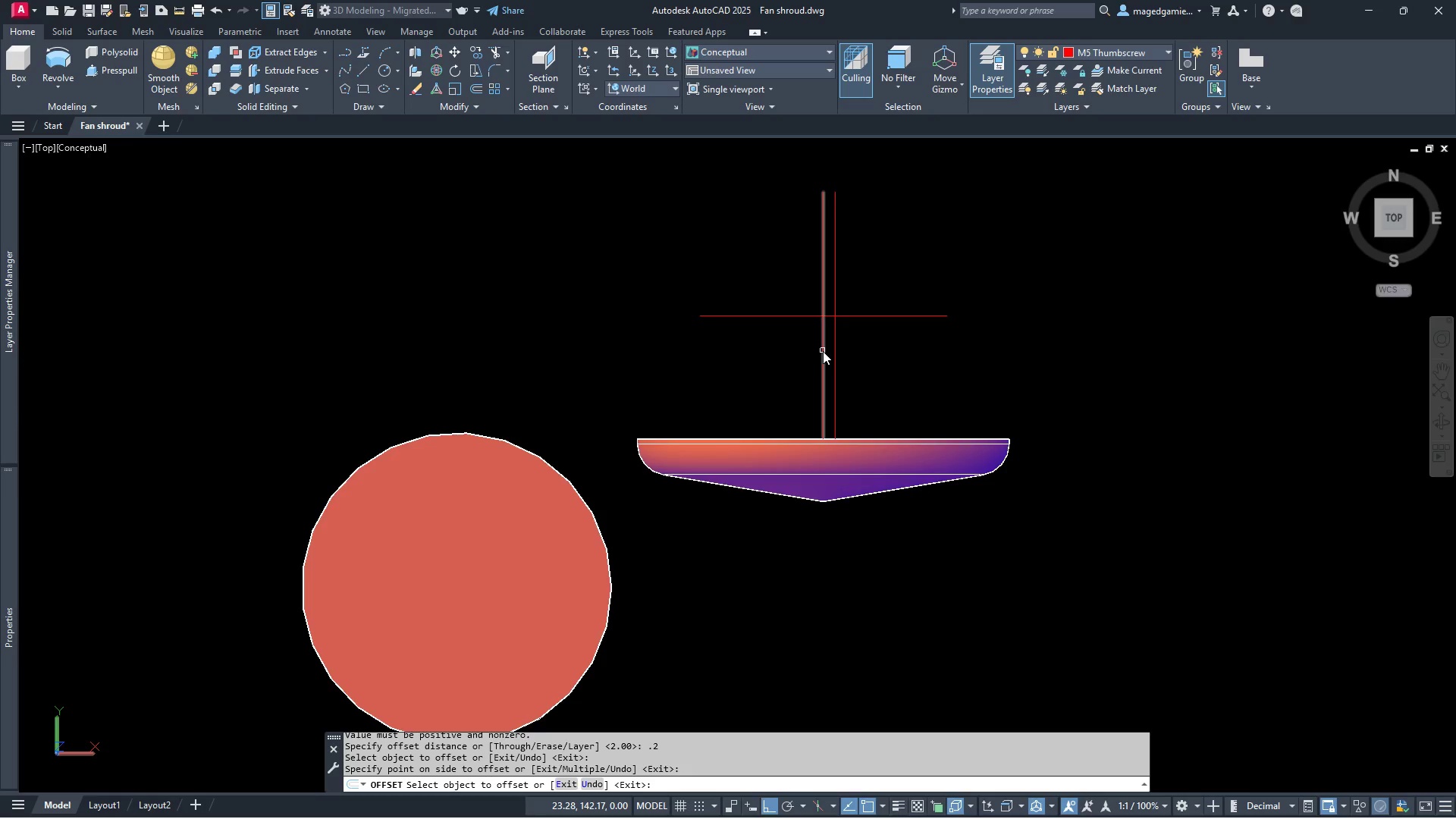 
left_click([823, 351])
 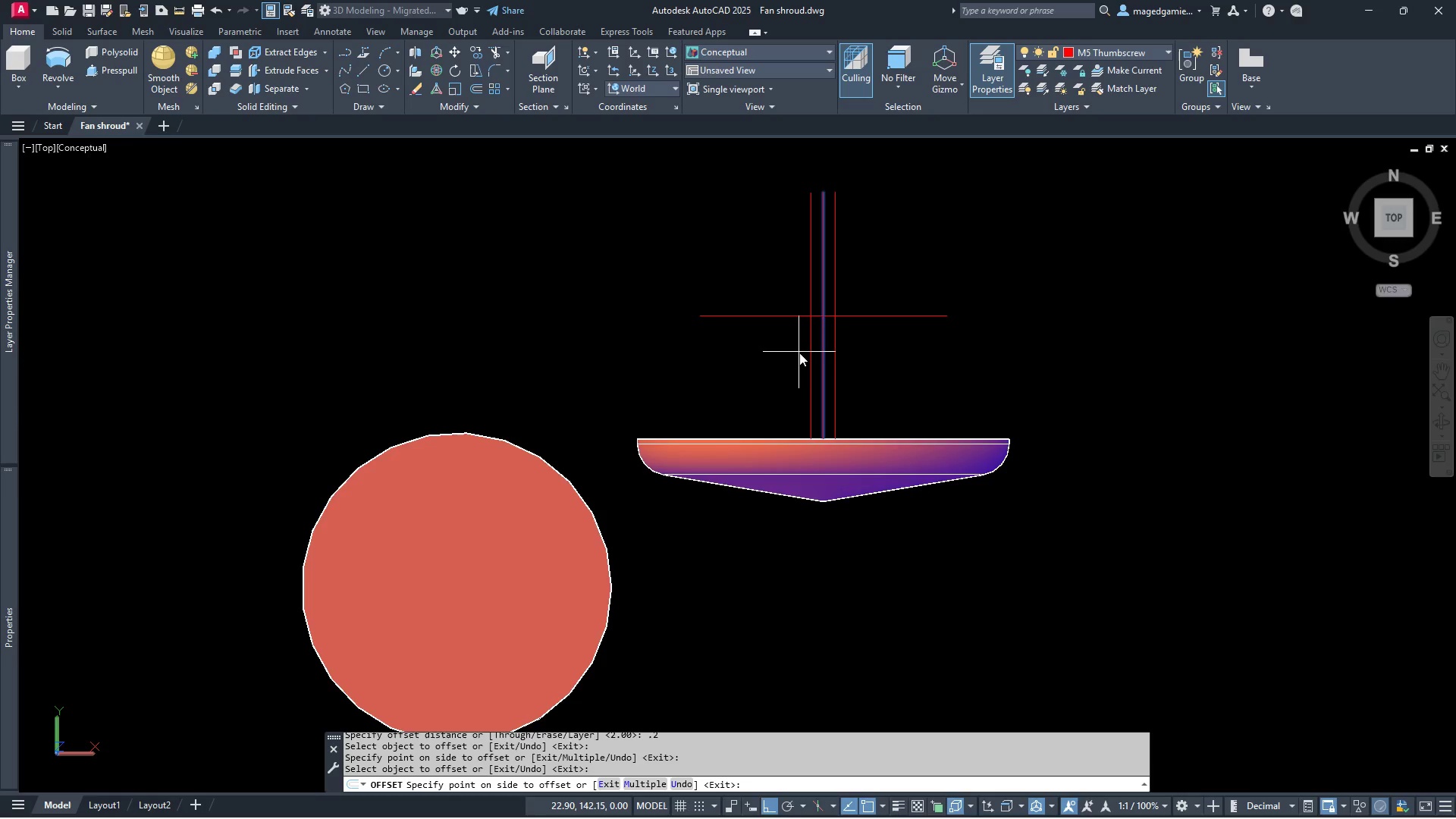 
left_click([799, 353])
 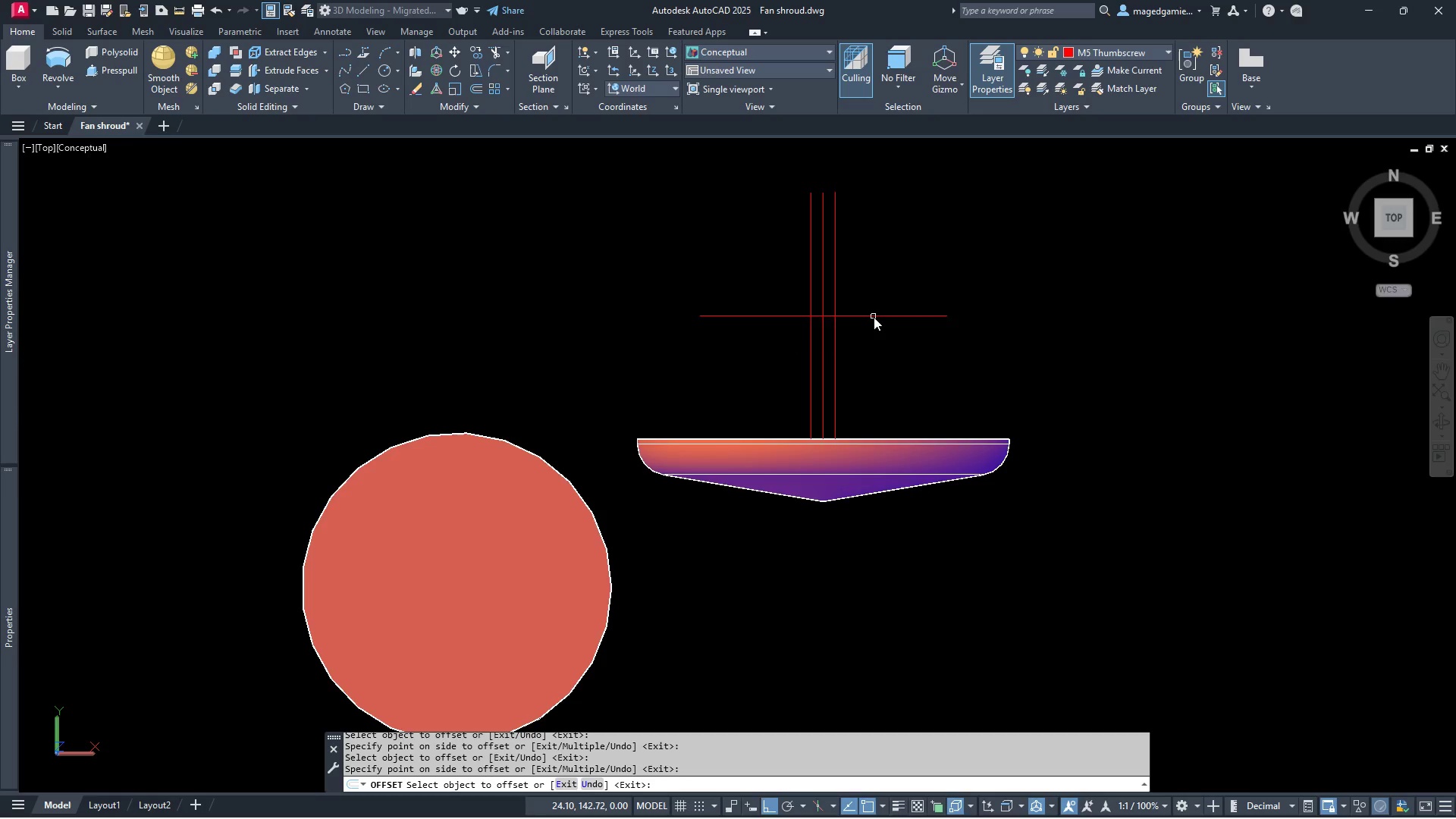 
left_click([874, 317])
 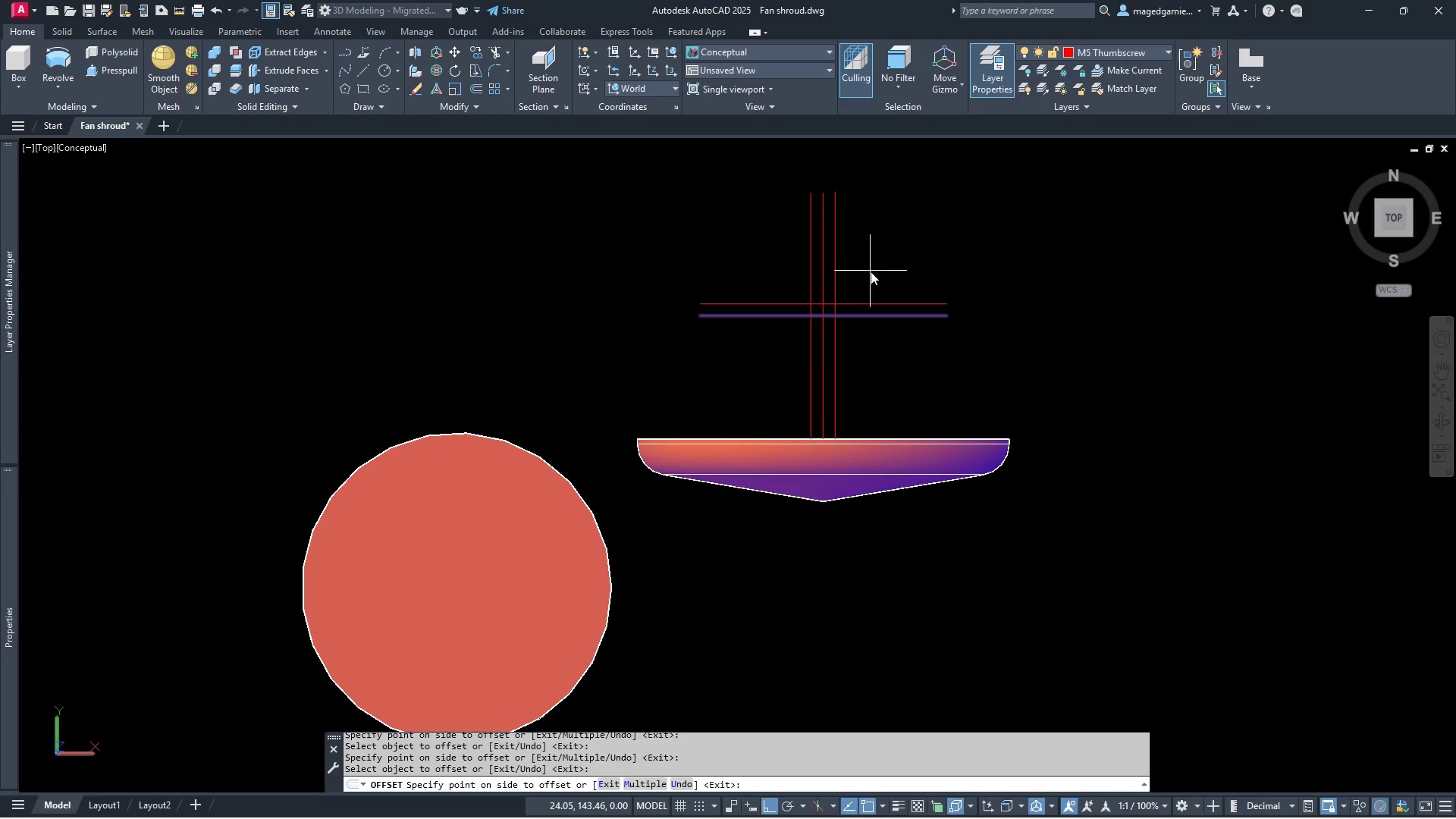 
left_click([871, 271])
 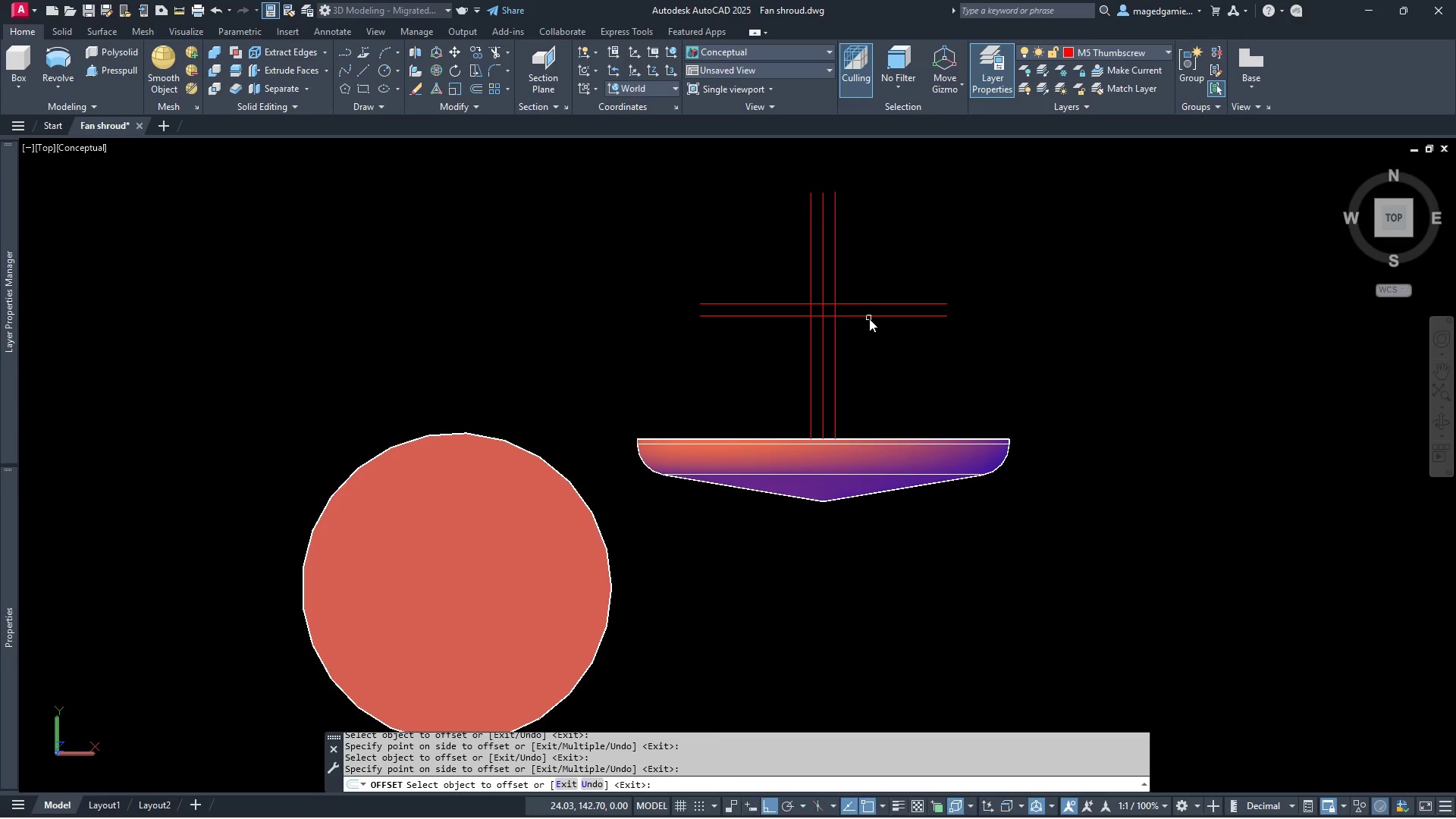 
left_click([869, 318])
 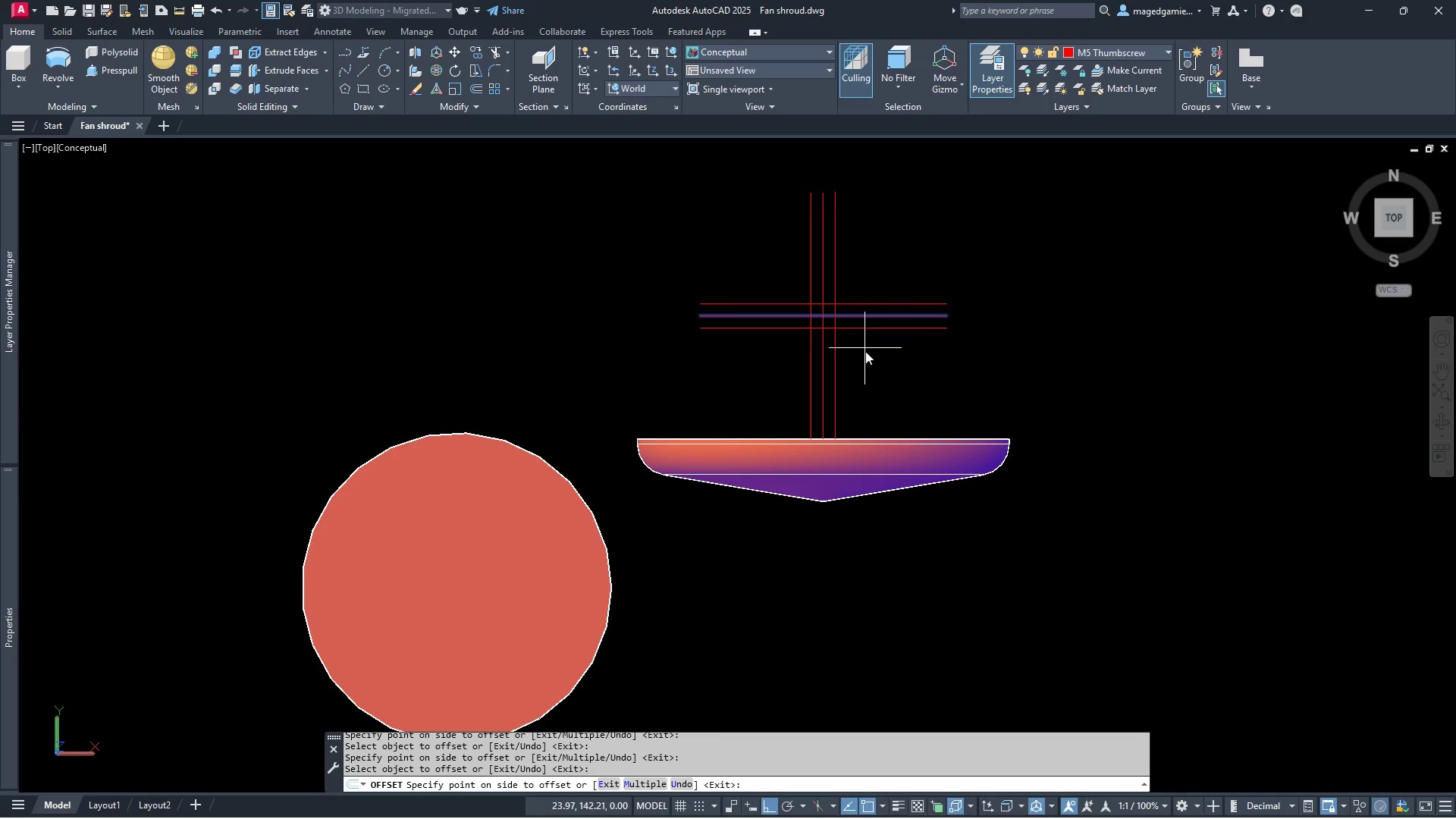 
left_click([865, 351])
 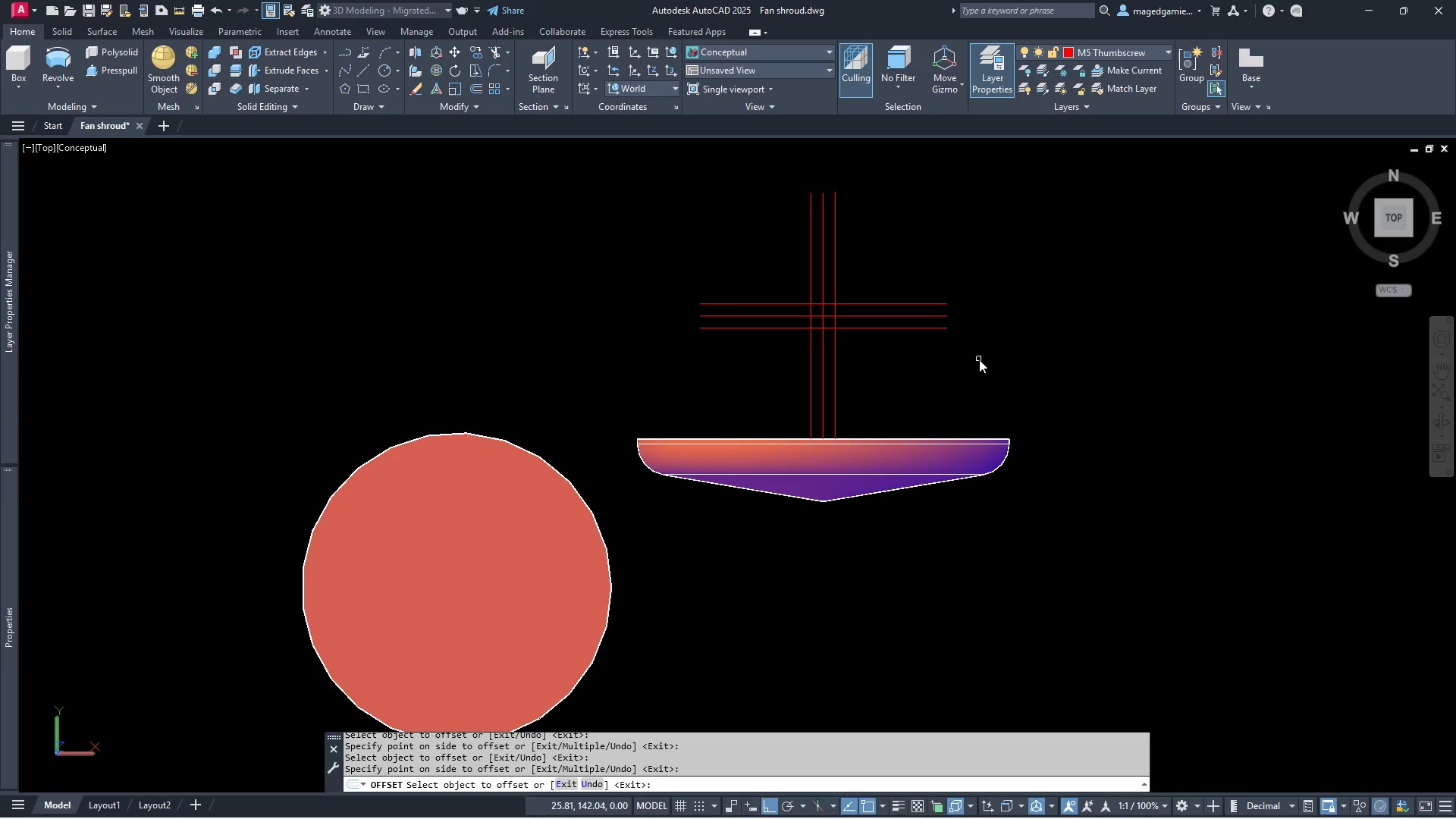 
scroll: coordinate [965, 358], scroll_direction: up, amount: 1.0
 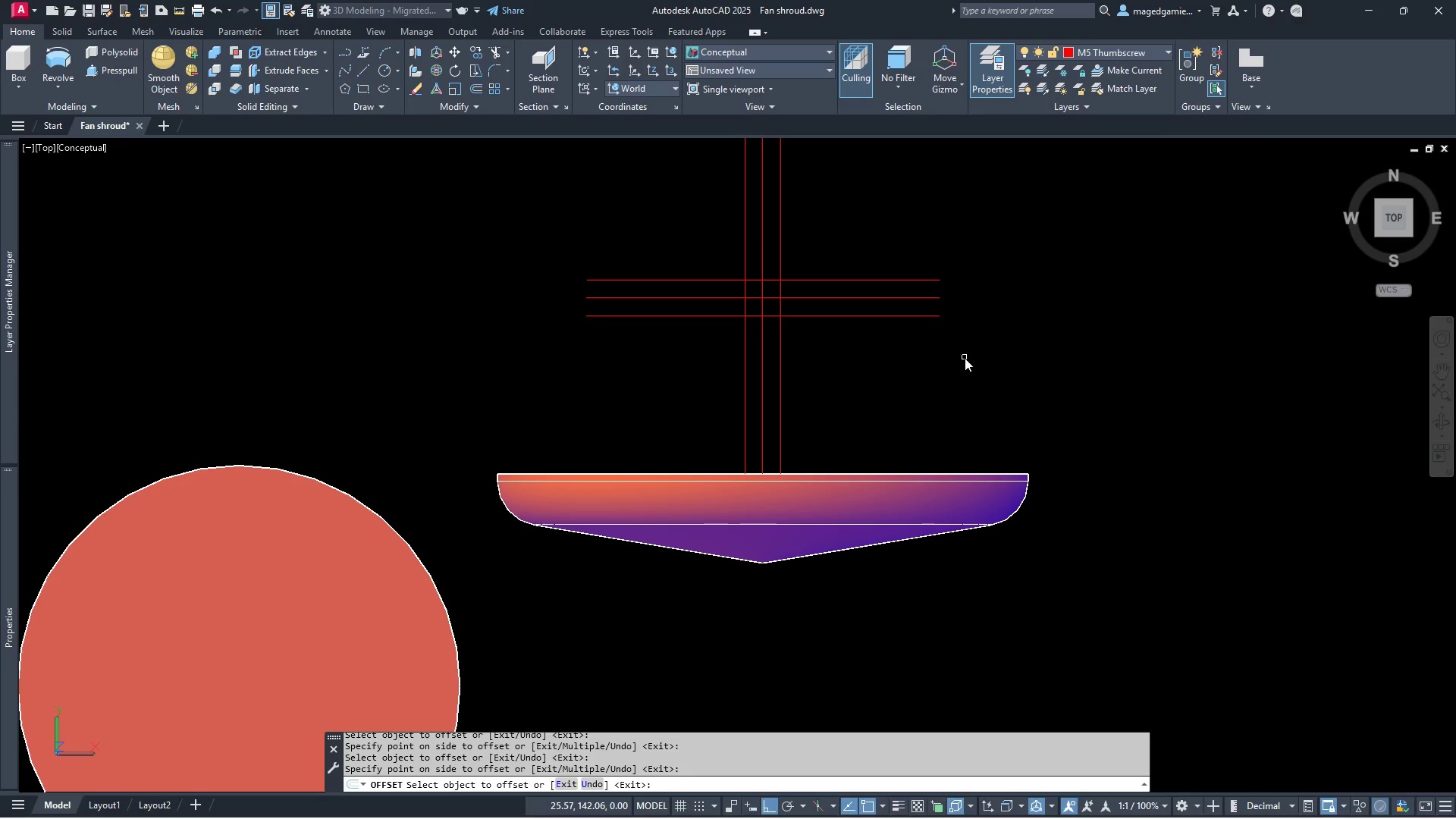 
wait(6.97)
 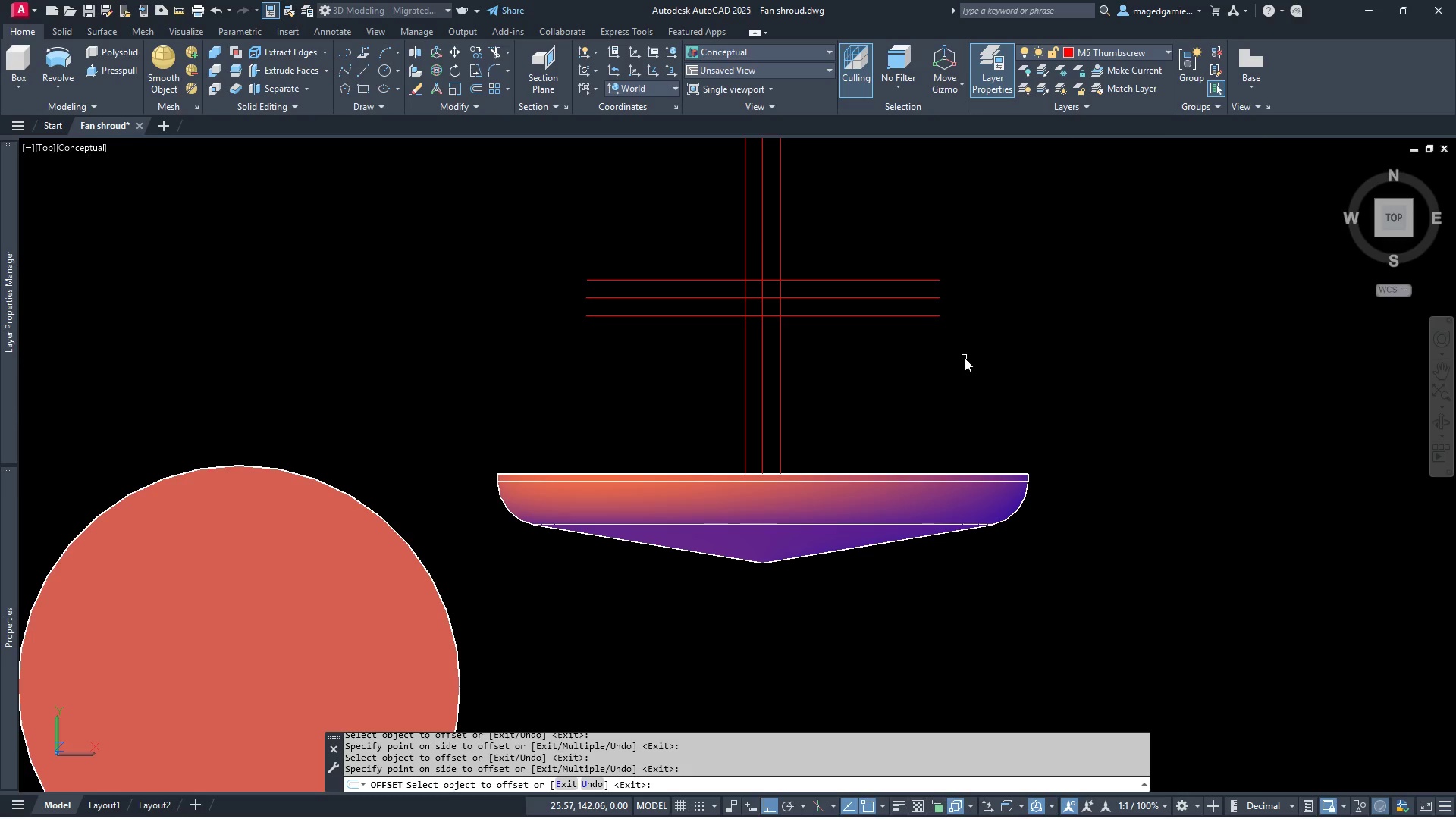 
scroll: coordinate [965, 358], scroll_direction: down, amount: 1.0
 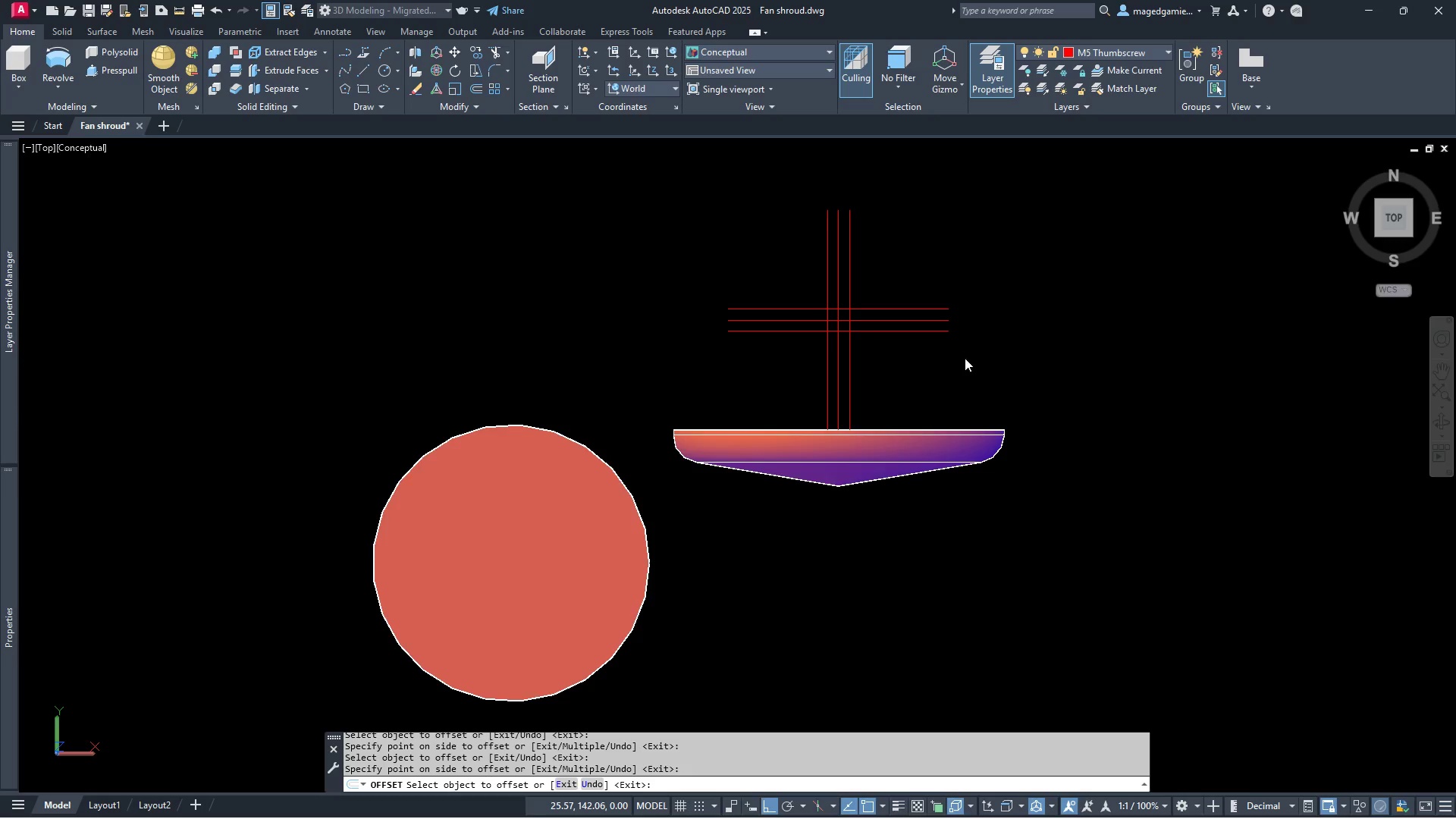 
key(Escape)
 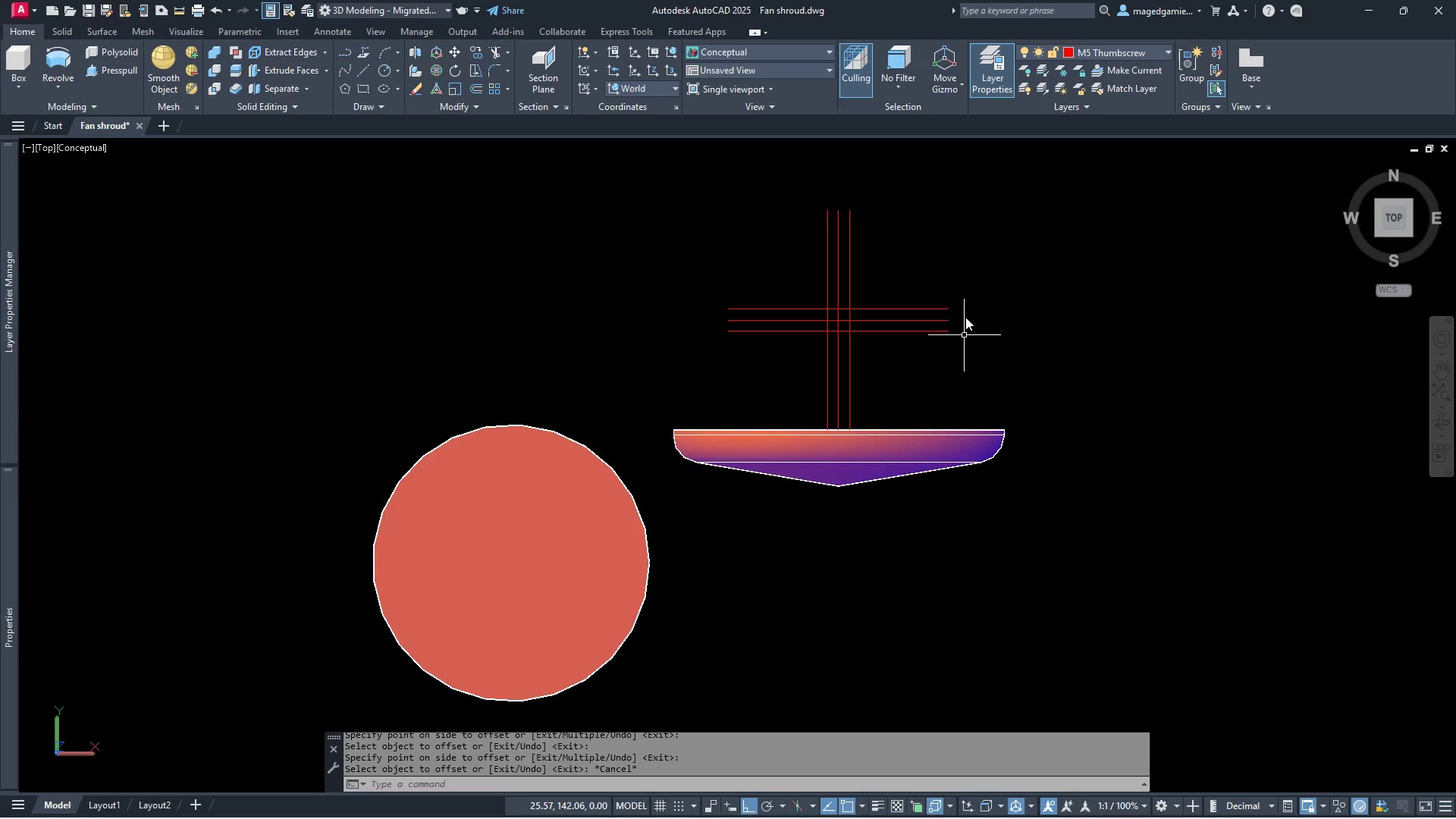 
scroll: coordinate [973, 272], scroll_direction: up, amount: 2.0
 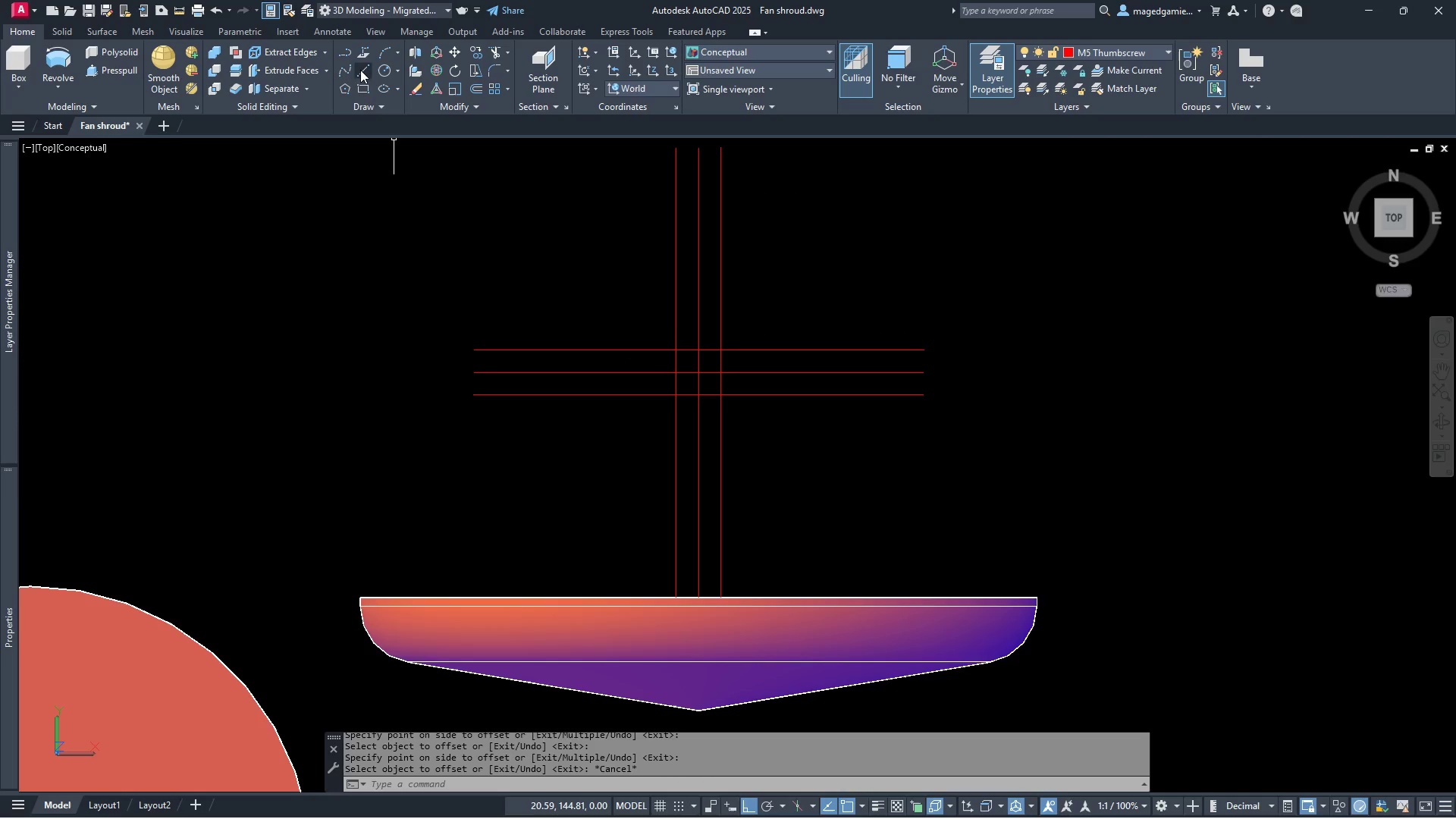 
left_click([362, 68])
 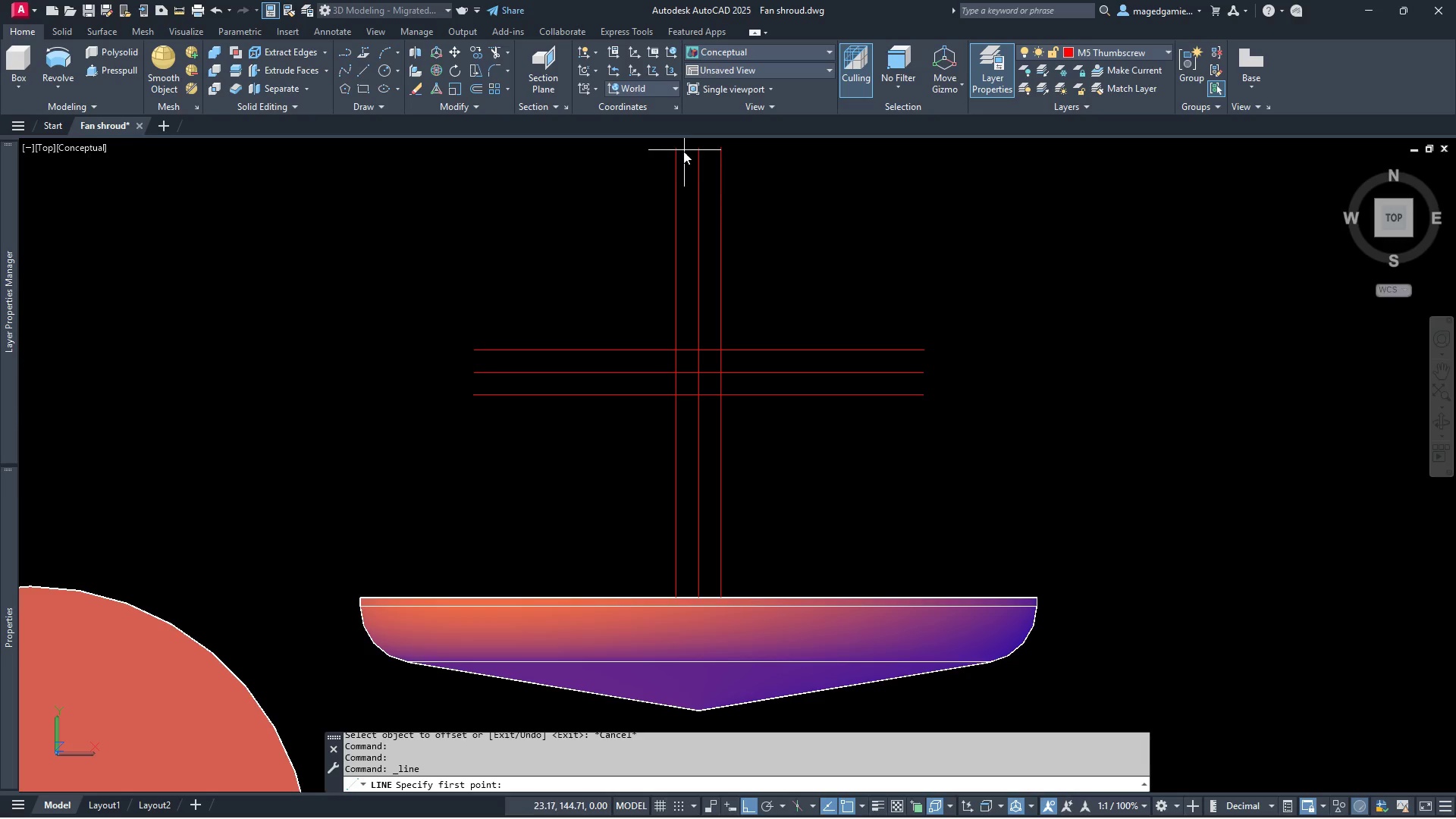 
left_click([678, 151])
 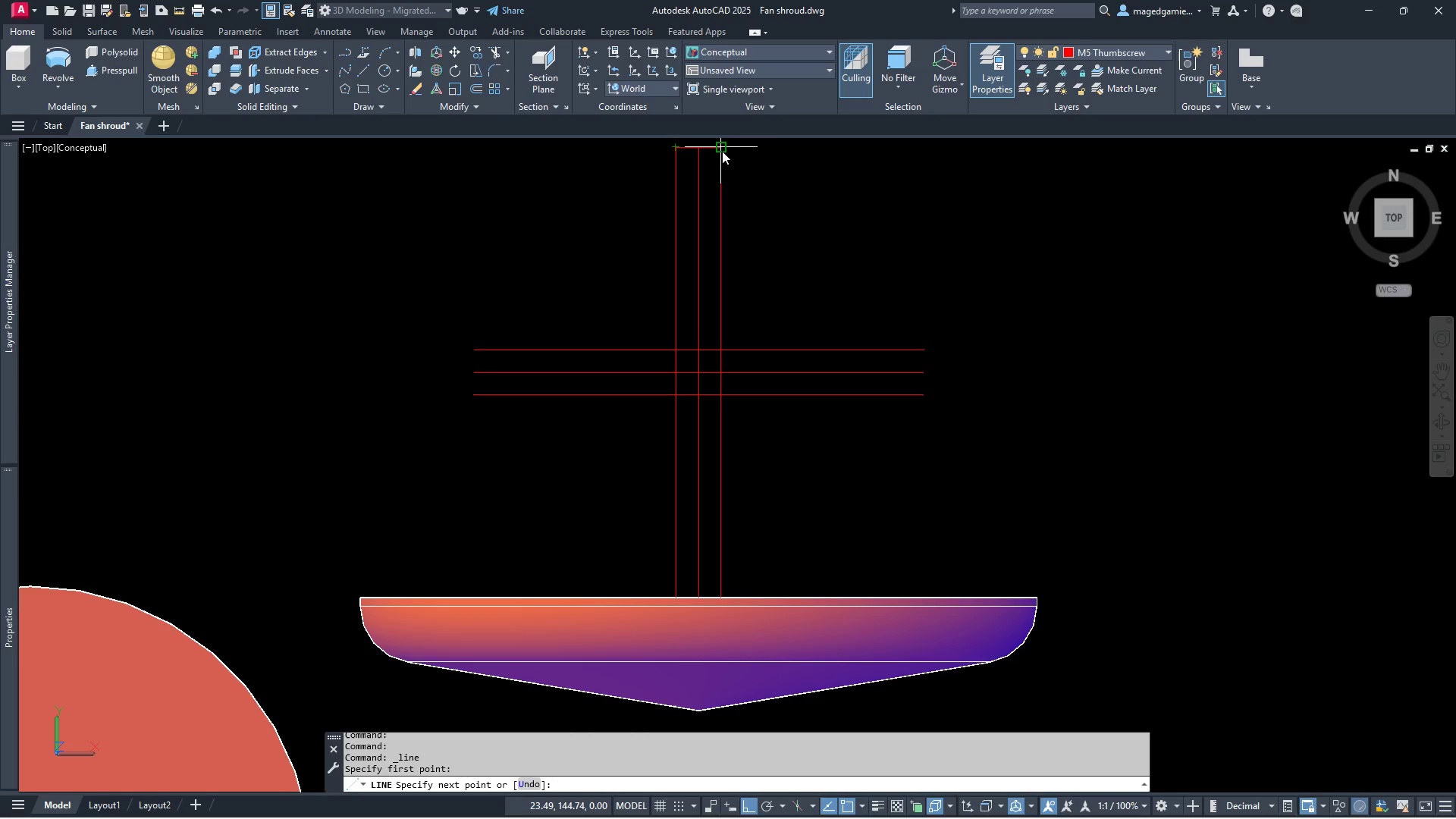 
left_click([722, 151])
 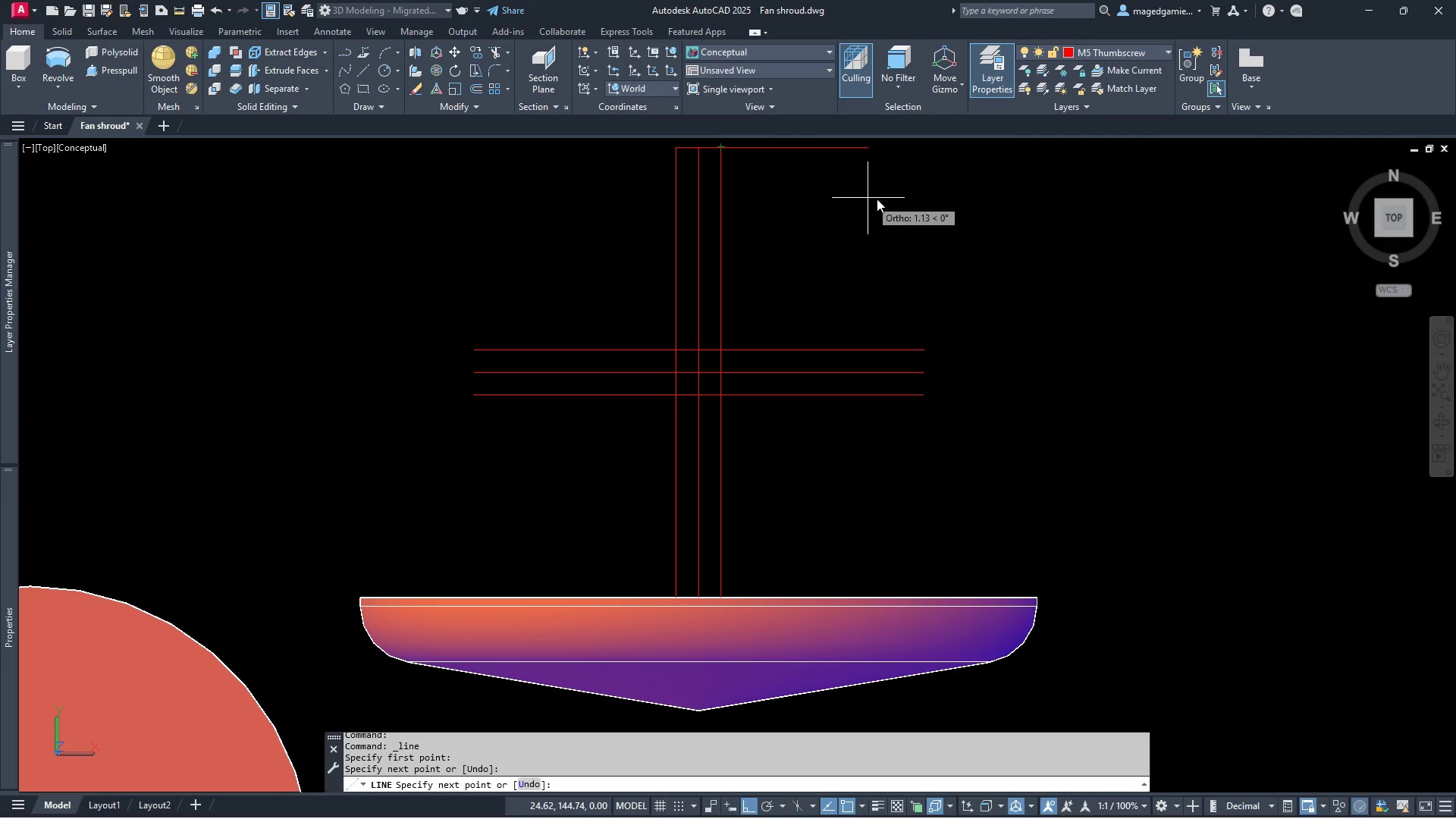 
right_click([877, 199])
 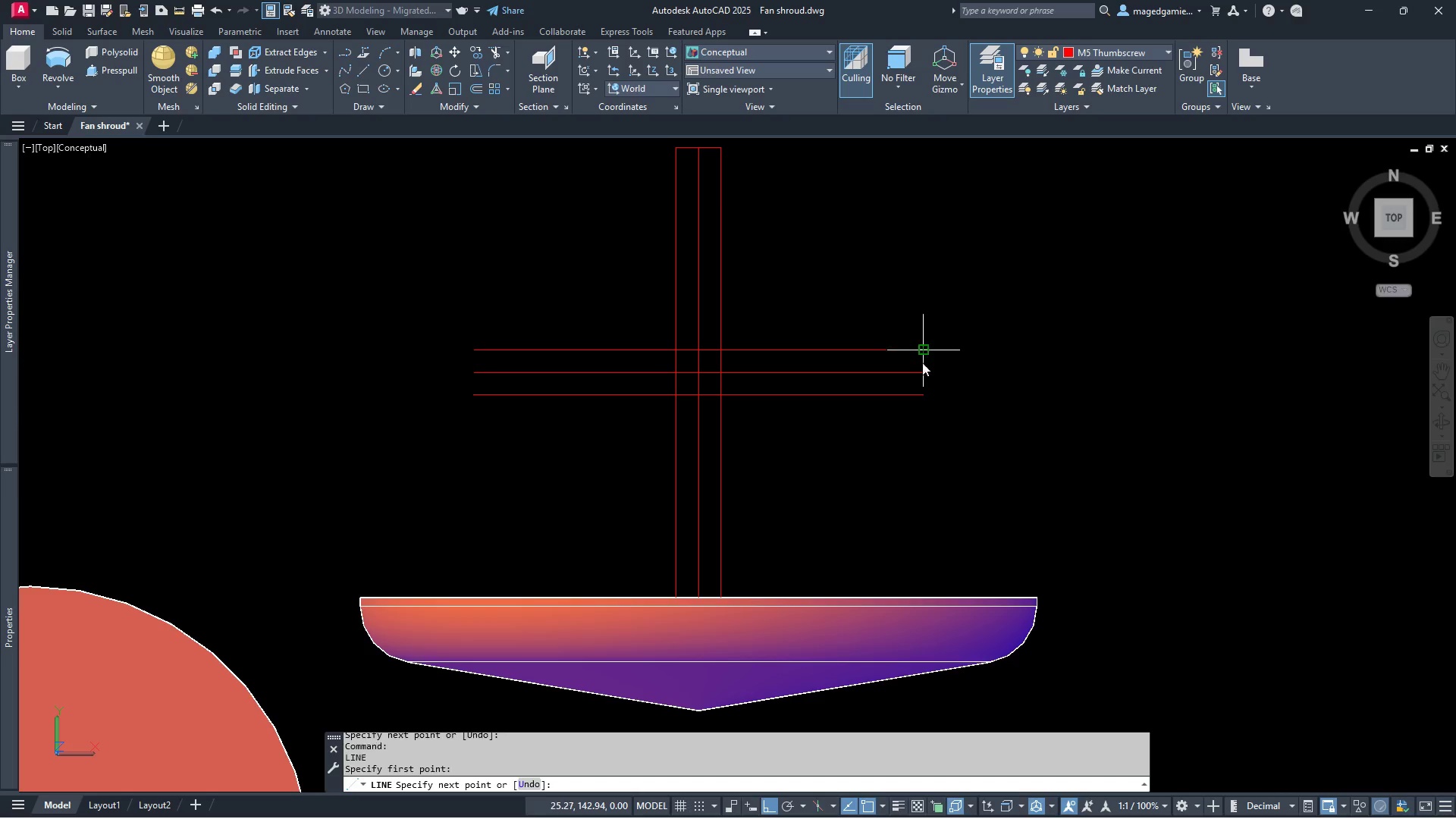 
left_click([923, 399])
 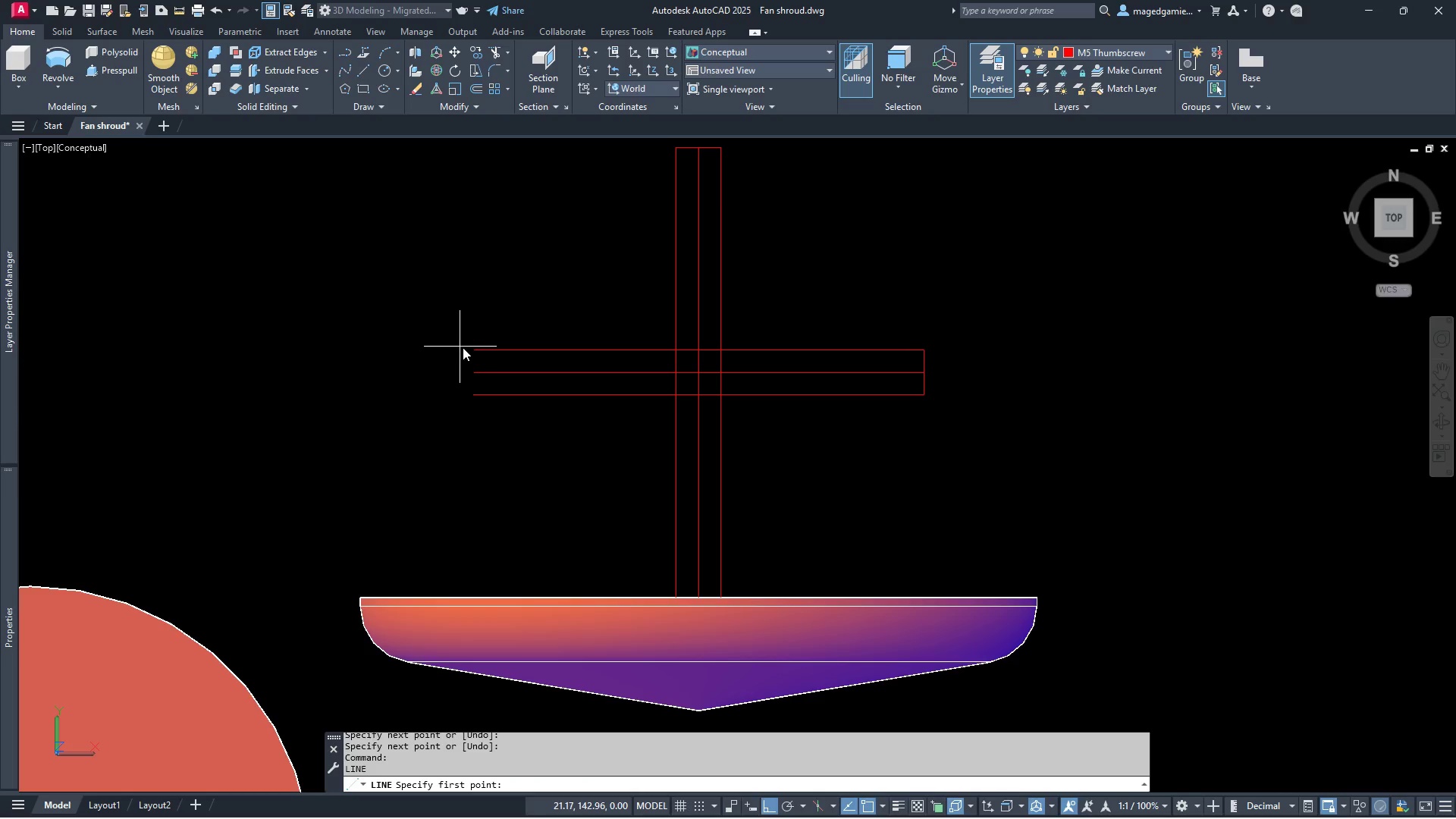 
left_click([472, 353])
 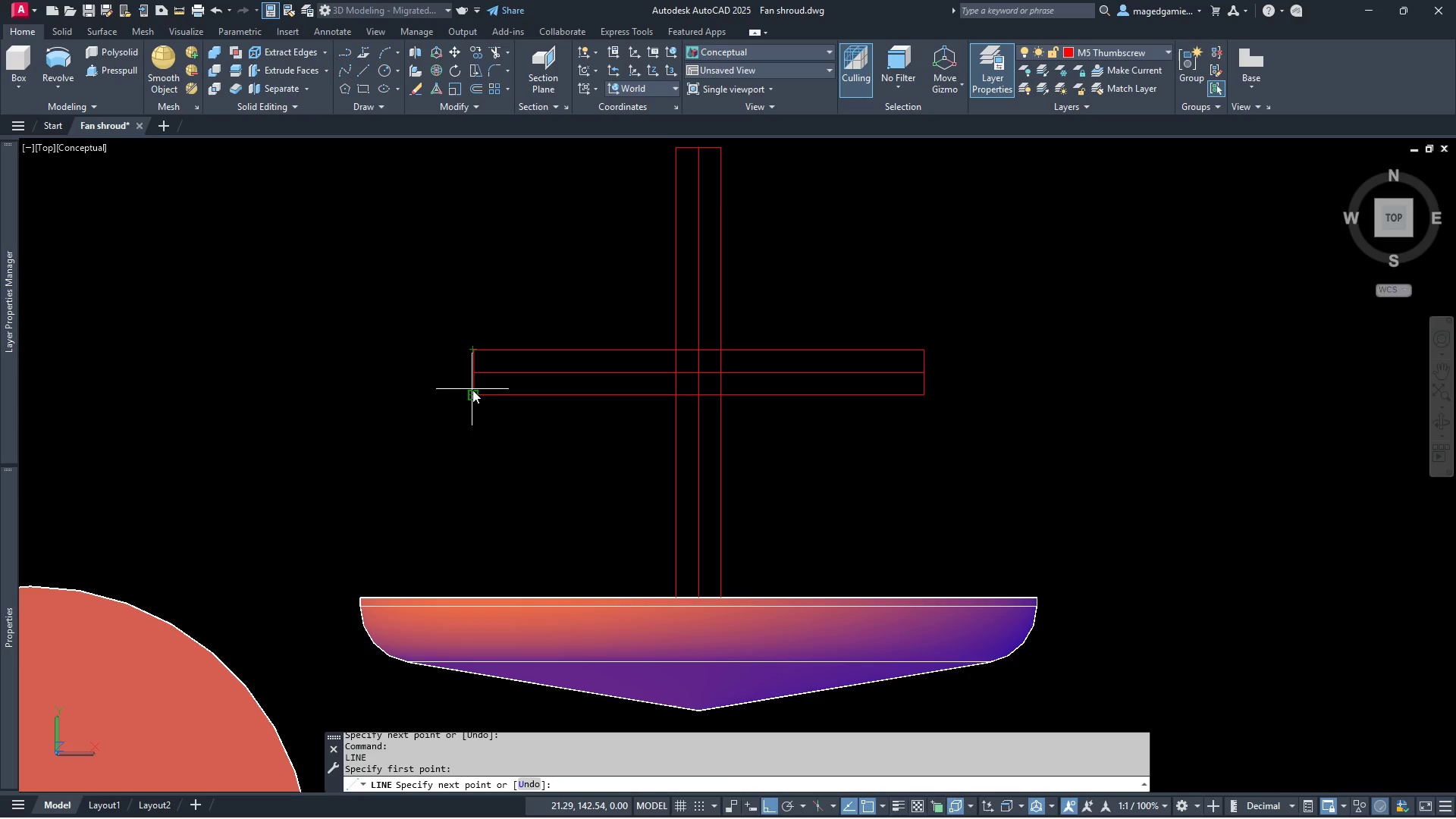 
left_click([472, 390])
 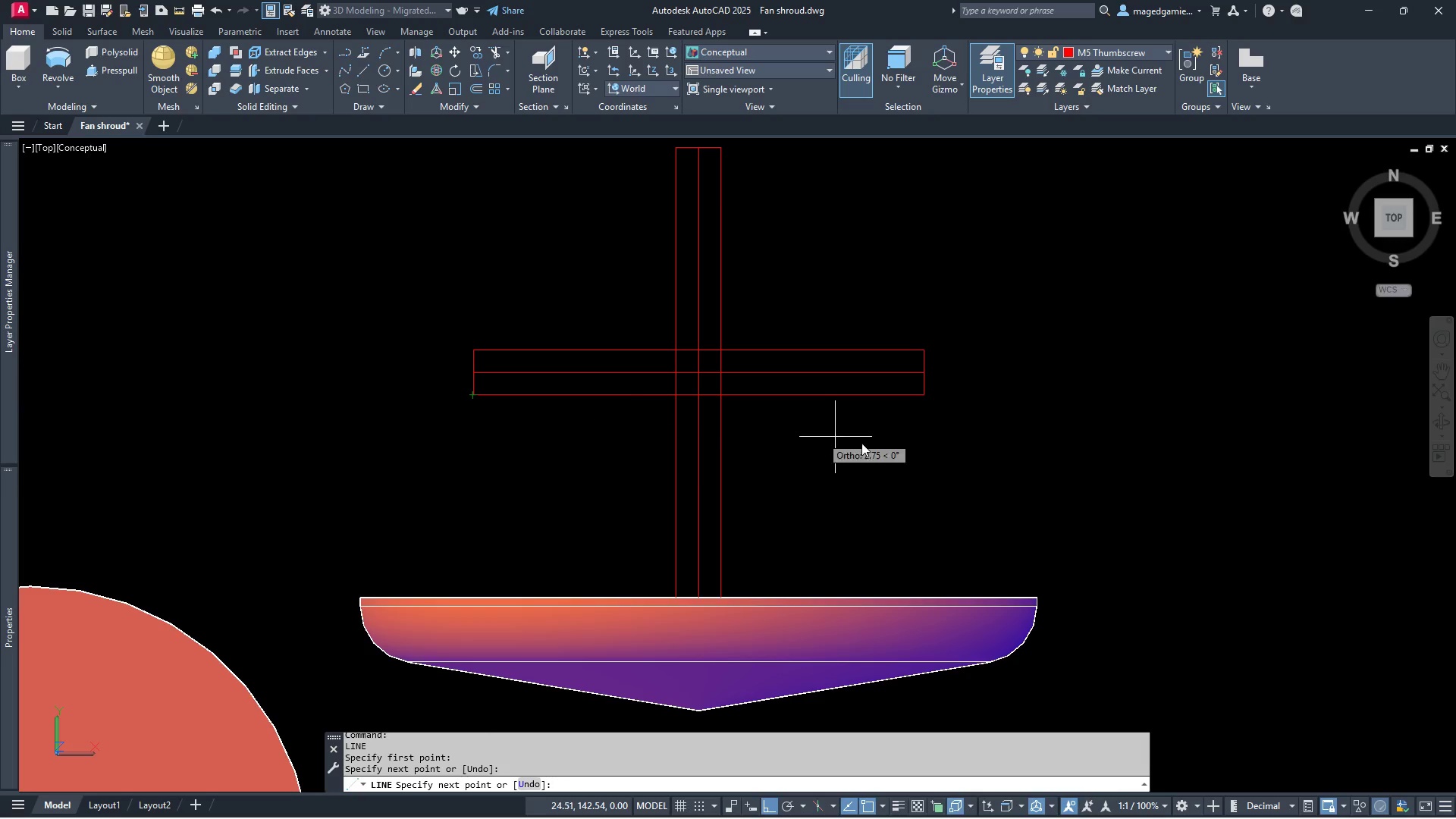 
right_click([870, 444])
 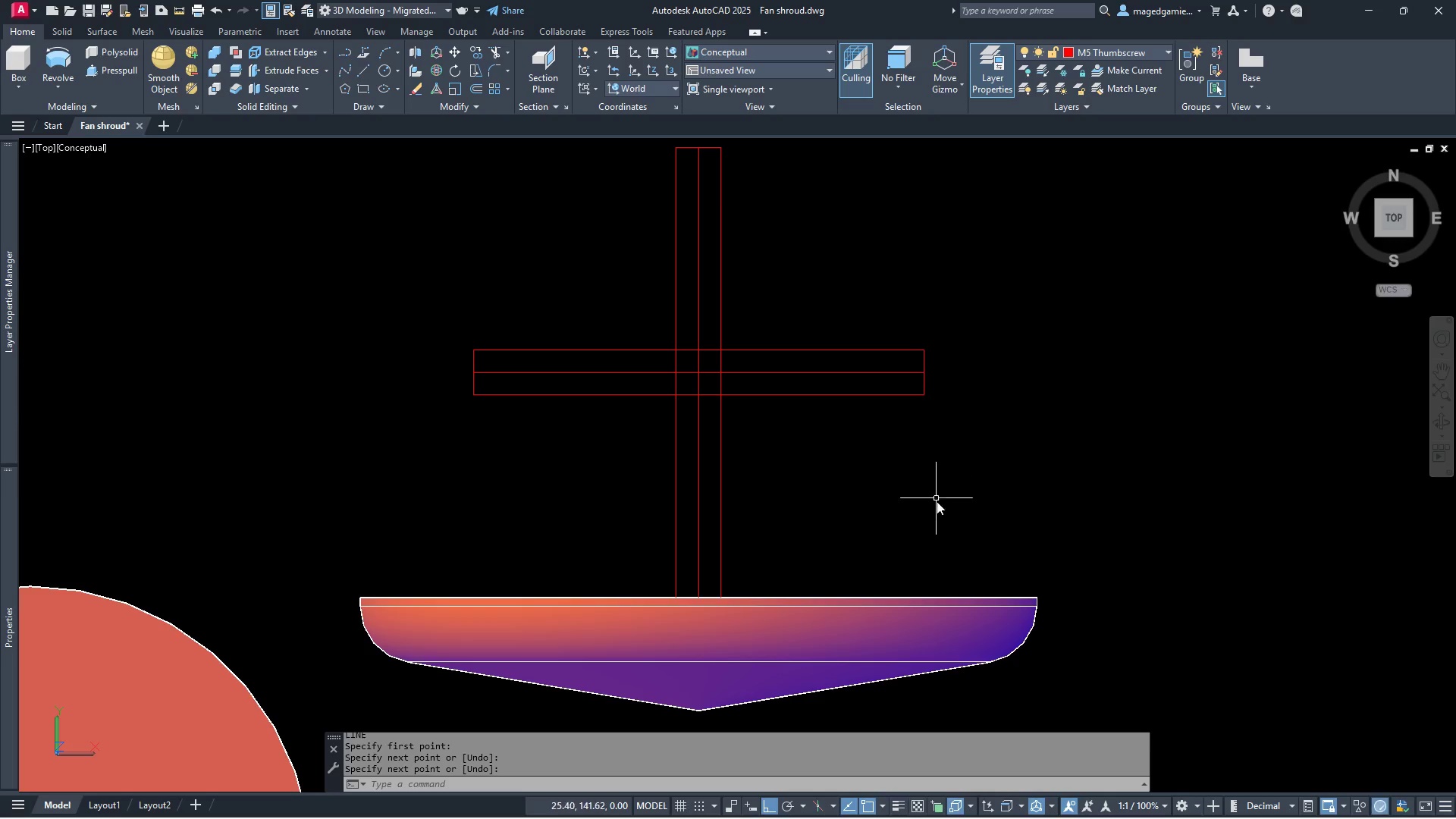 
left_click([937, 501])
 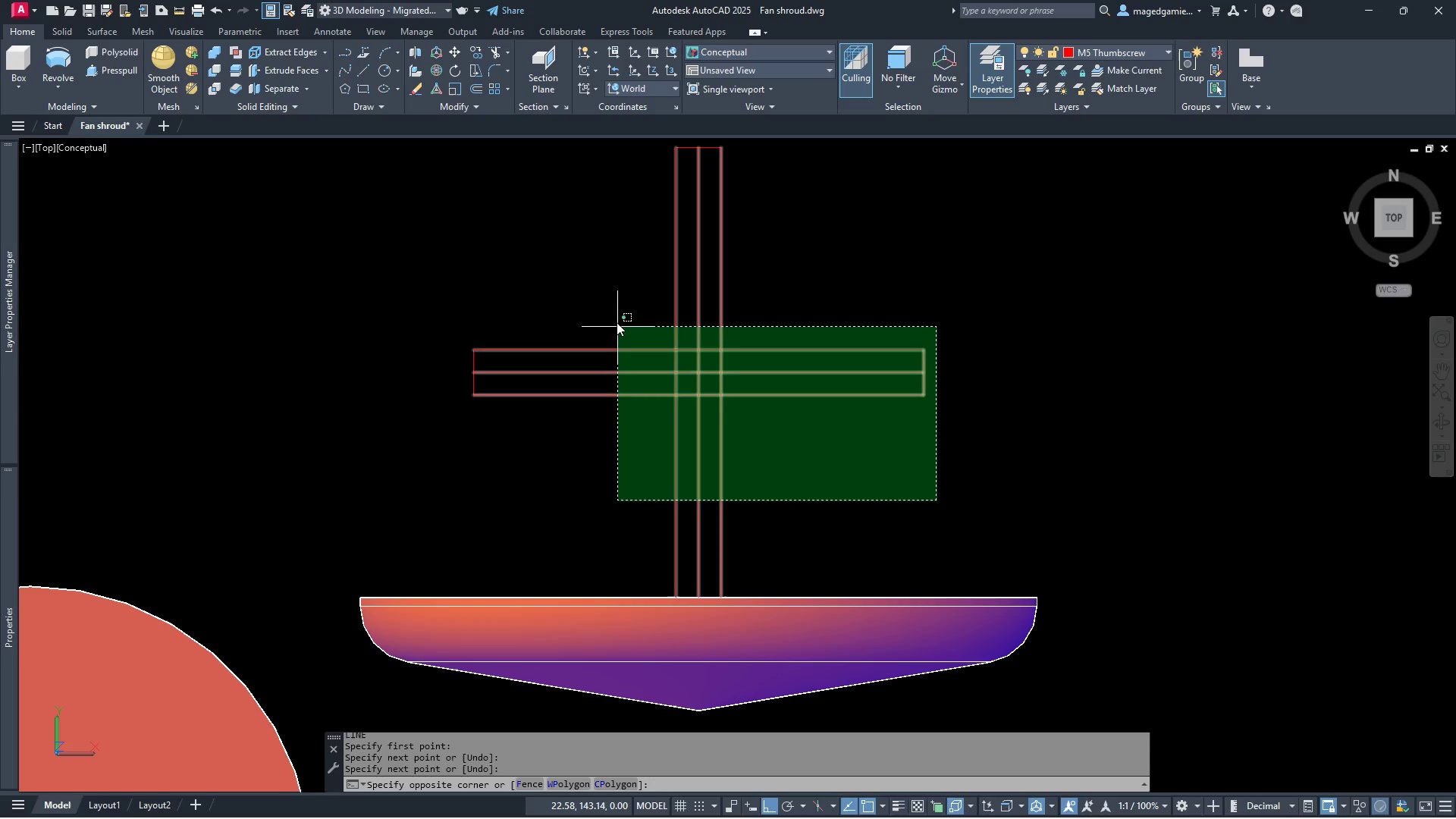 
left_click([610, 312])
 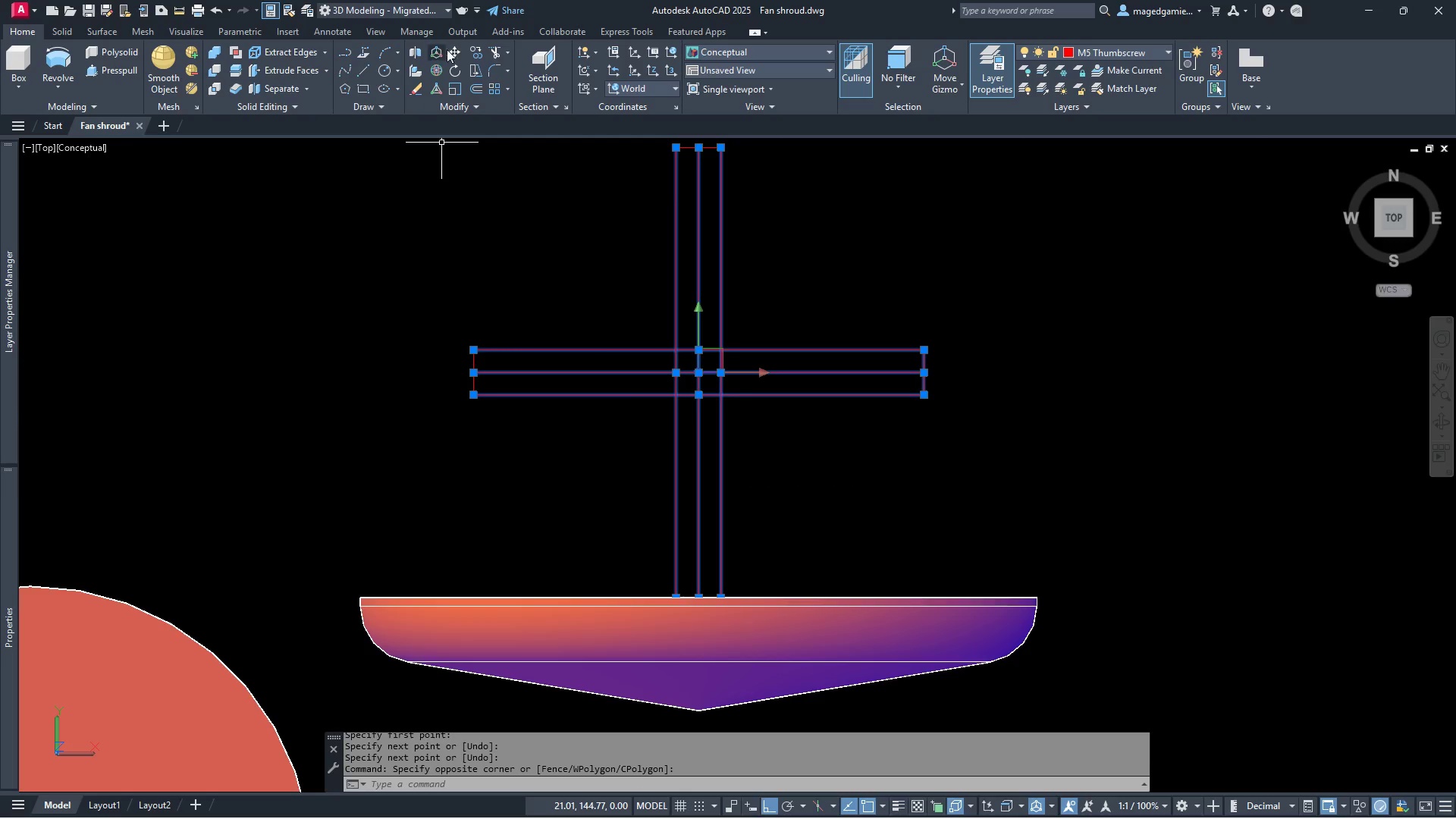 
left_click([457, 49])
 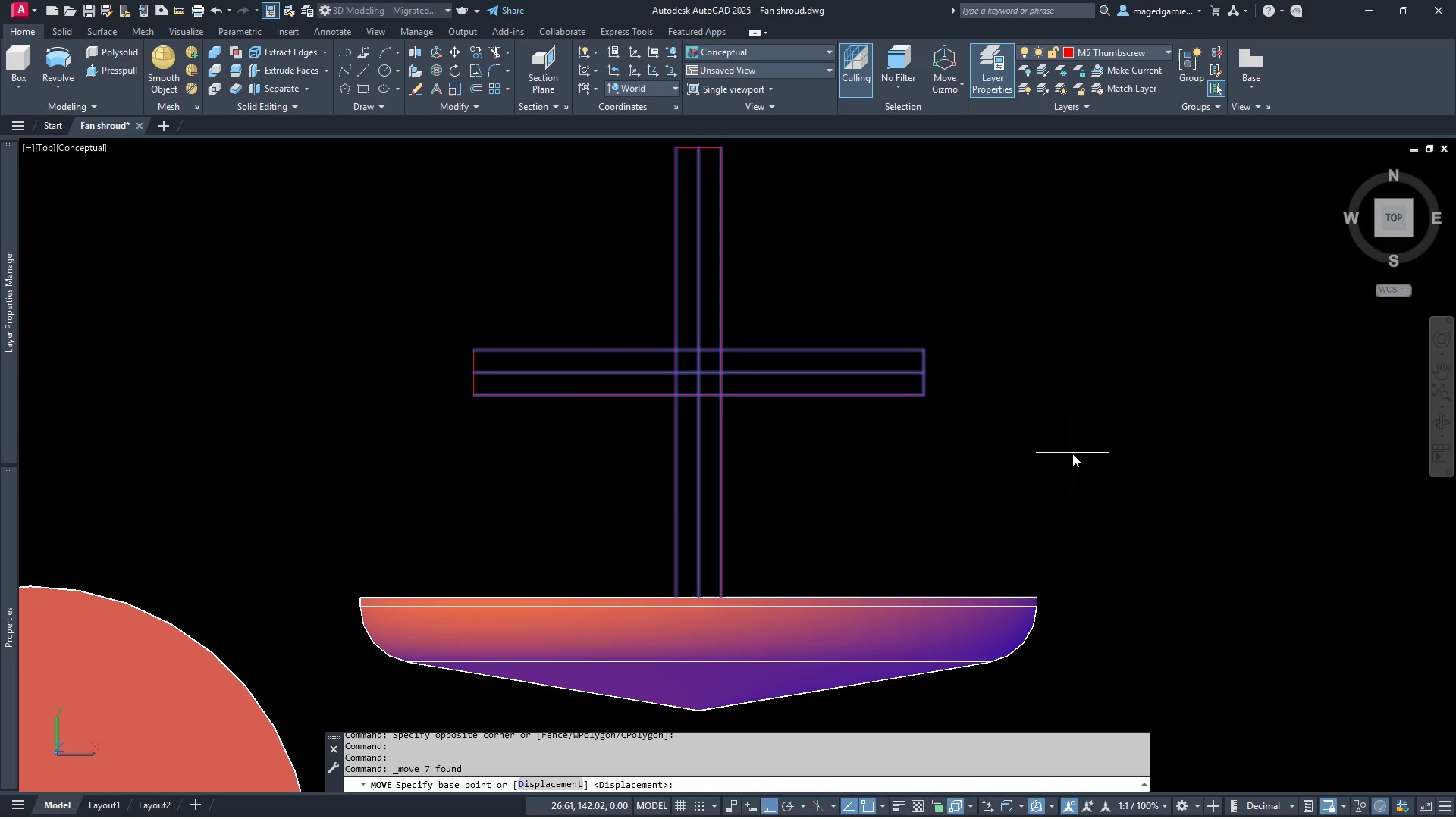 
key(Escape)
 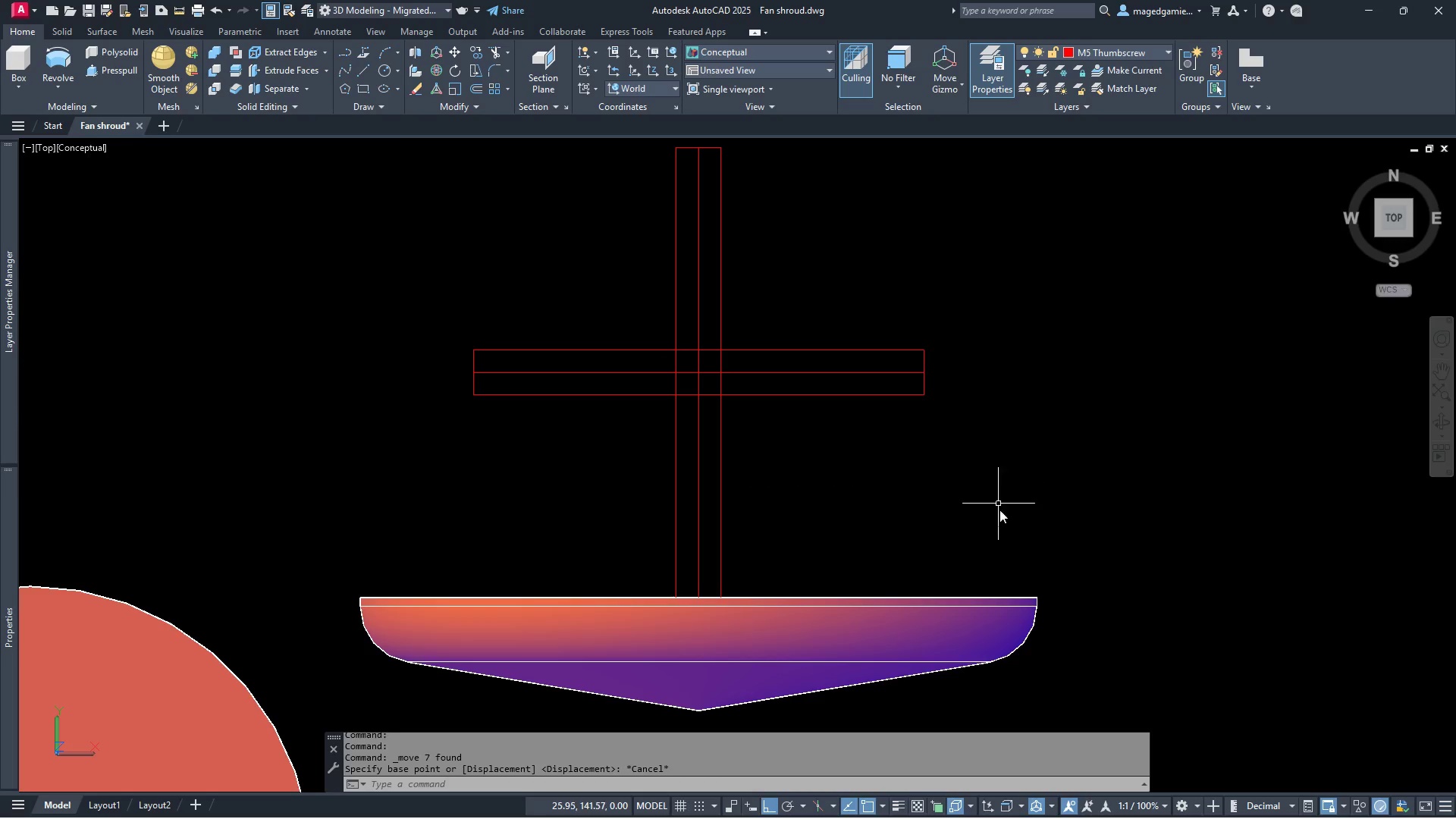 
left_click([1012, 525])
 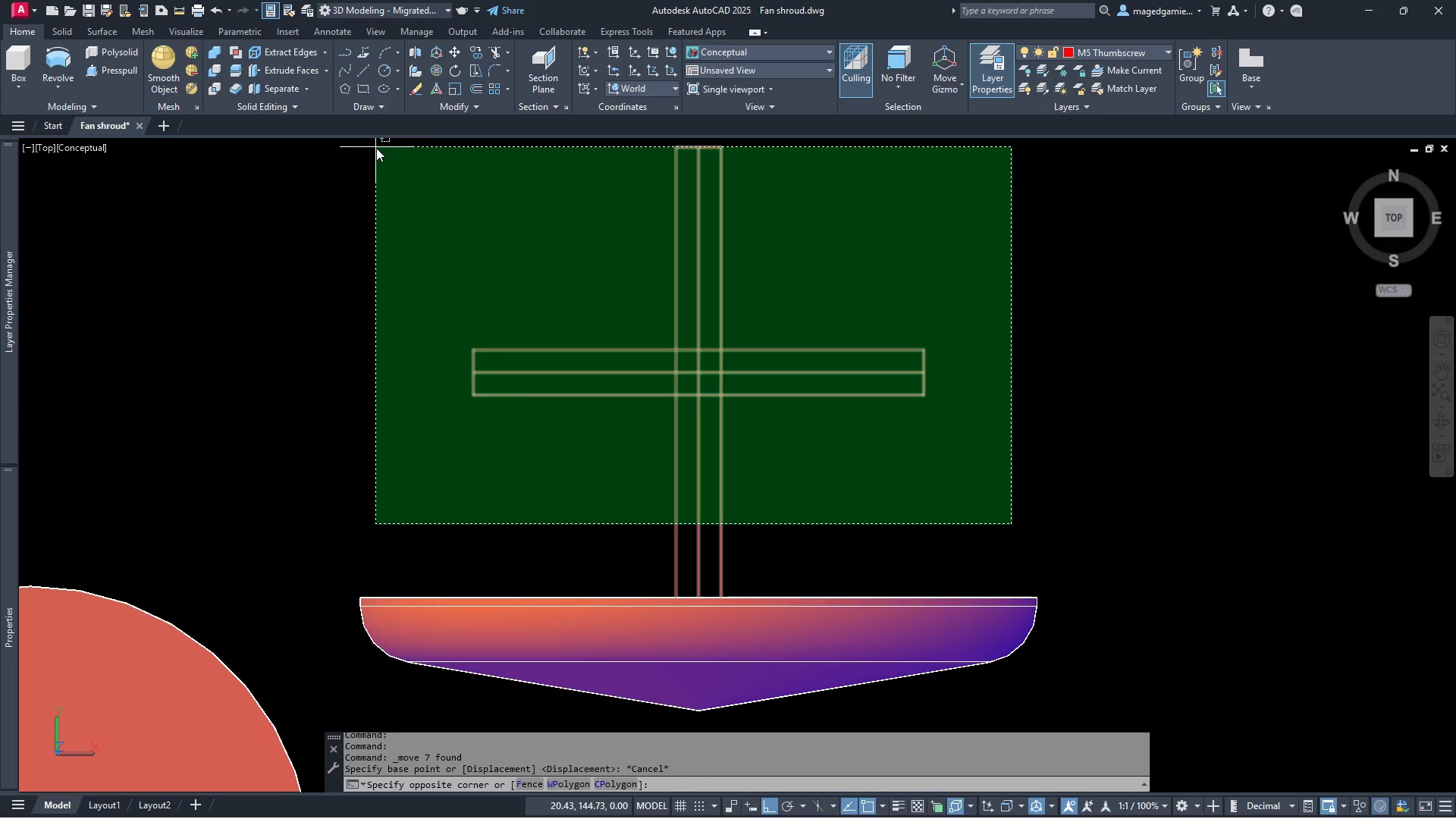 
left_click([376, 143])
 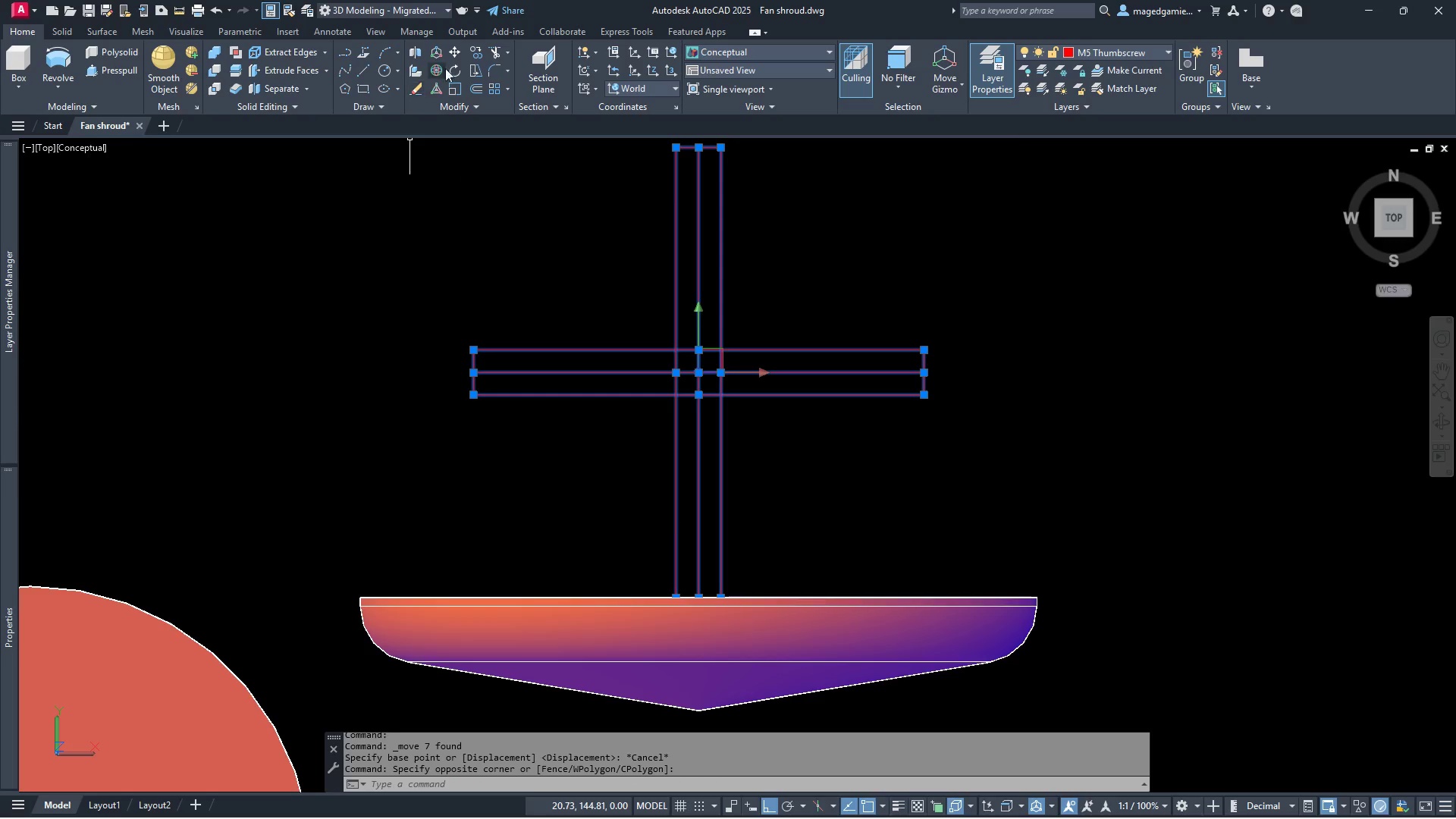 
left_click([456, 48])
 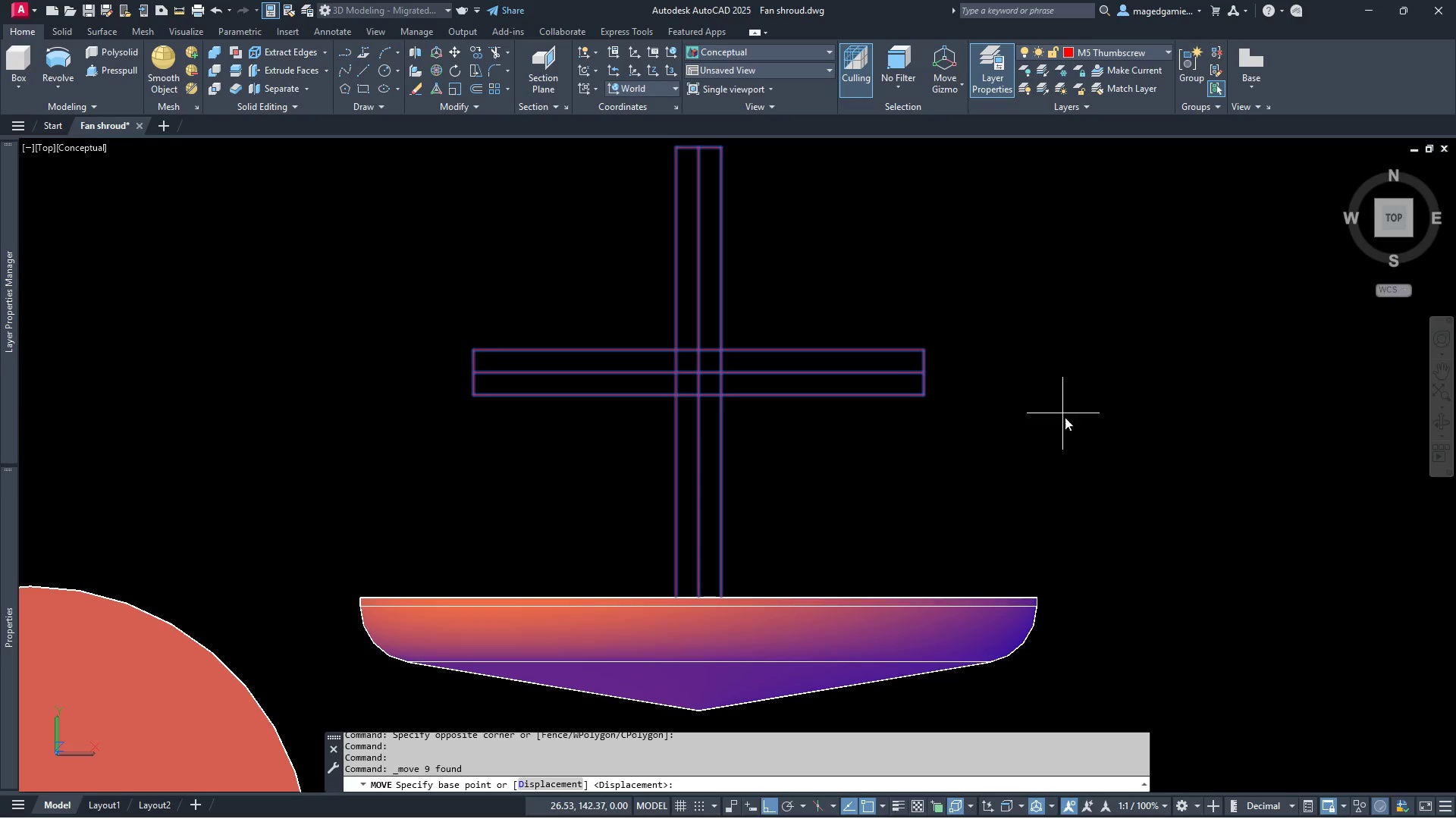 
left_click([1065, 419])
 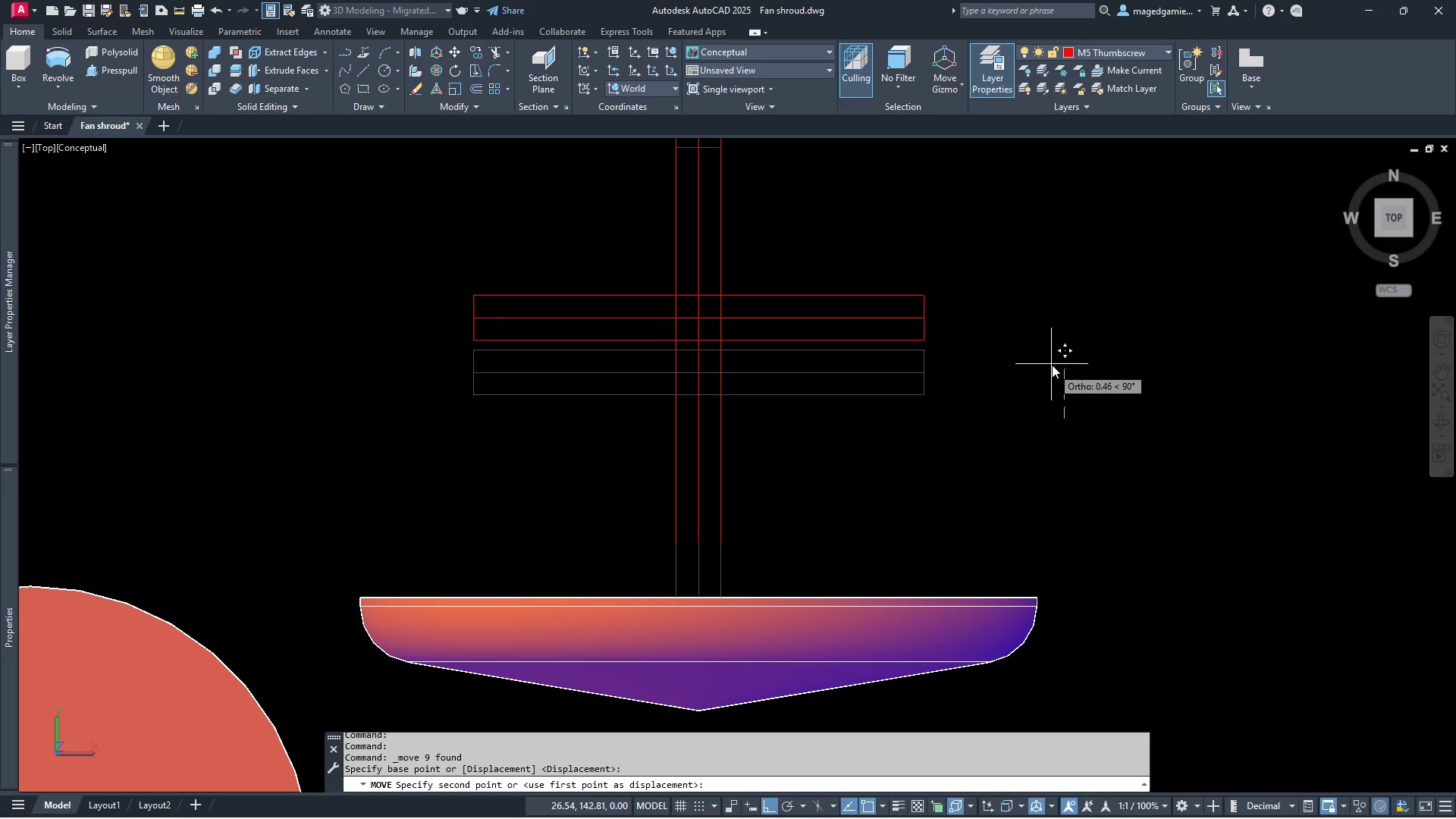 
left_click([1052, 365])
 